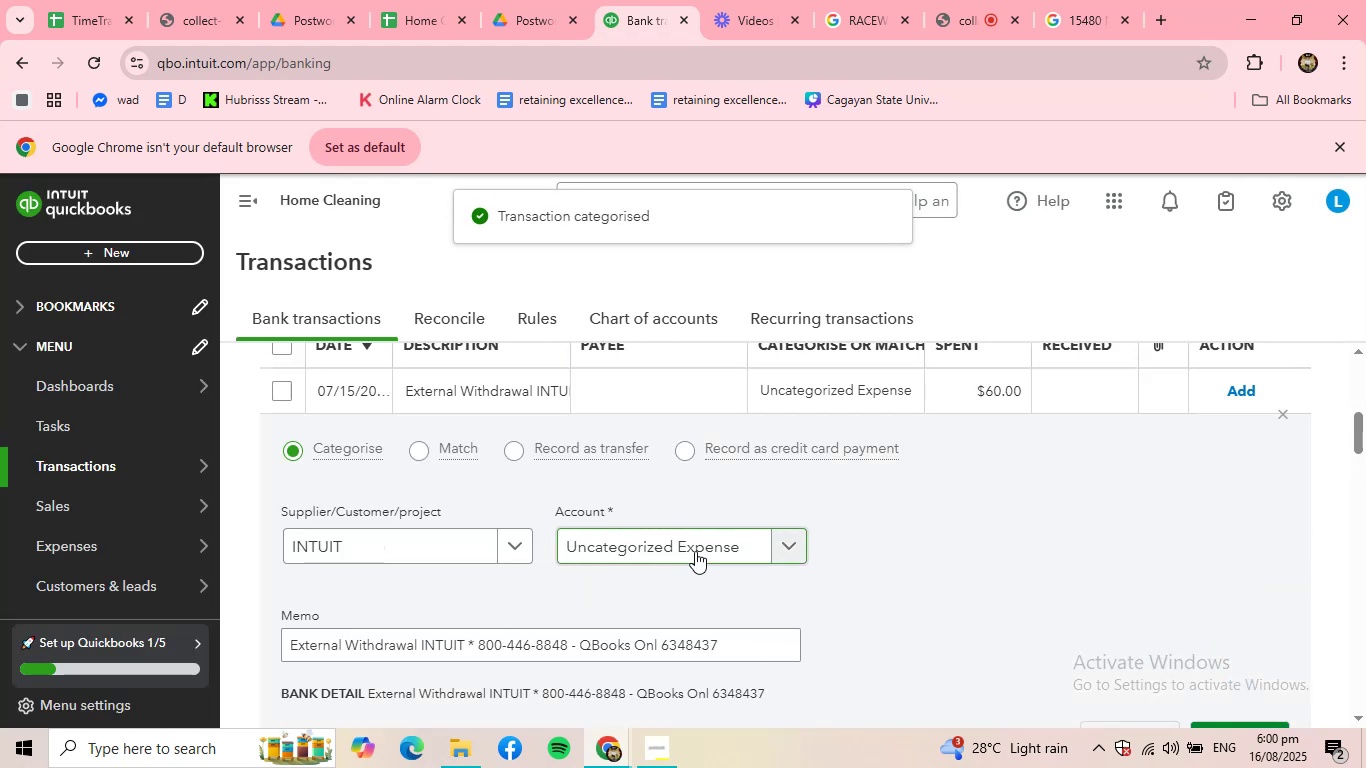 
scroll: coordinate [1201, 643], scroll_direction: down, amount: 1.0
 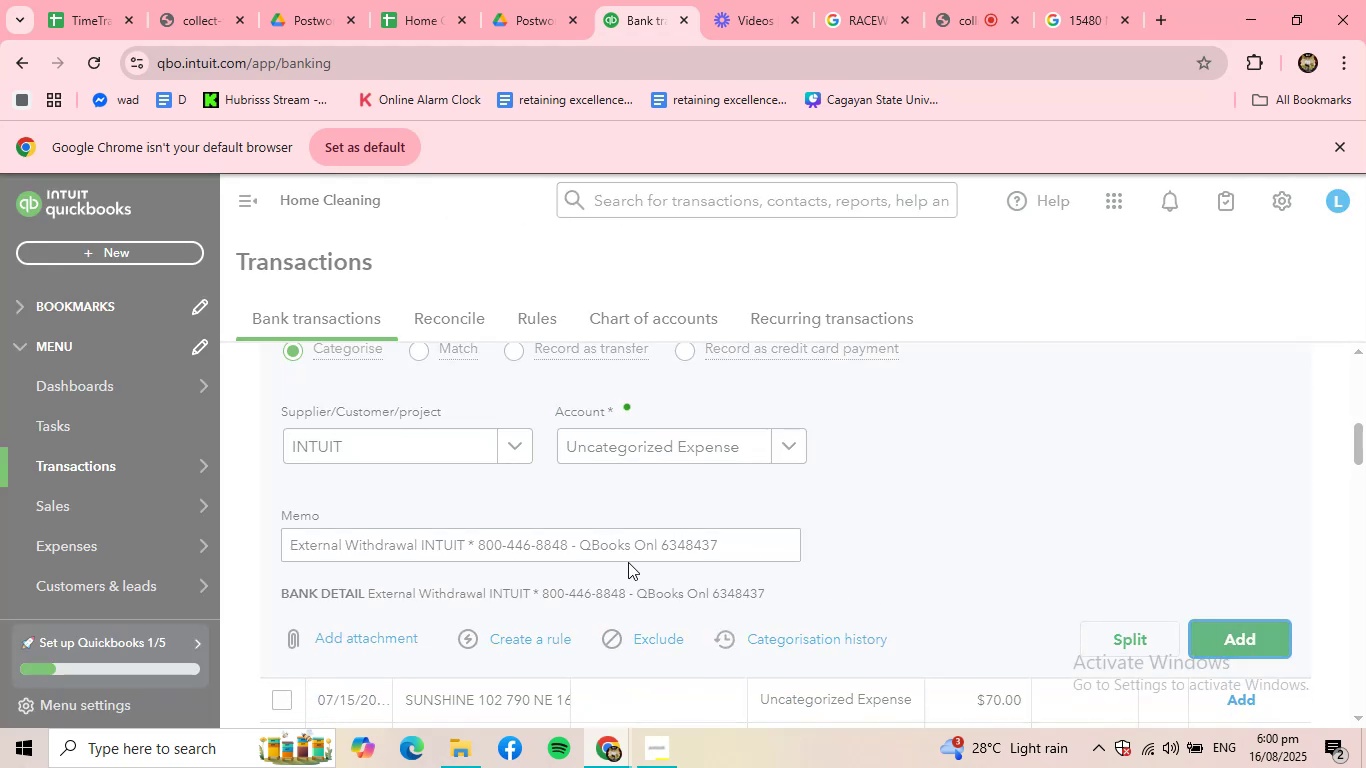 
scroll: coordinate [479, 452], scroll_direction: up, amount: 2.0
 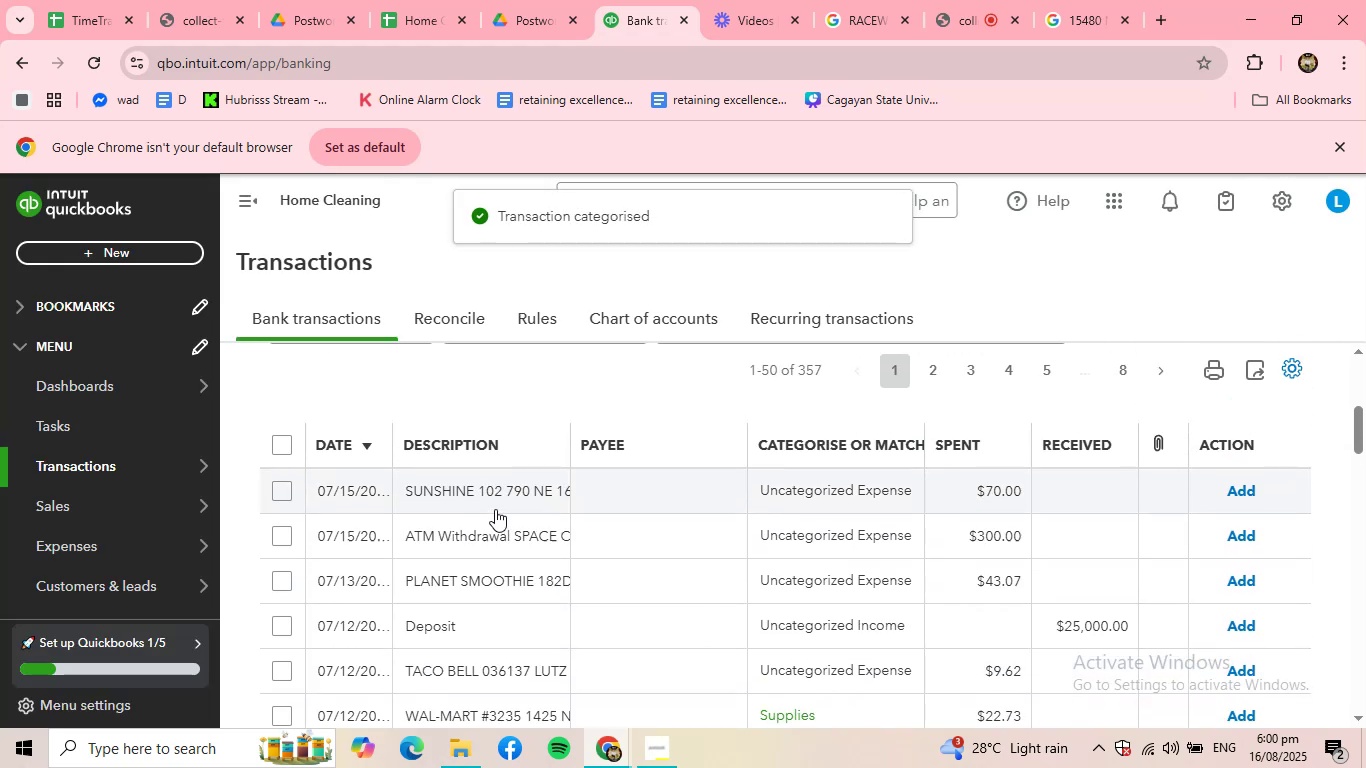 
left_click([494, 500])
 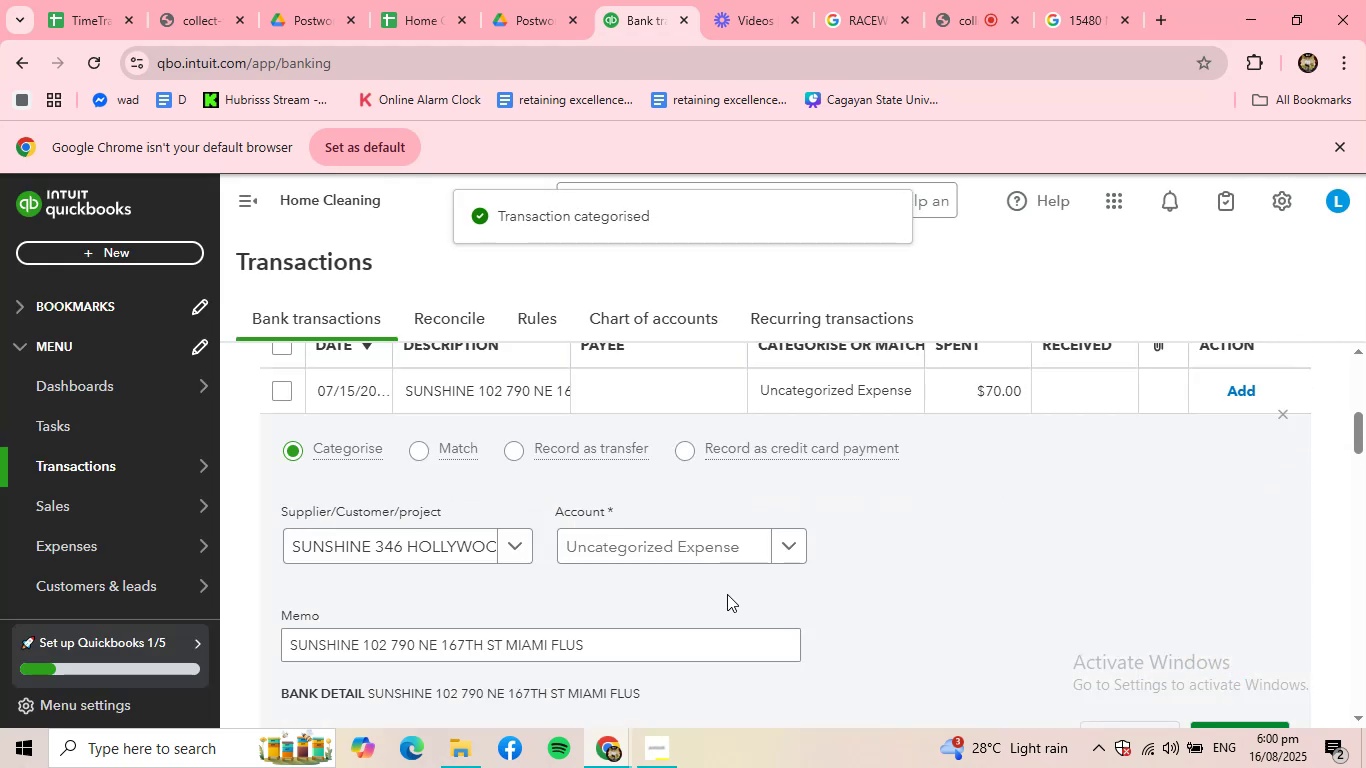 
left_click([719, 547])
 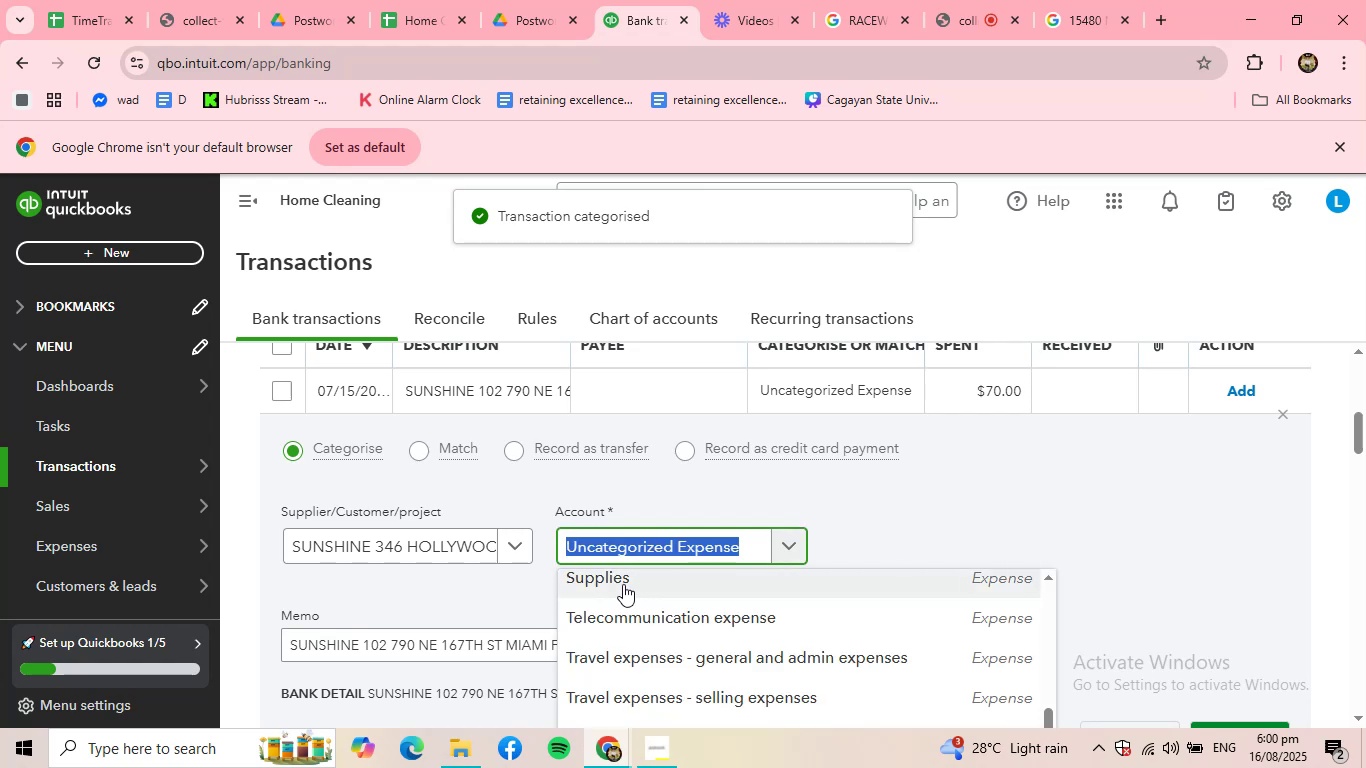 
double_click([618, 582])
 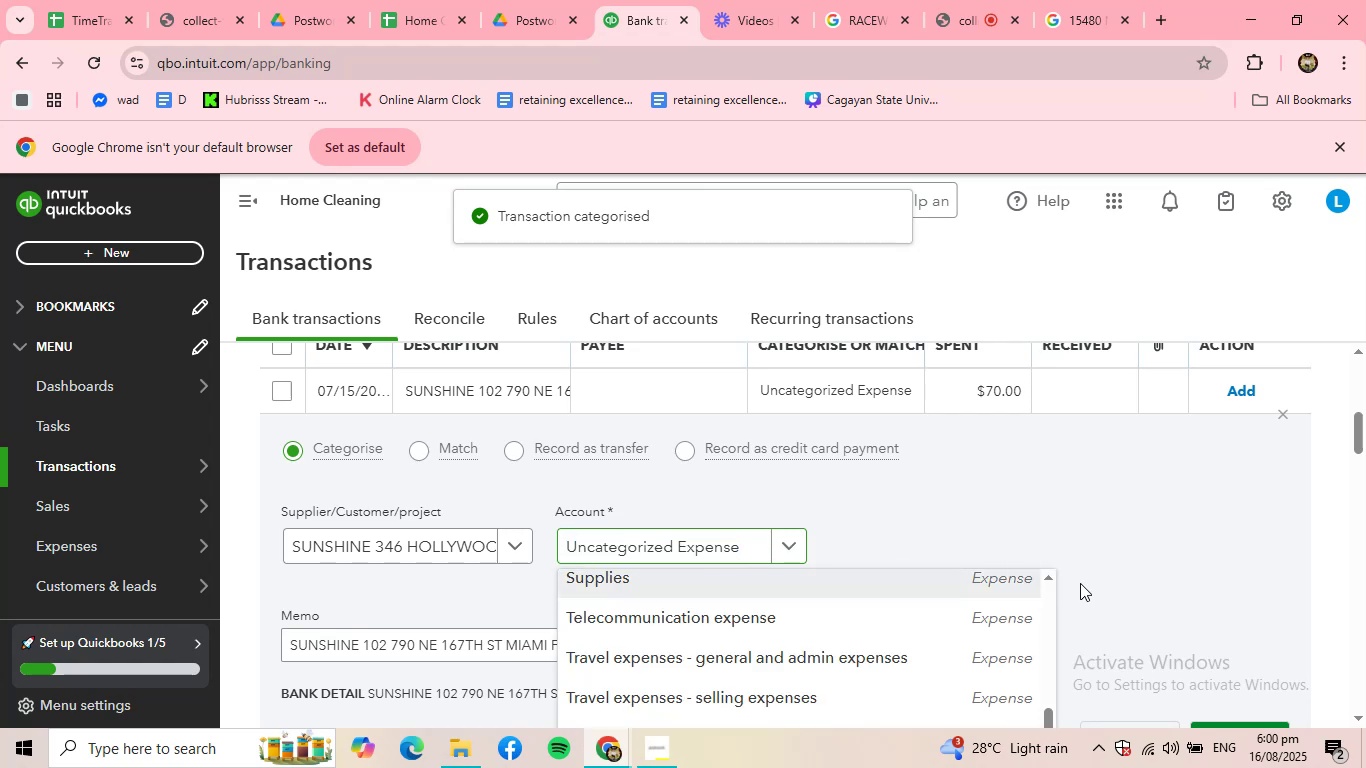 
scroll: coordinate [1089, 583], scroll_direction: down, amount: 1.0
 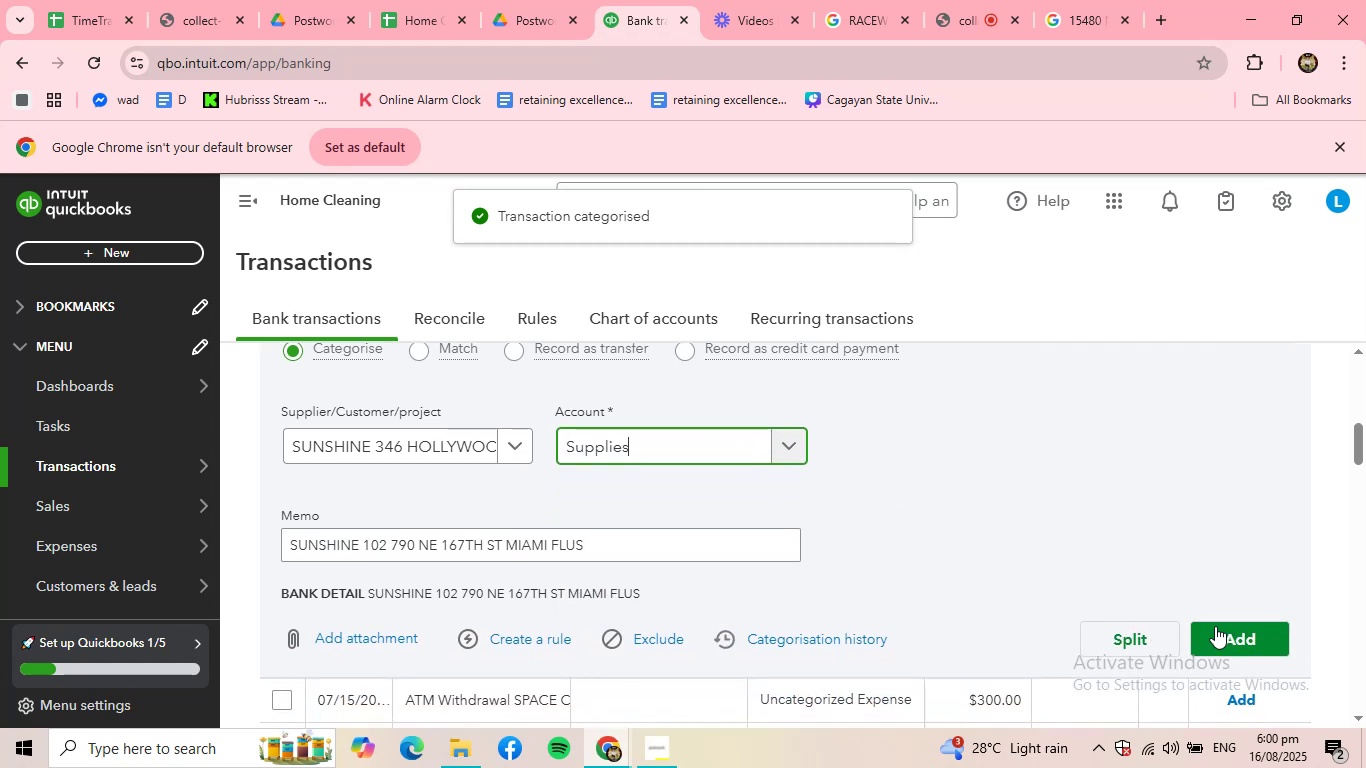 
left_click([1240, 633])
 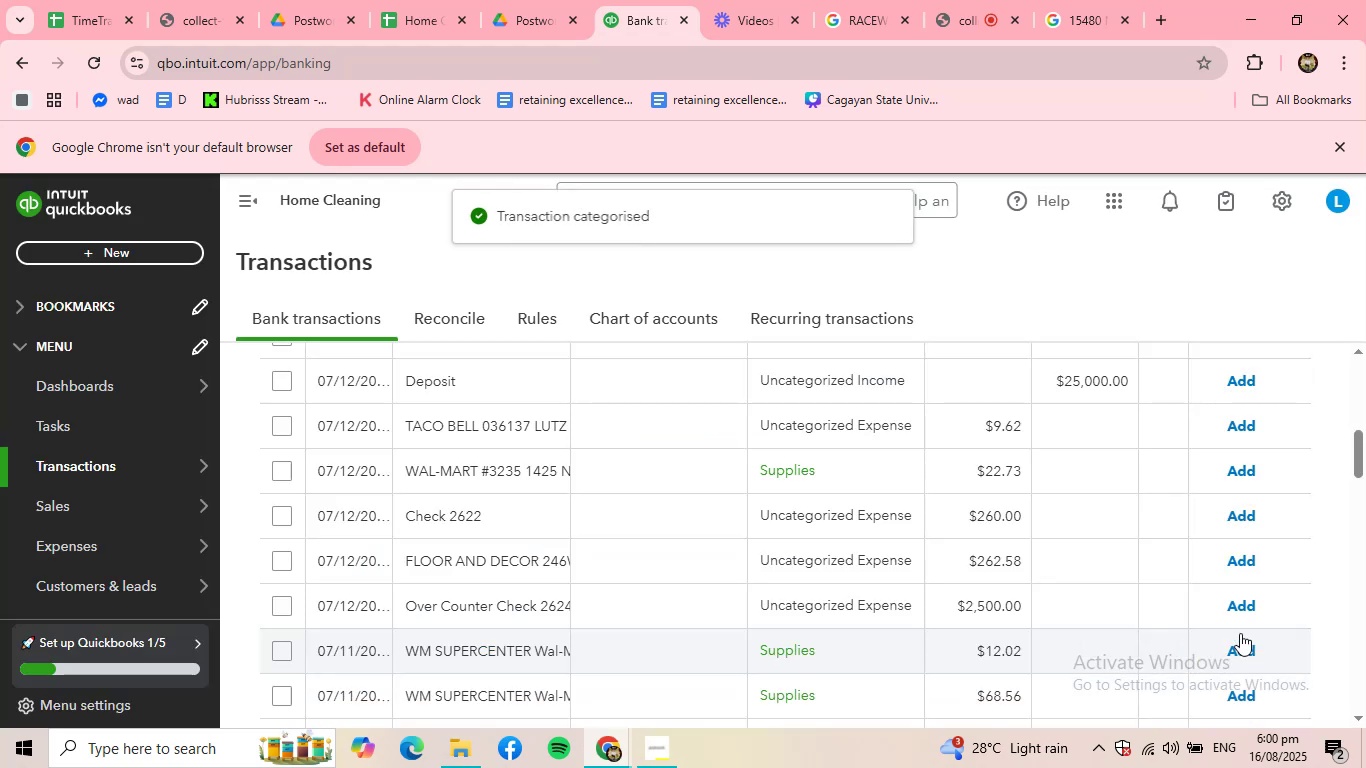 
scroll: coordinate [1180, 622], scroll_direction: up, amount: 3.0
 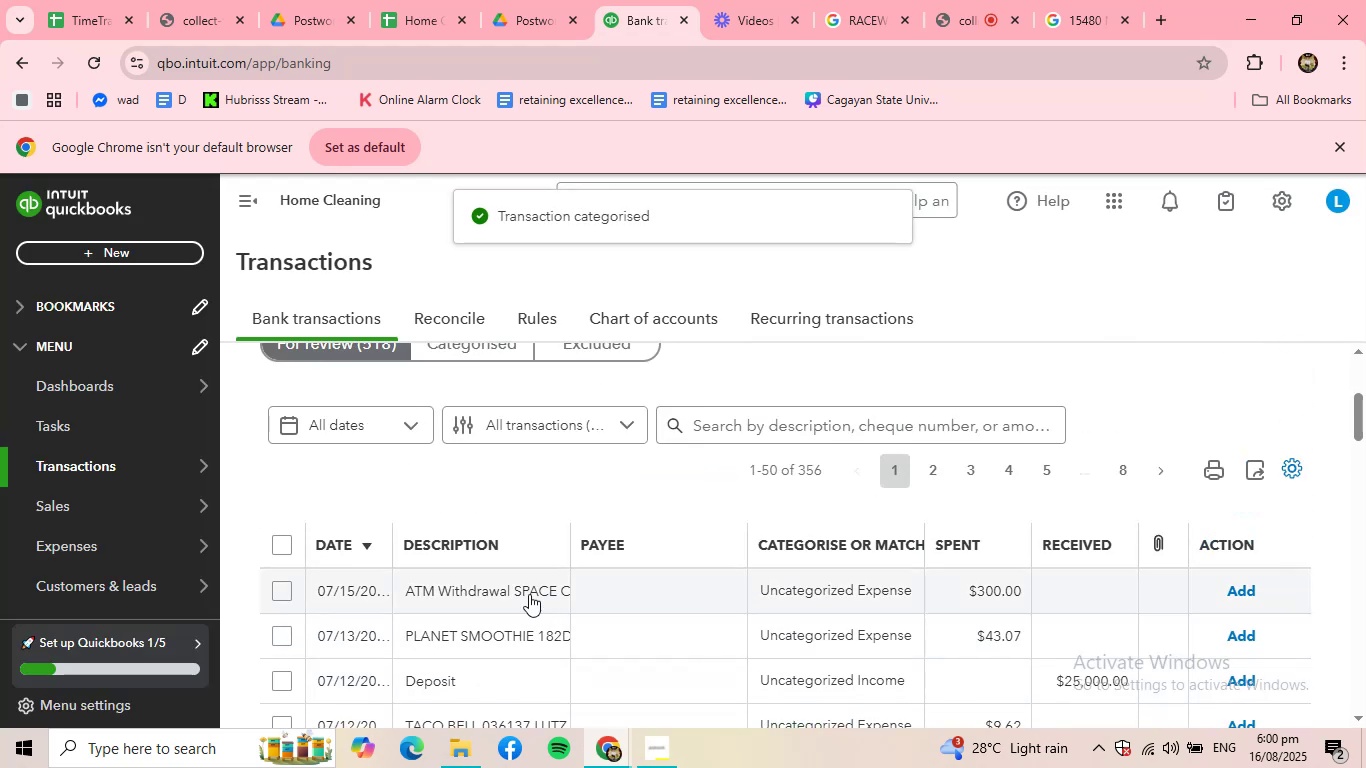 
left_click([521, 591])
 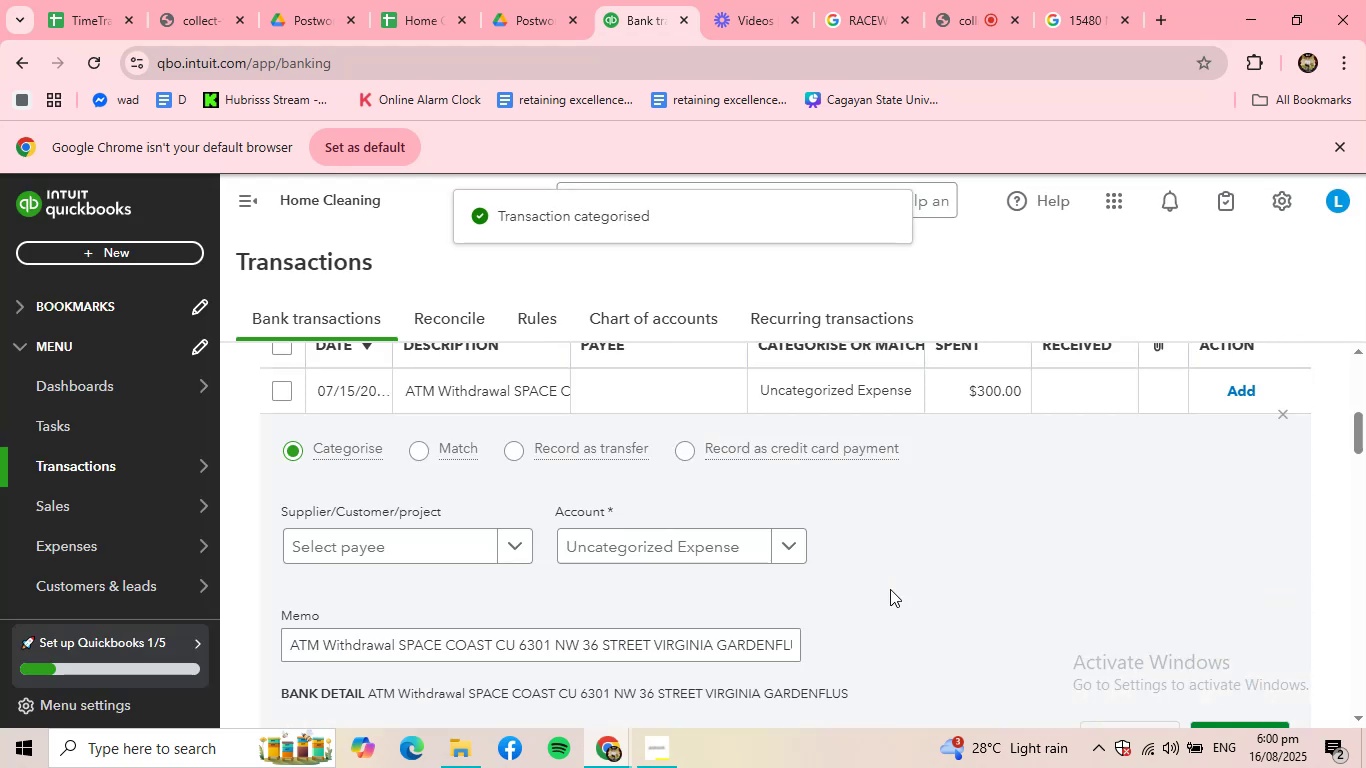 
scroll: coordinate [888, 589], scroll_direction: down, amount: 1.0
 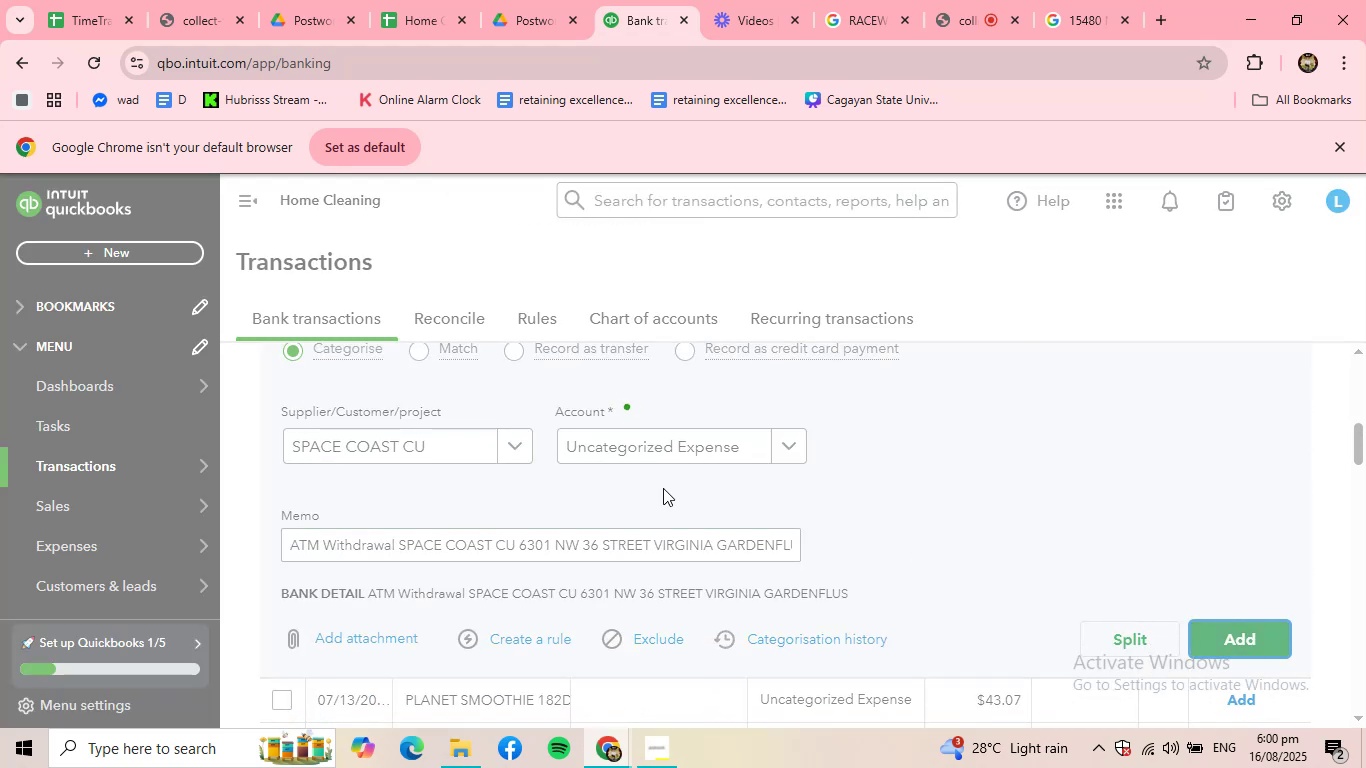 
scroll: coordinate [591, 514], scroll_direction: up, amount: 2.0
 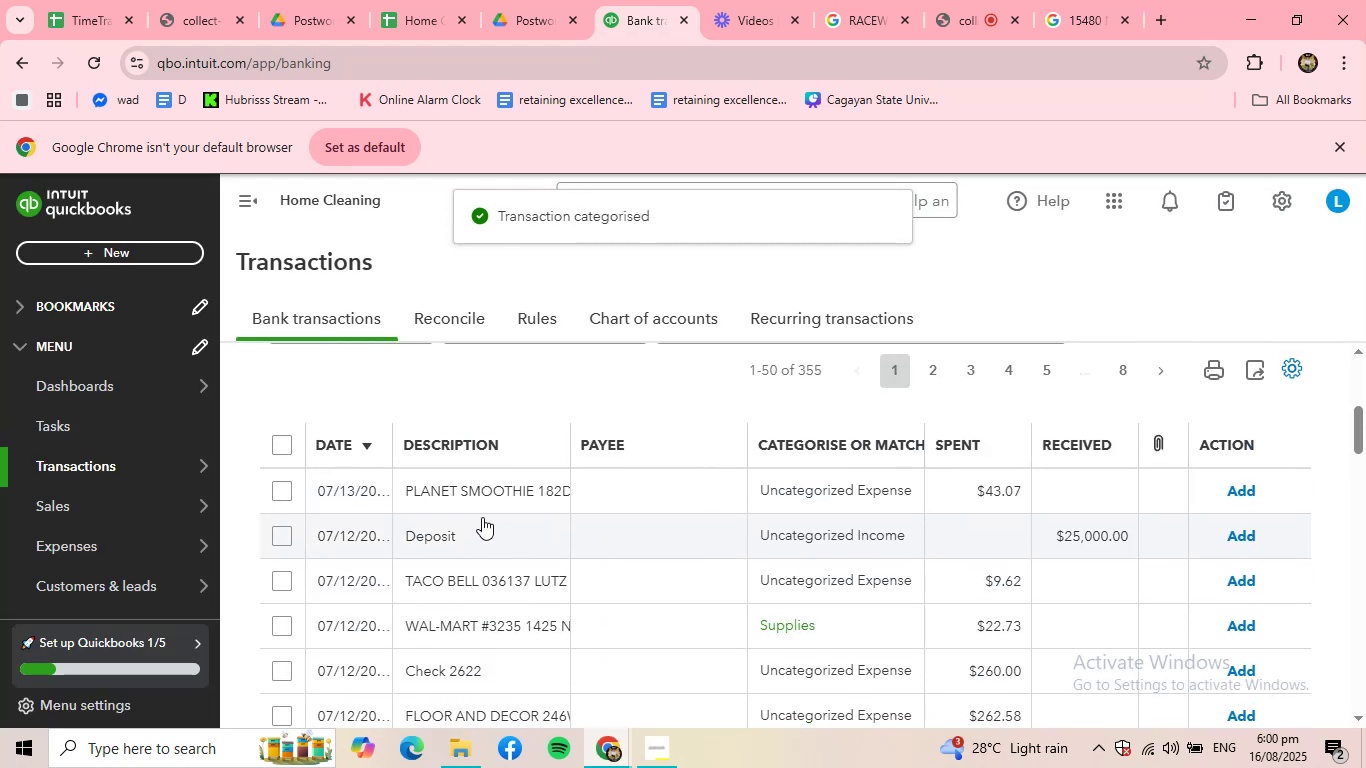 
left_click([477, 500])
 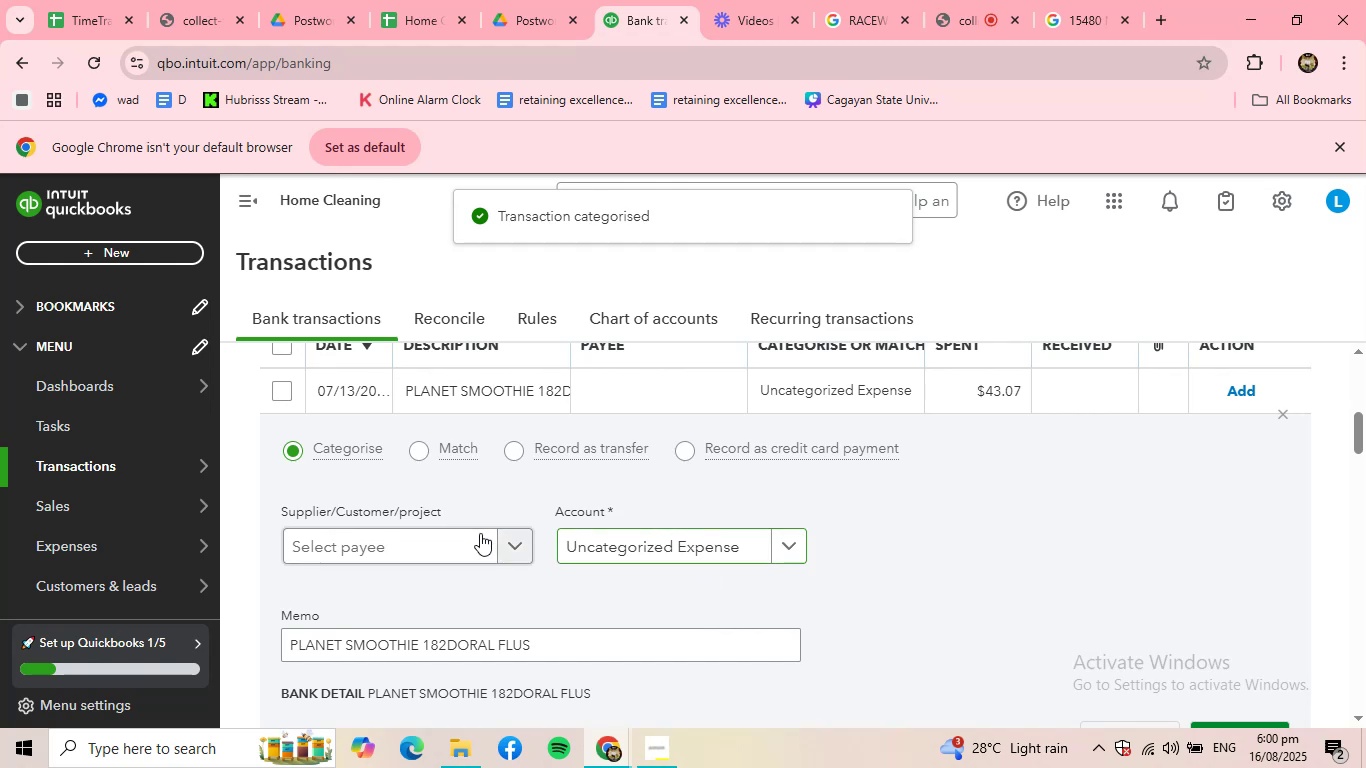 
left_click([479, 533])
 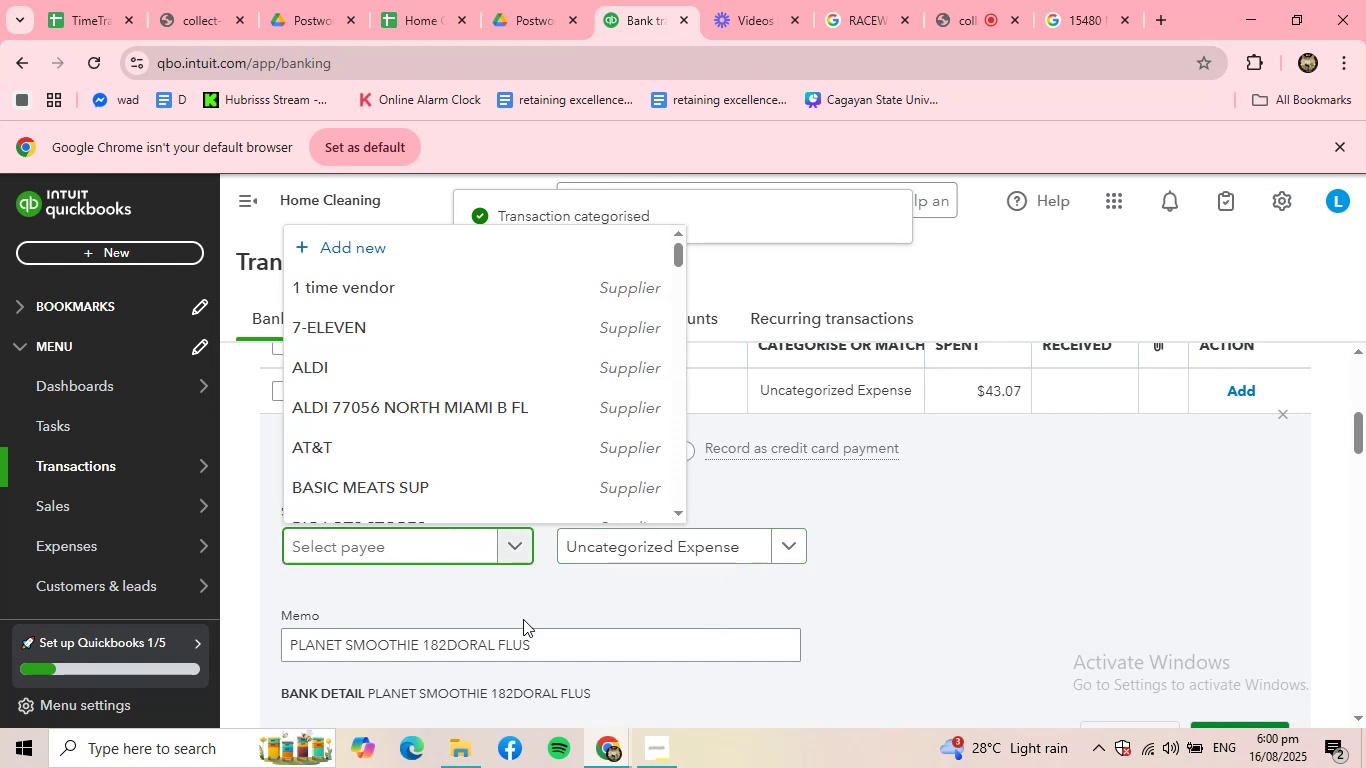 
left_click_drag(start_coordinate=[564, 645], to_coordinate=[0, 483])
 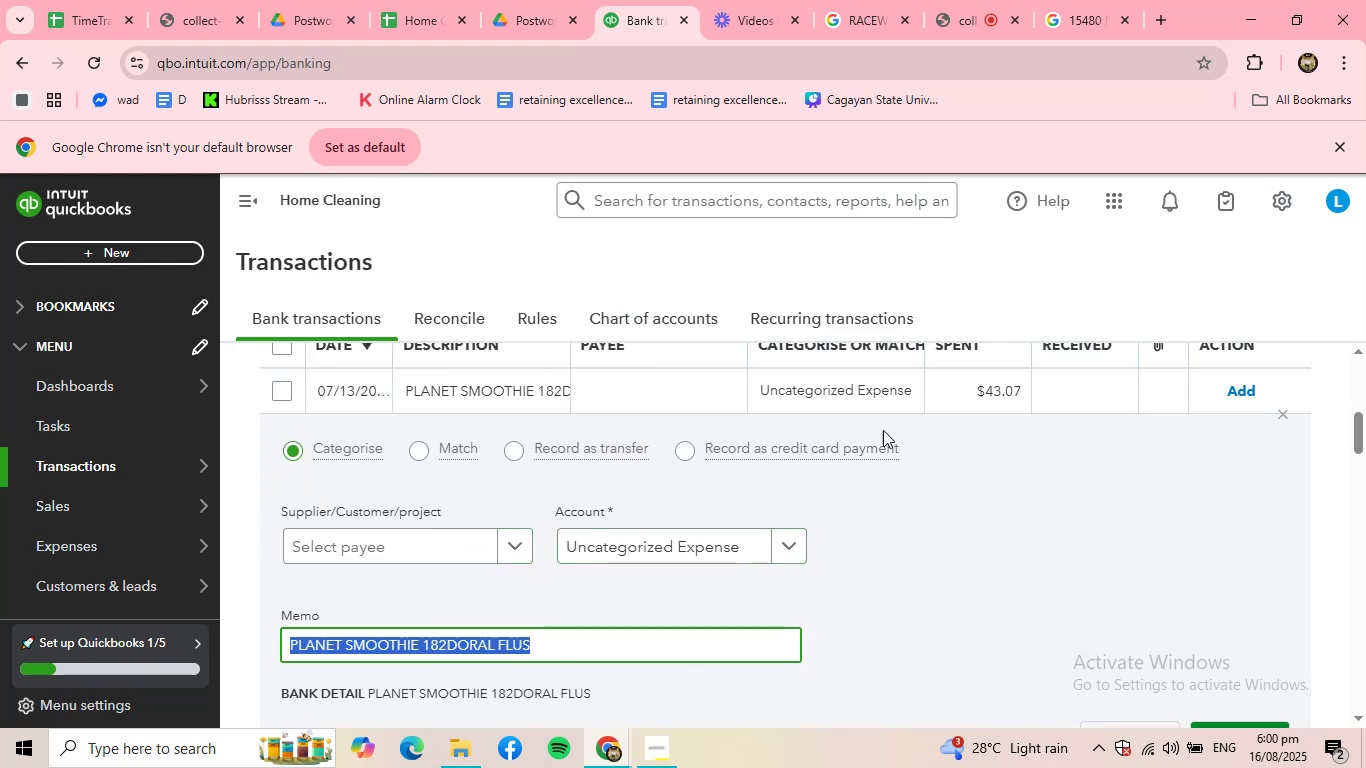 
key(Control+C)
 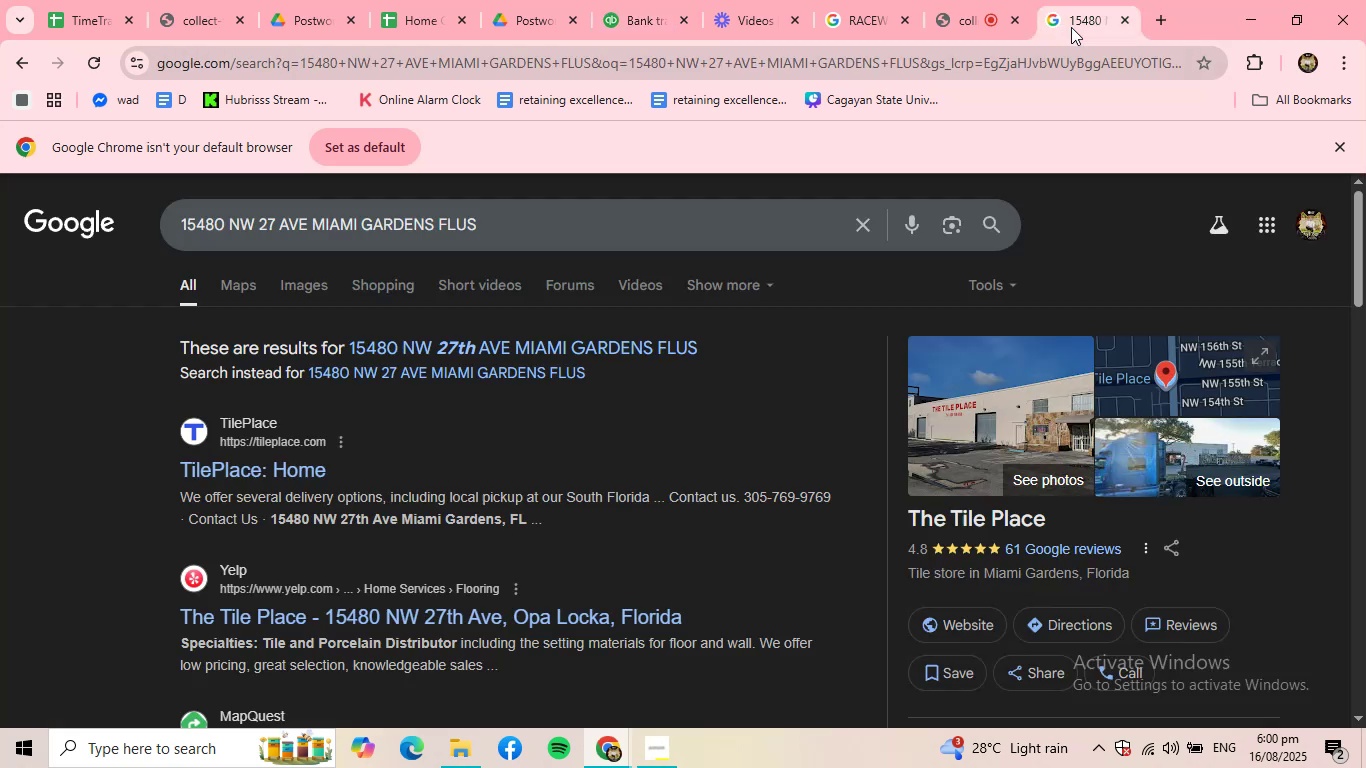 
key(Control+ControlLeft)
 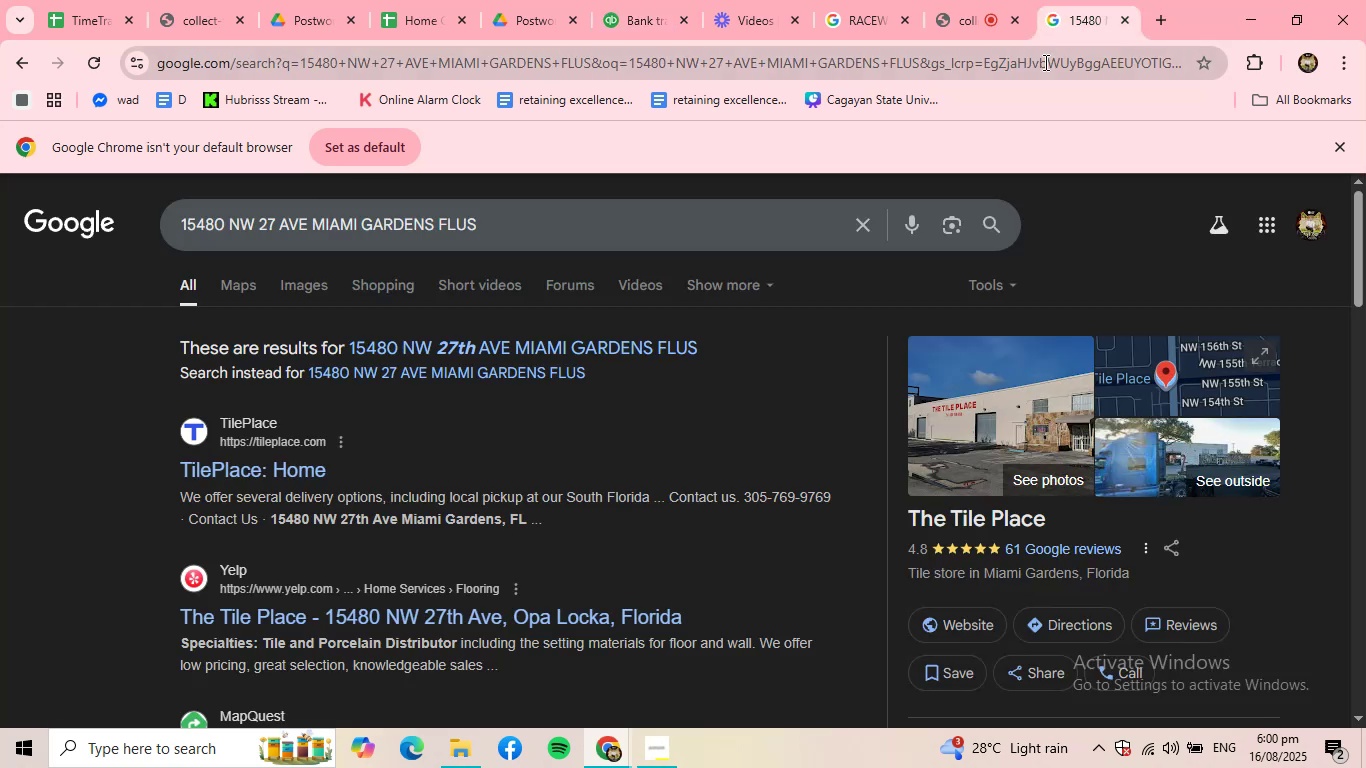 
double_click([1044, 62])
 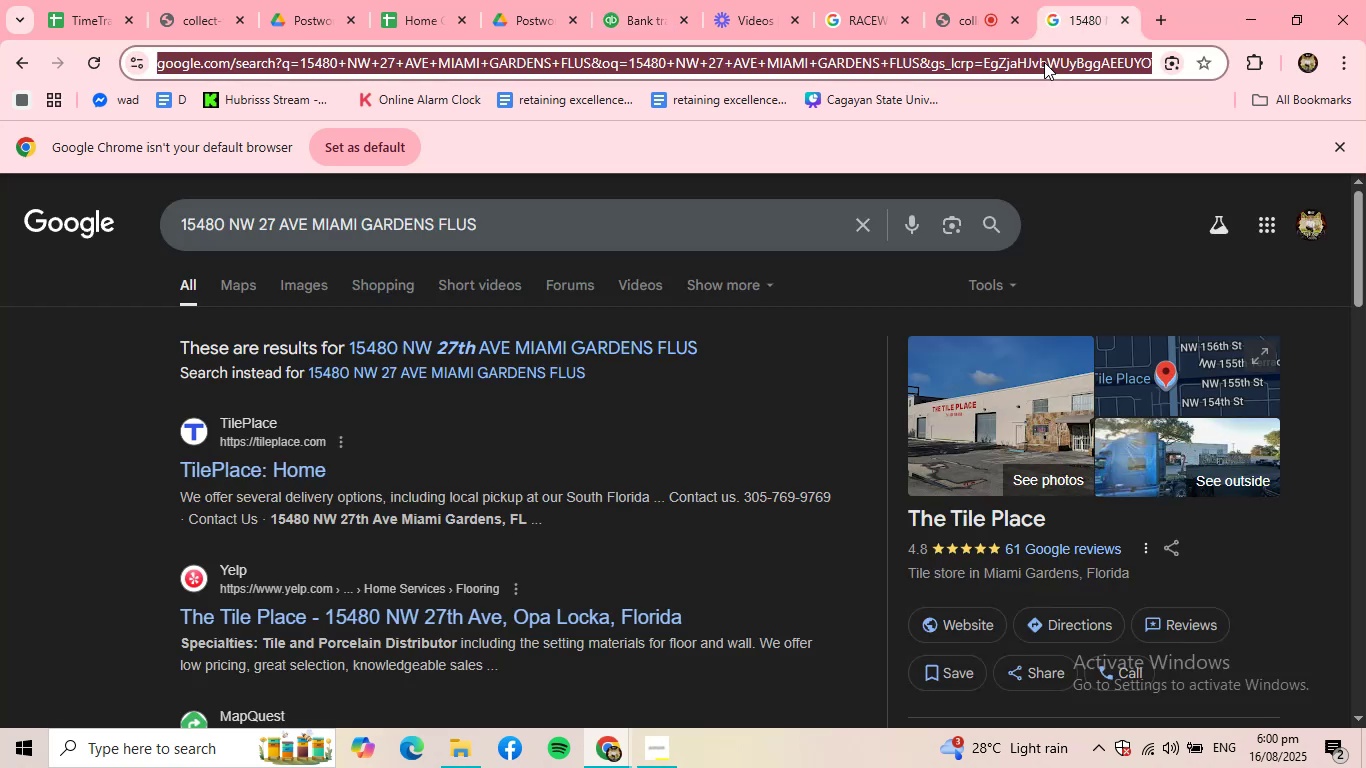 
key(Control+V)
 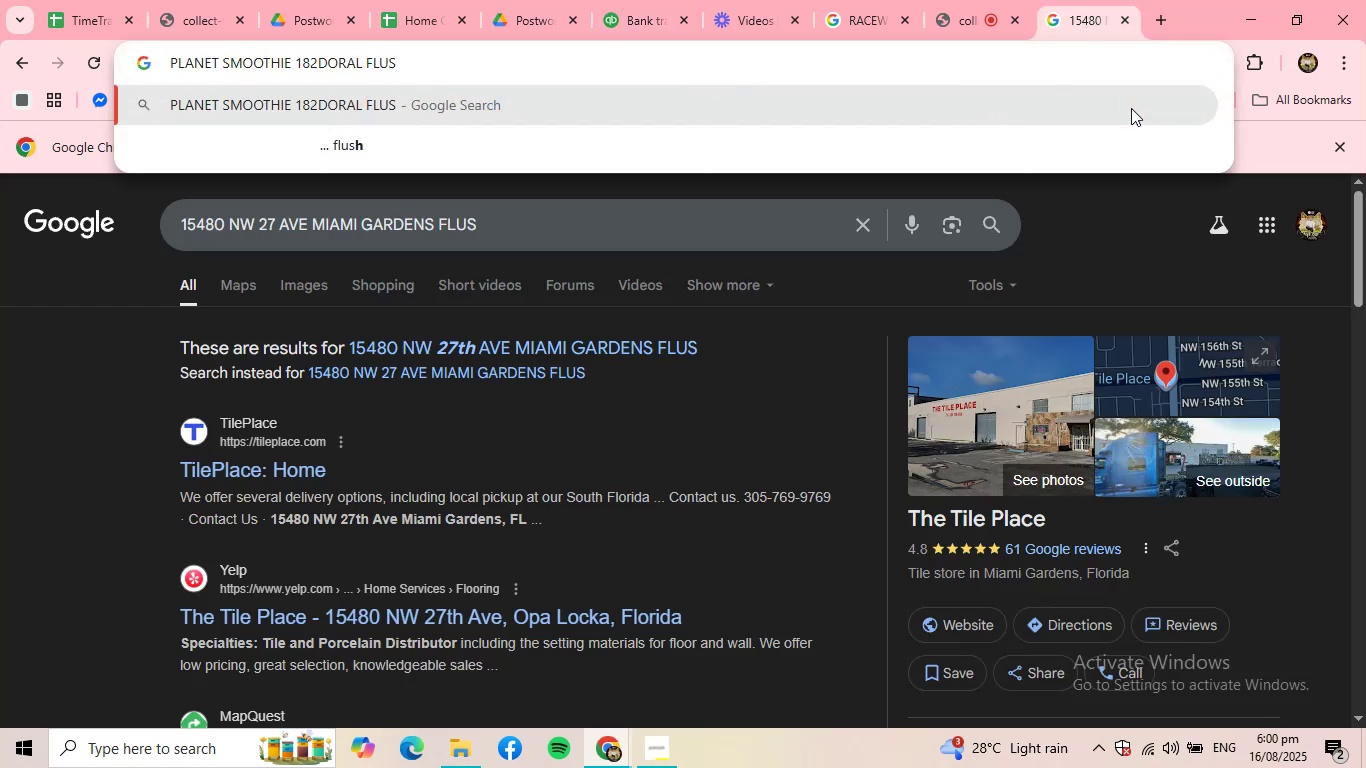 
key(NumpadEnter)
 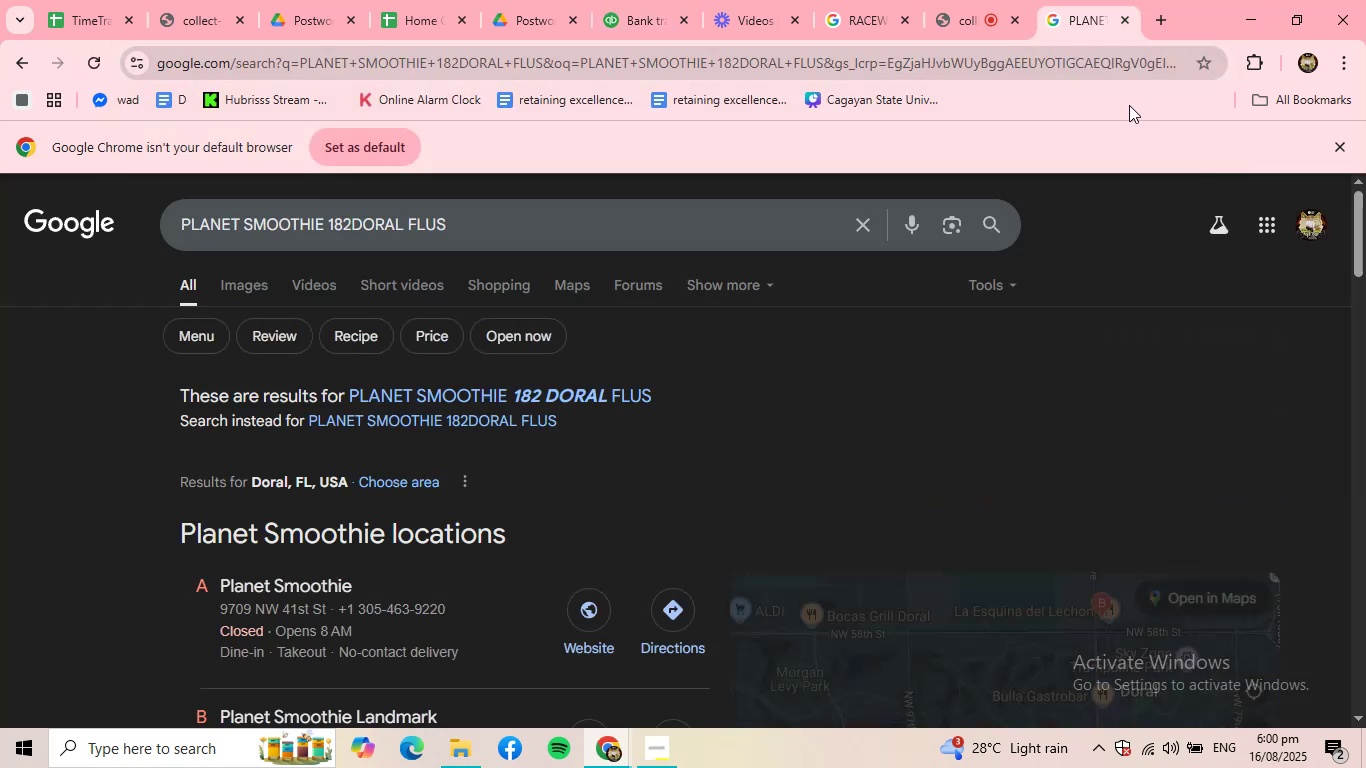 
scroll: coordinate [641, 361], scroll_direction: down, amount: 4.0
 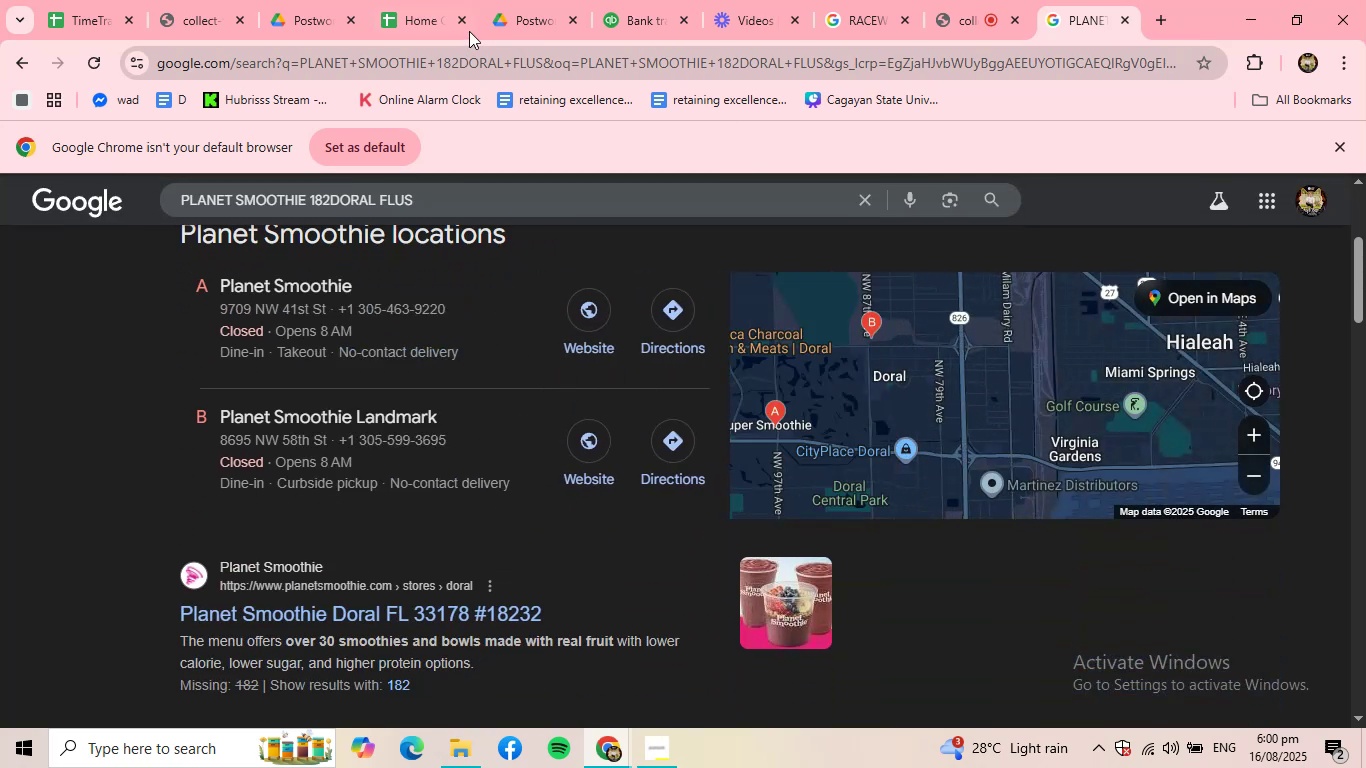 
left_click([647, 0])
 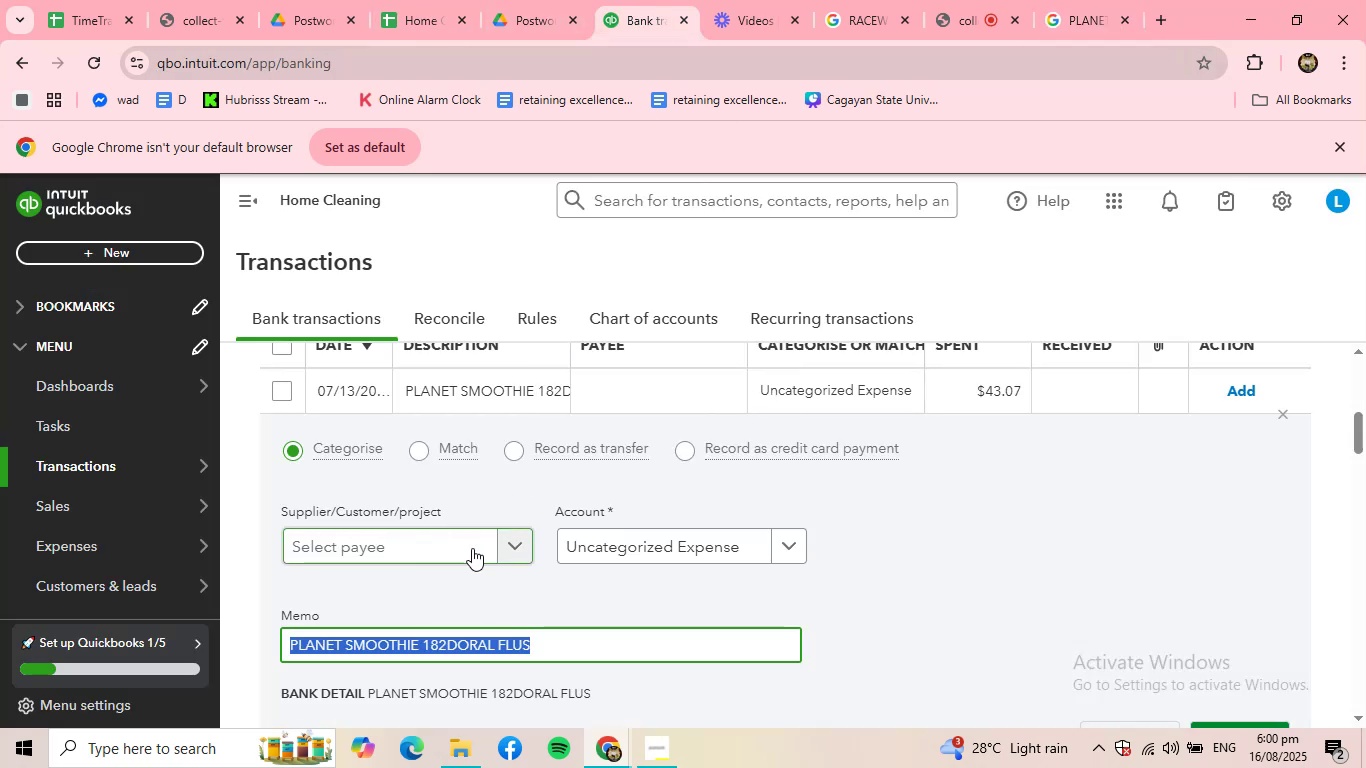 
left_click([470, 543])
 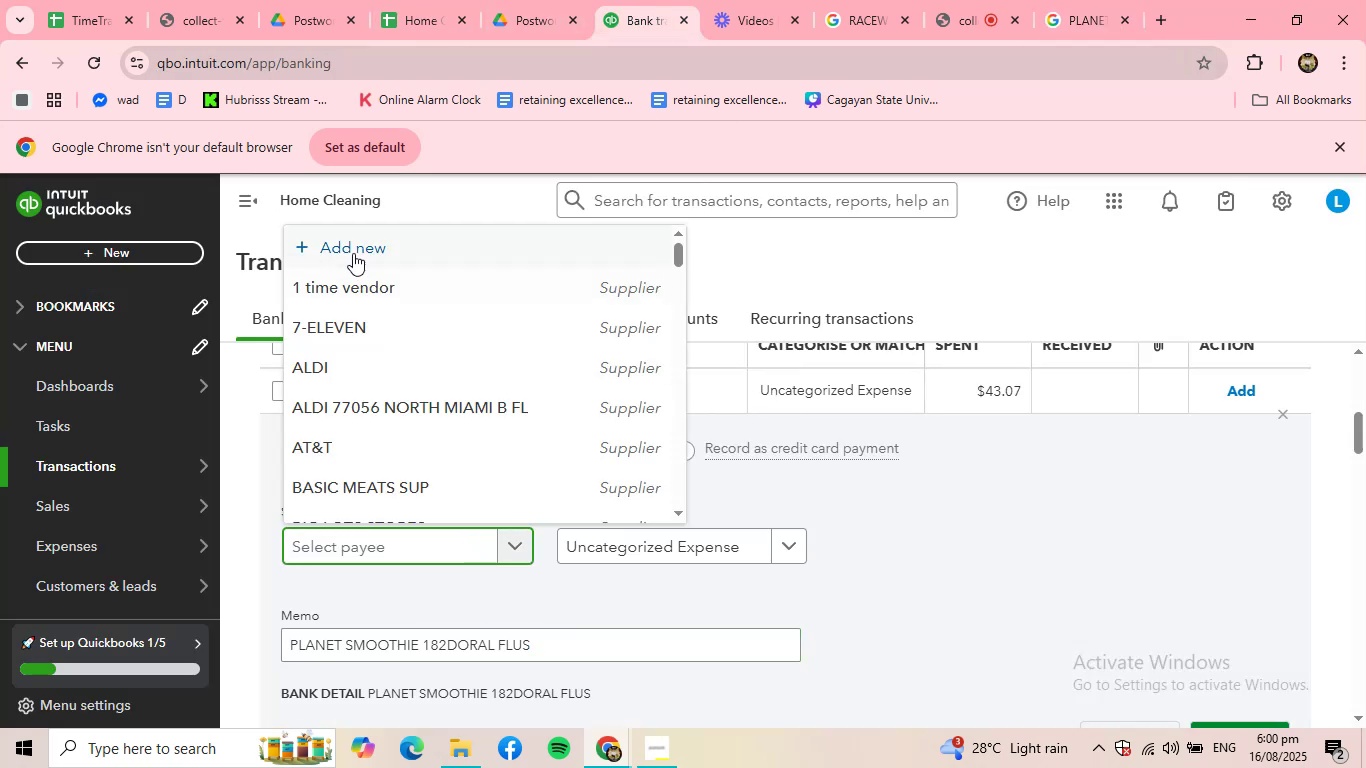 
left_click([353, 253])
 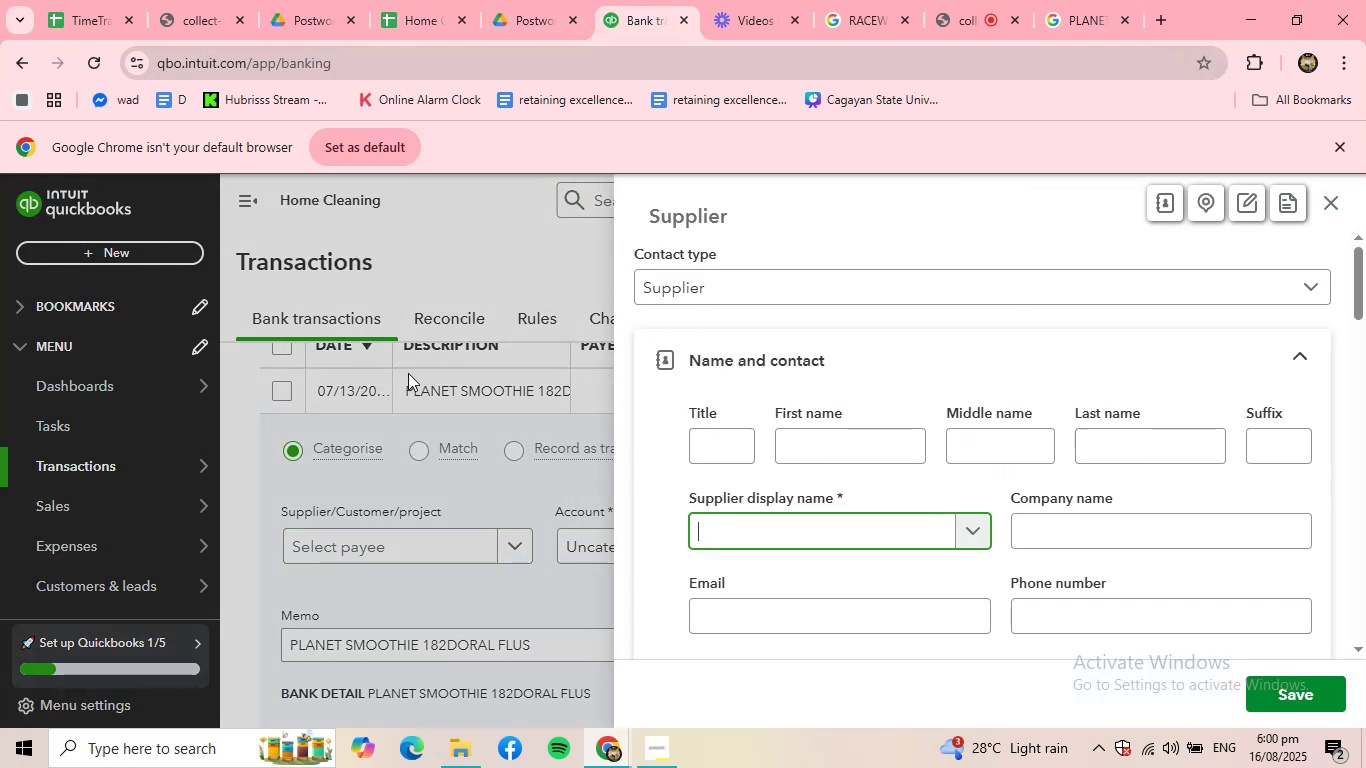 
type(planet smoothie)
 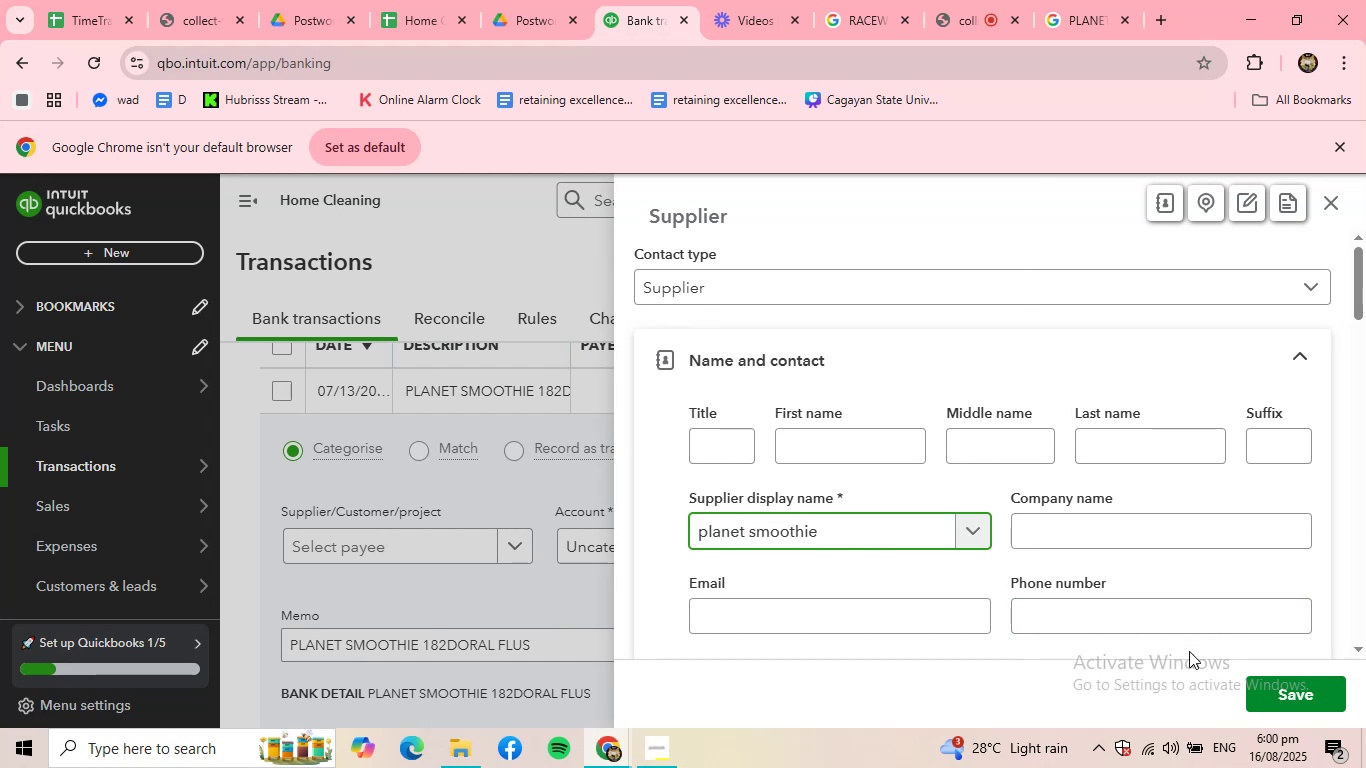 
left_click([1271, 689])
 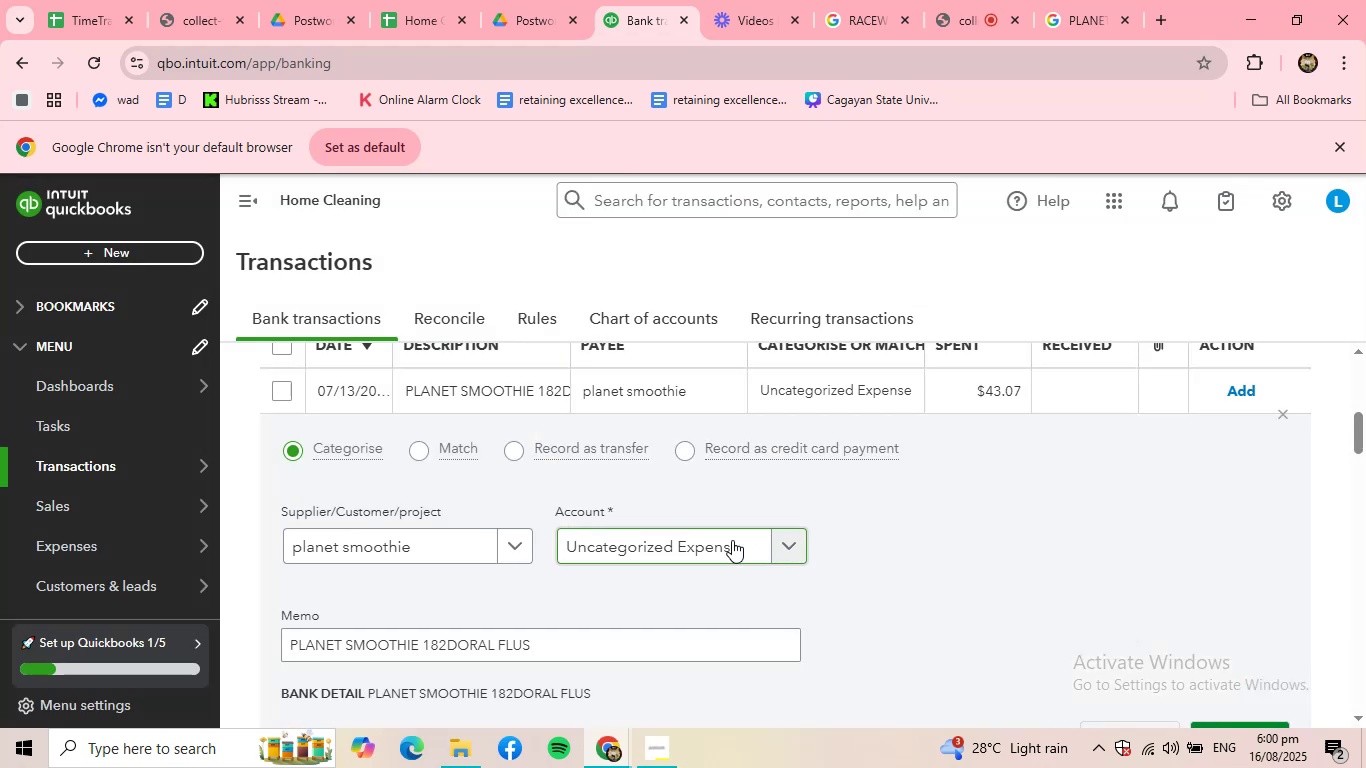 
left_click([743, 548])
 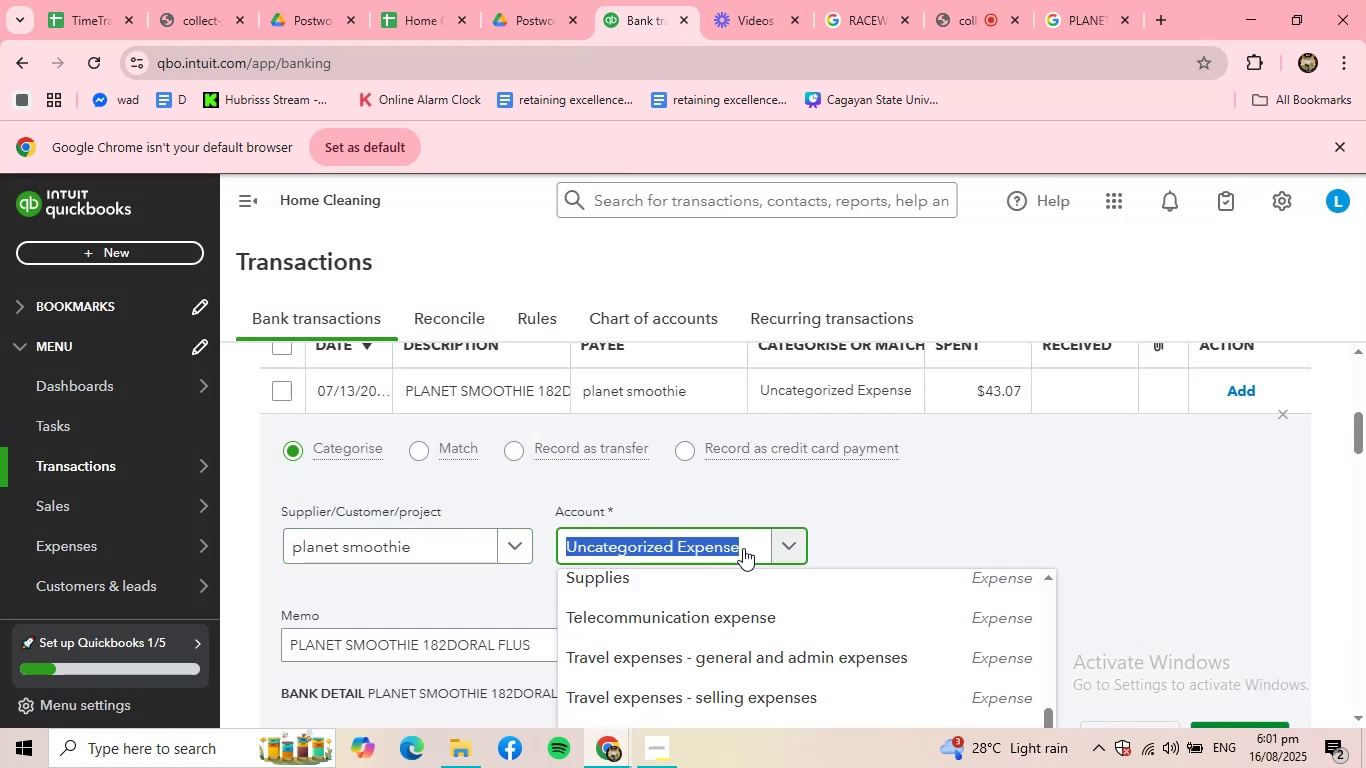 
type(meals)
 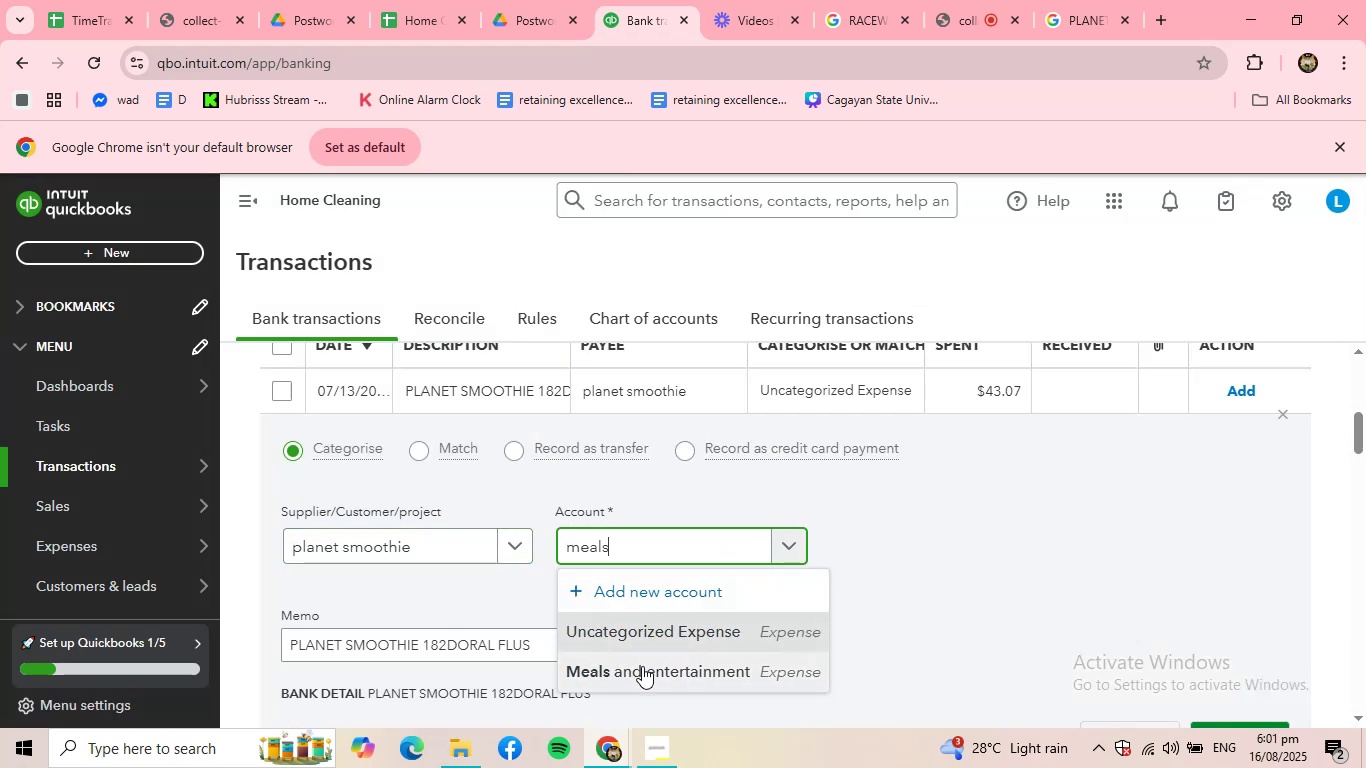 
left_click([642, 666])
 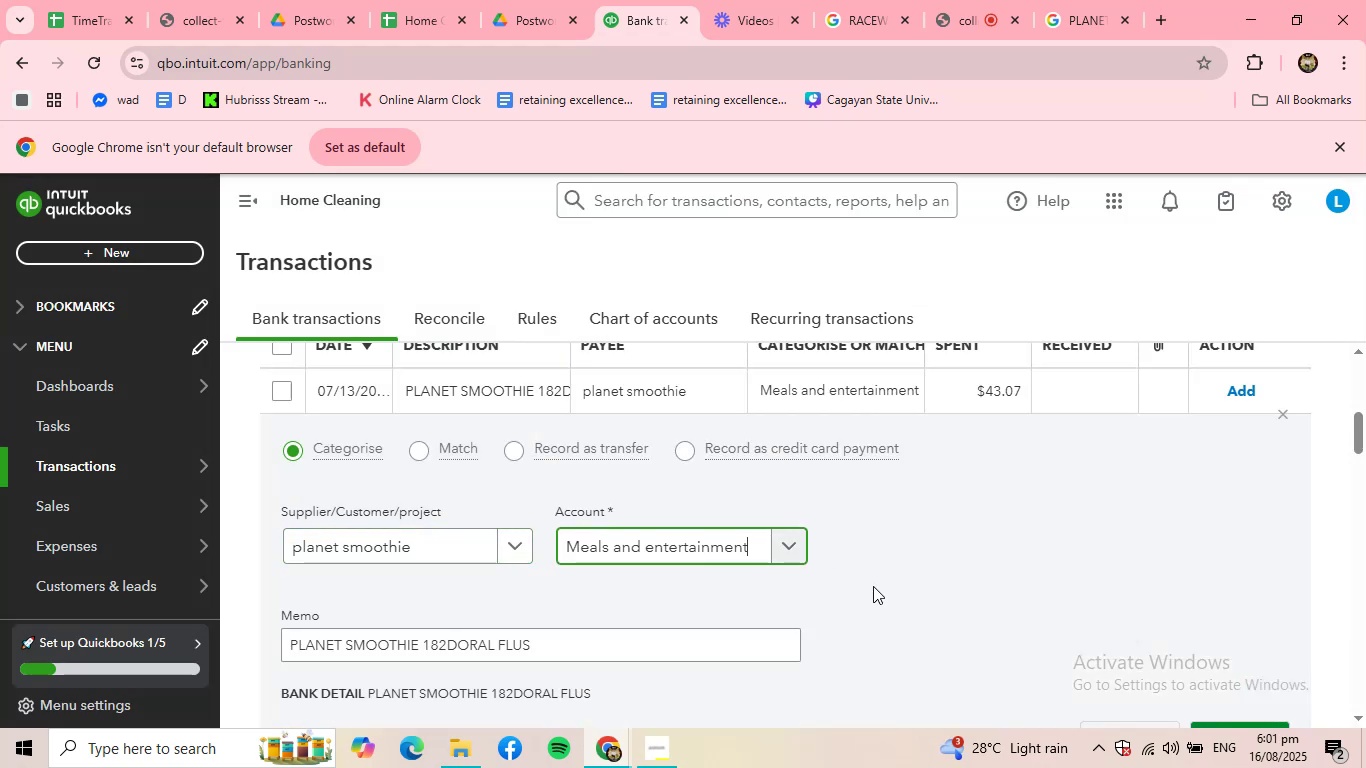 
scroll: coordinate [906, 591], scroll_direction: down, amount: 2.0
 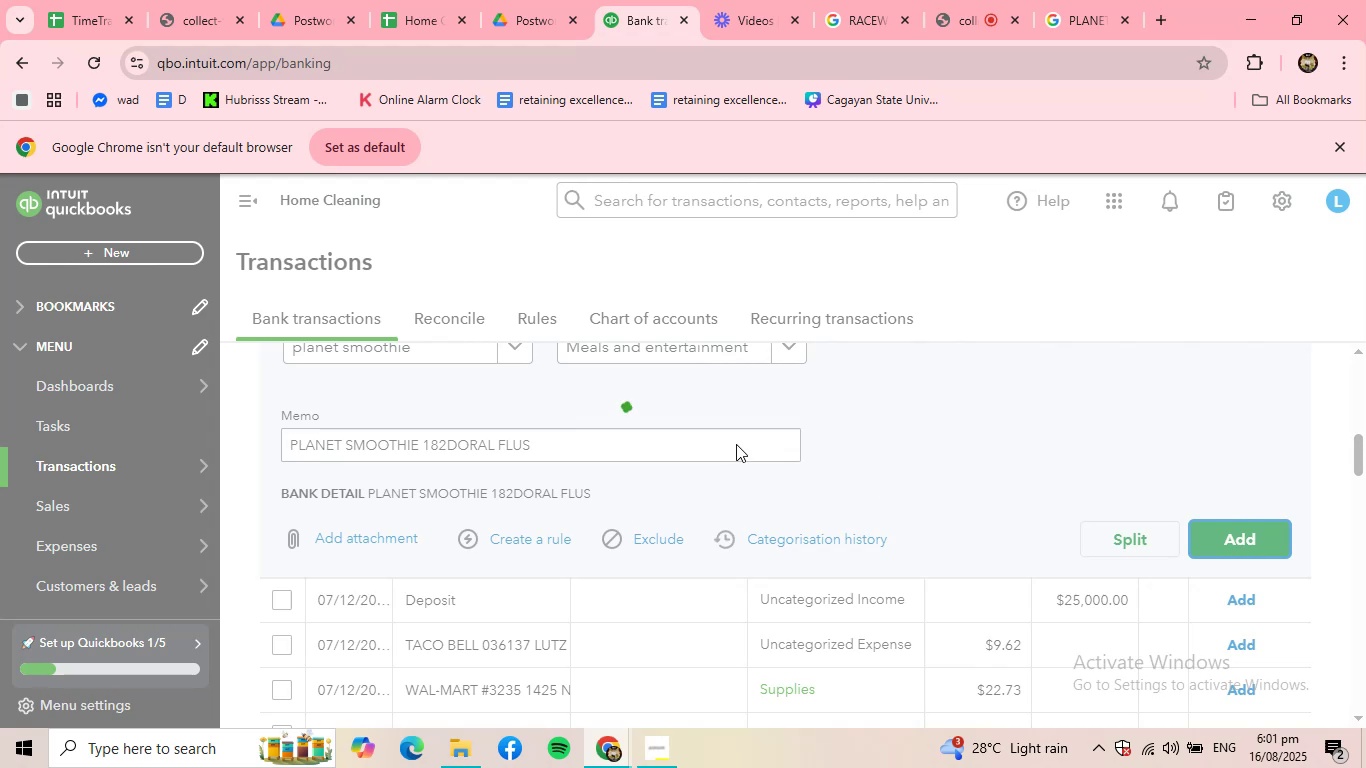 
scroll: coordinate [492, 436], scroll_direction: up, amount: 3.0
 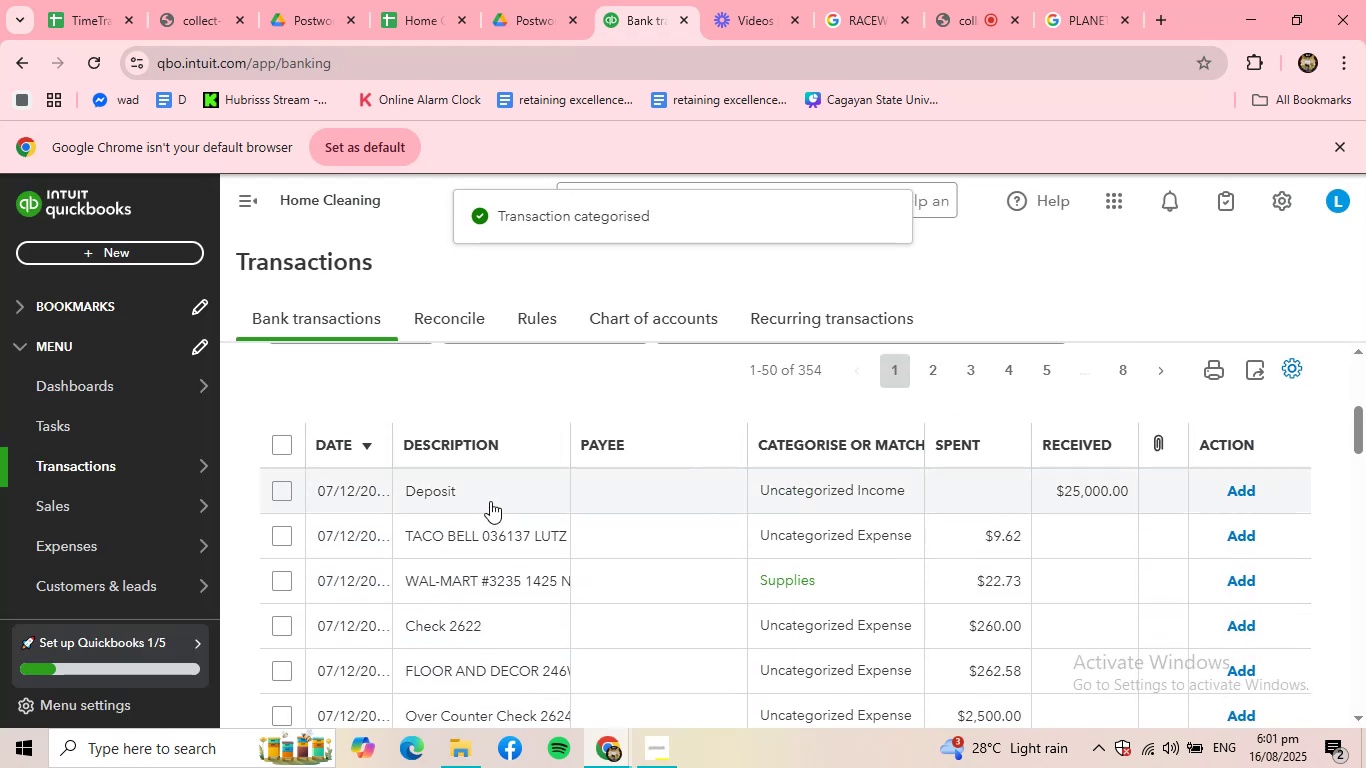 
left_click([497, 483])
 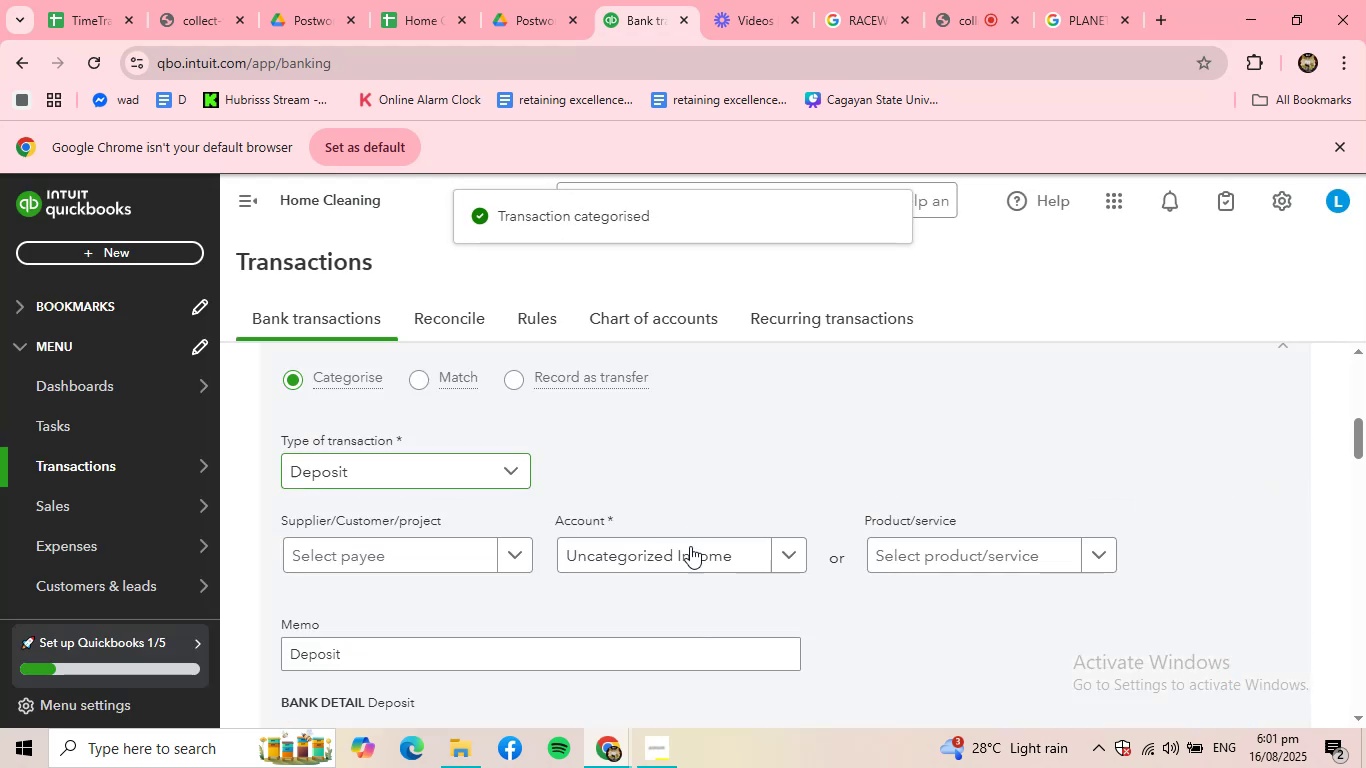 
scroll: coordinate [818, 572], scroll_direction: down, amount: 1.0
 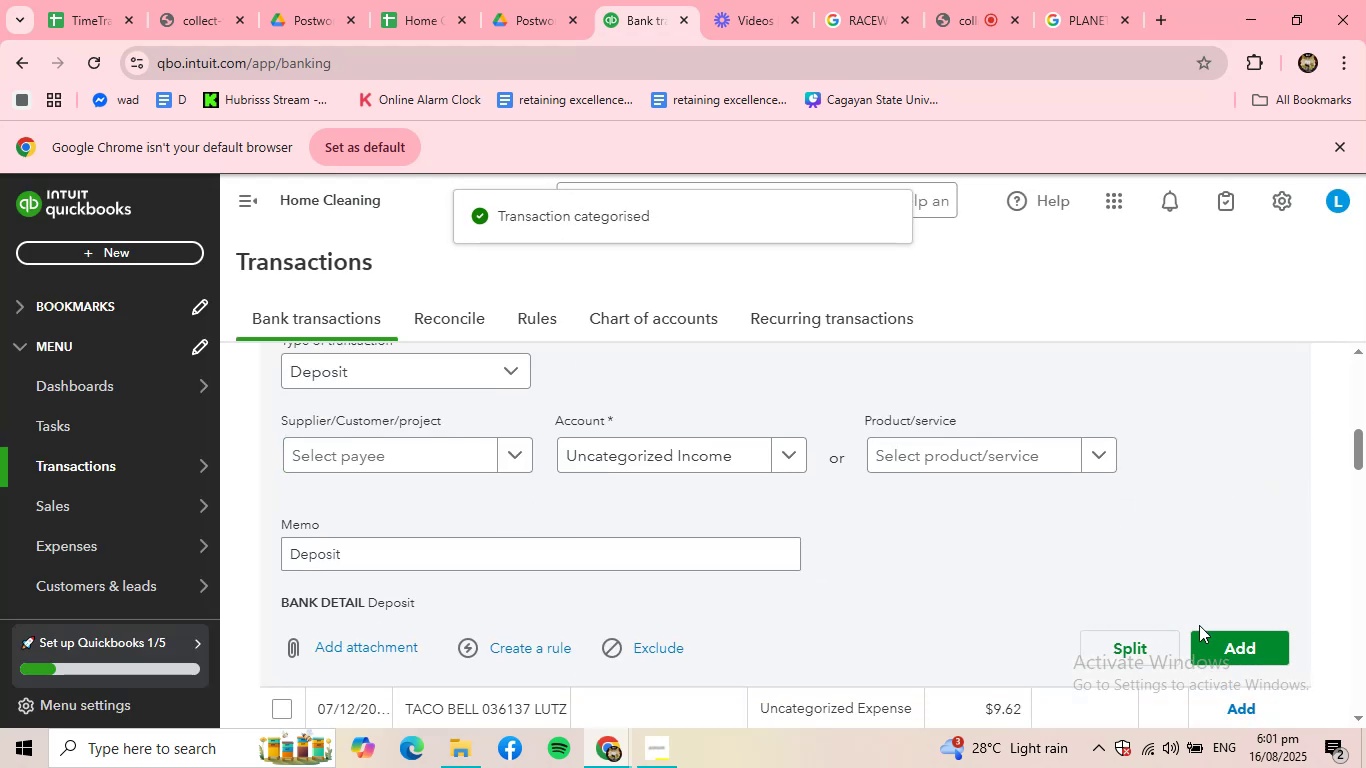 
left_click([1226, 643])
 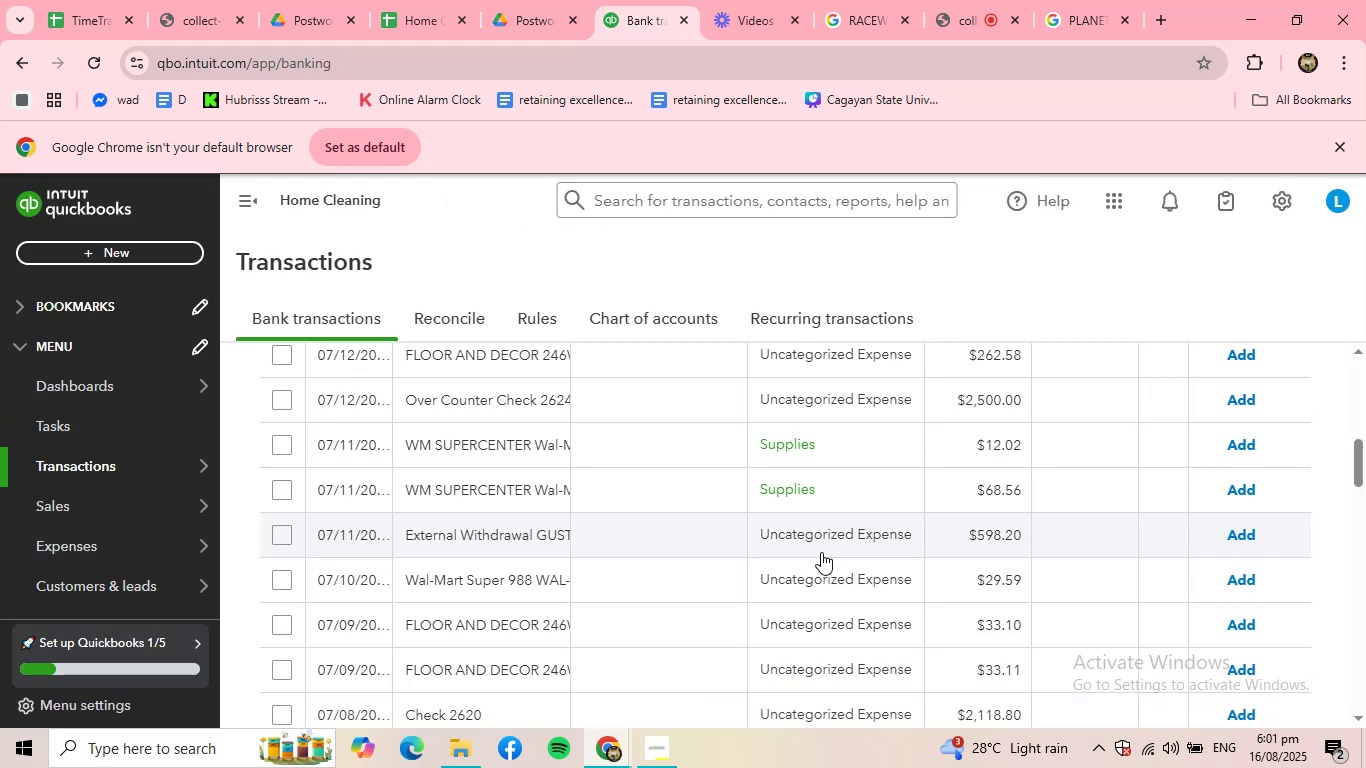 
scroll: coordinate [812, 544], scroll_direction: up, amount: 5.0
 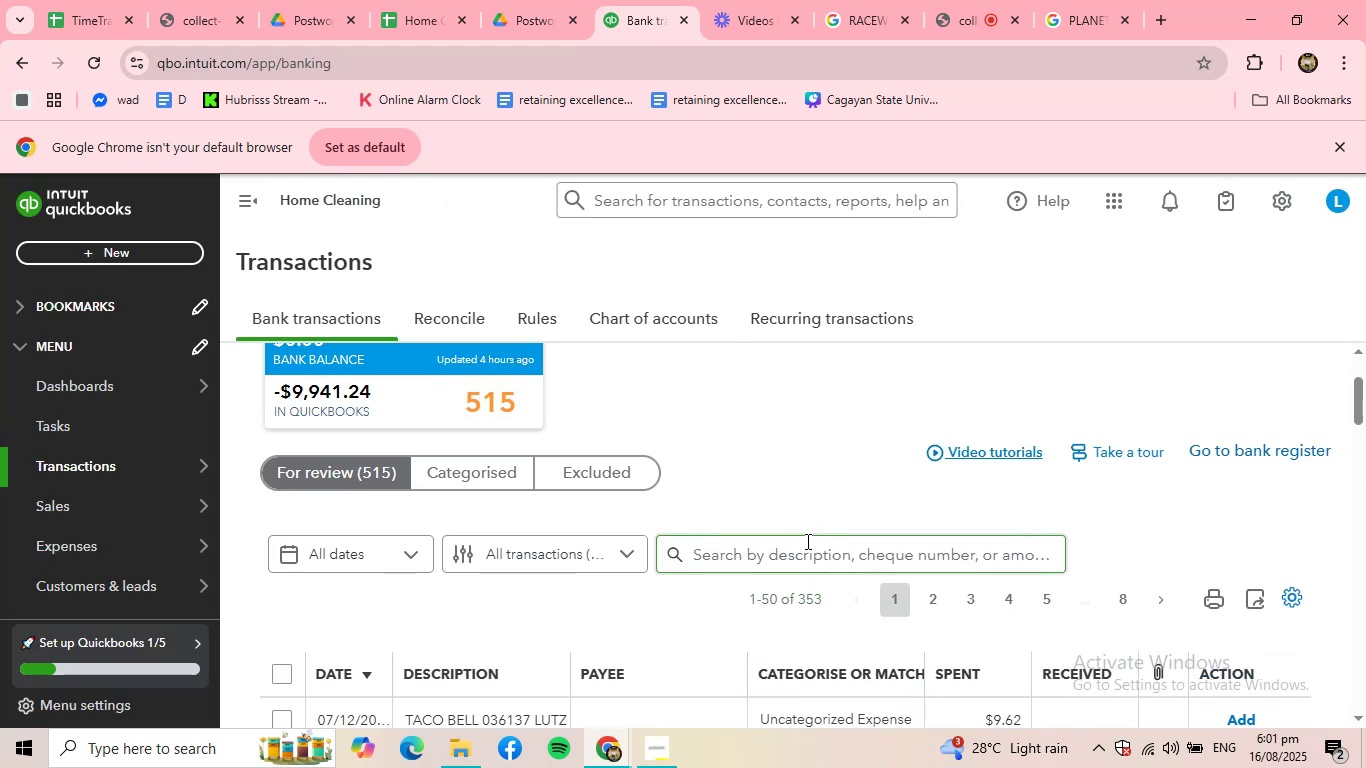 
scroll: coordinate [800, 539], scroll_direction: down, amount: 2.0
 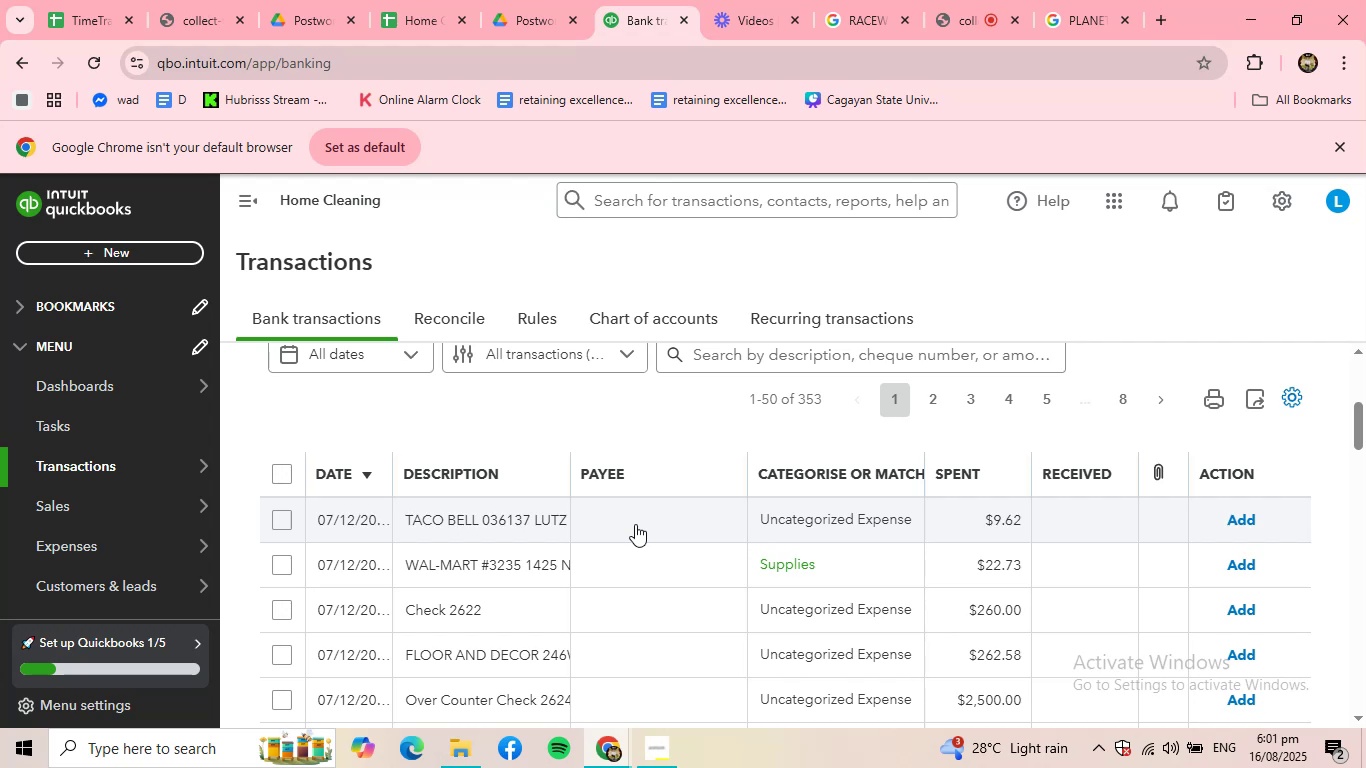 
wait(13.17)
 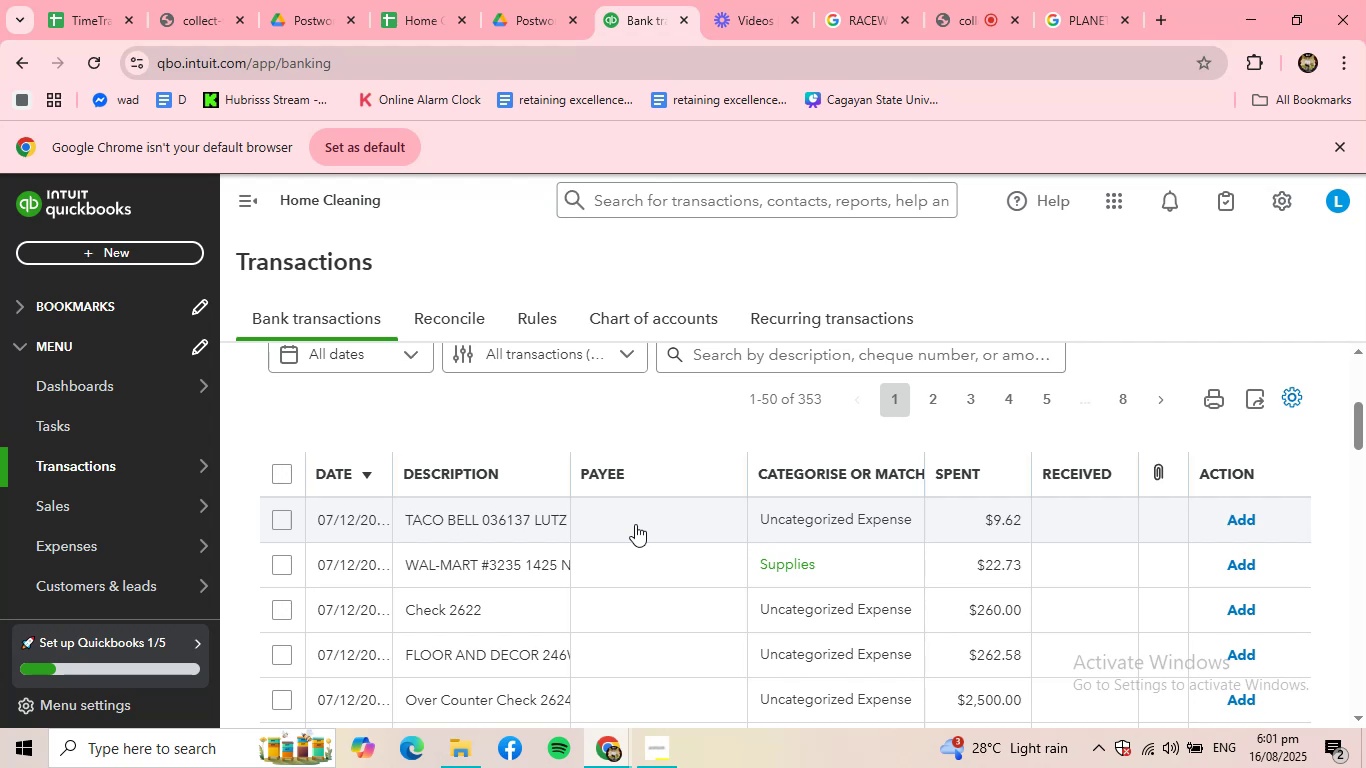 
left_click([489, 517])
 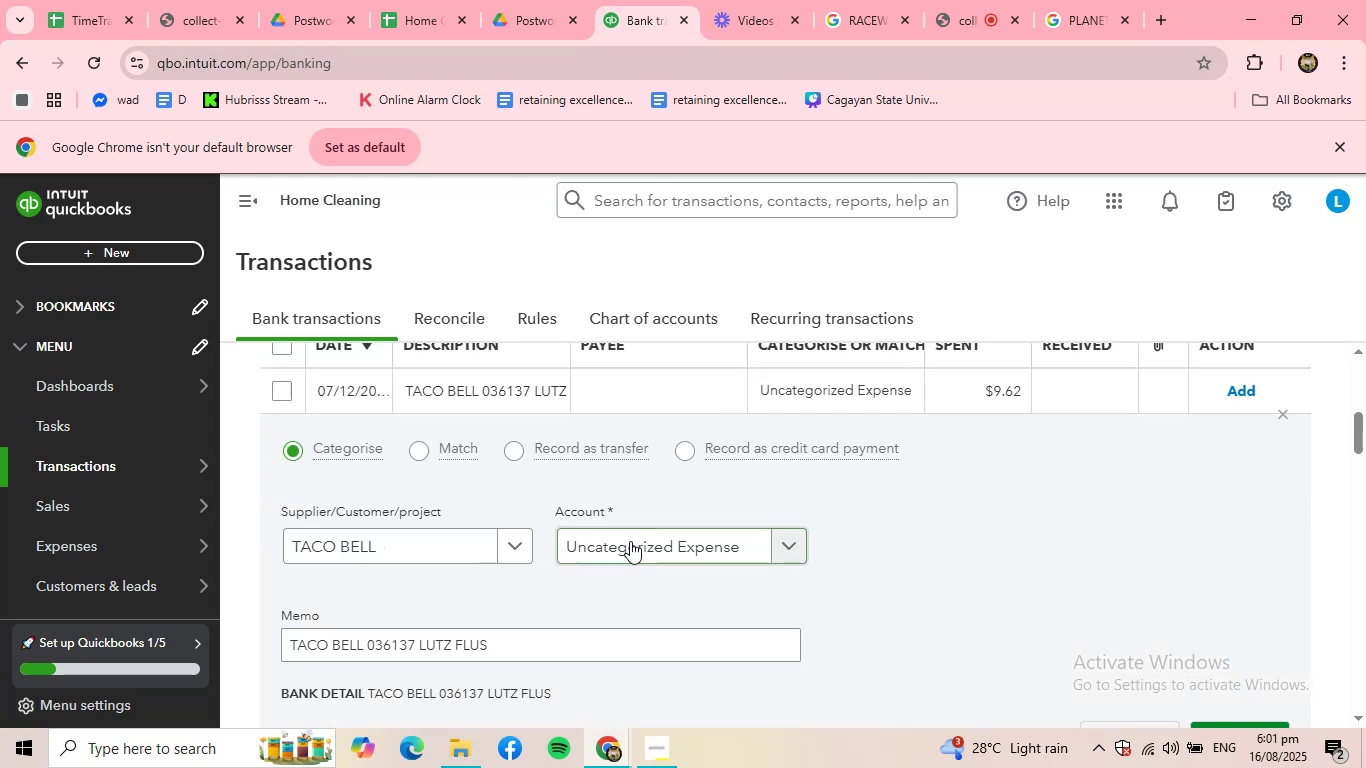 
left_click([480, 549])
 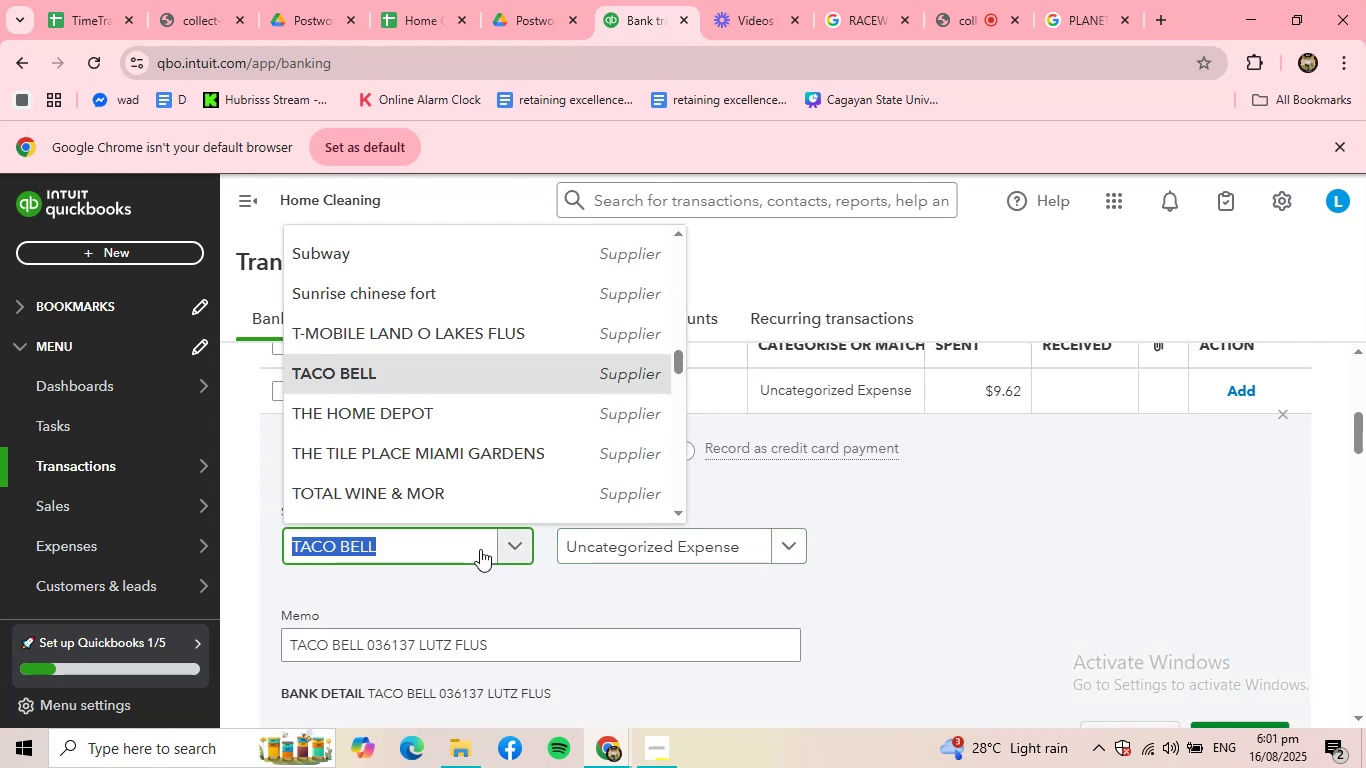 
double_click([480, 549])
 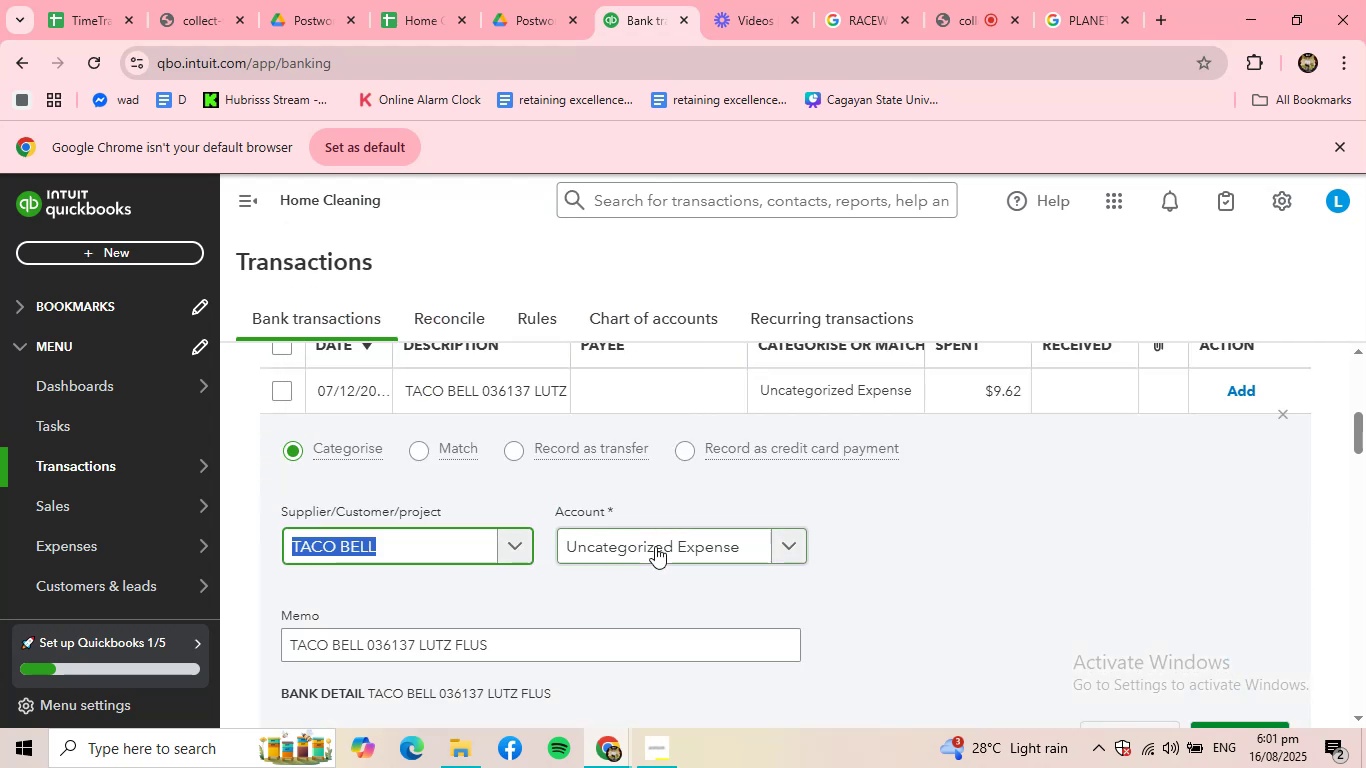 
triple_click([655, 546])
 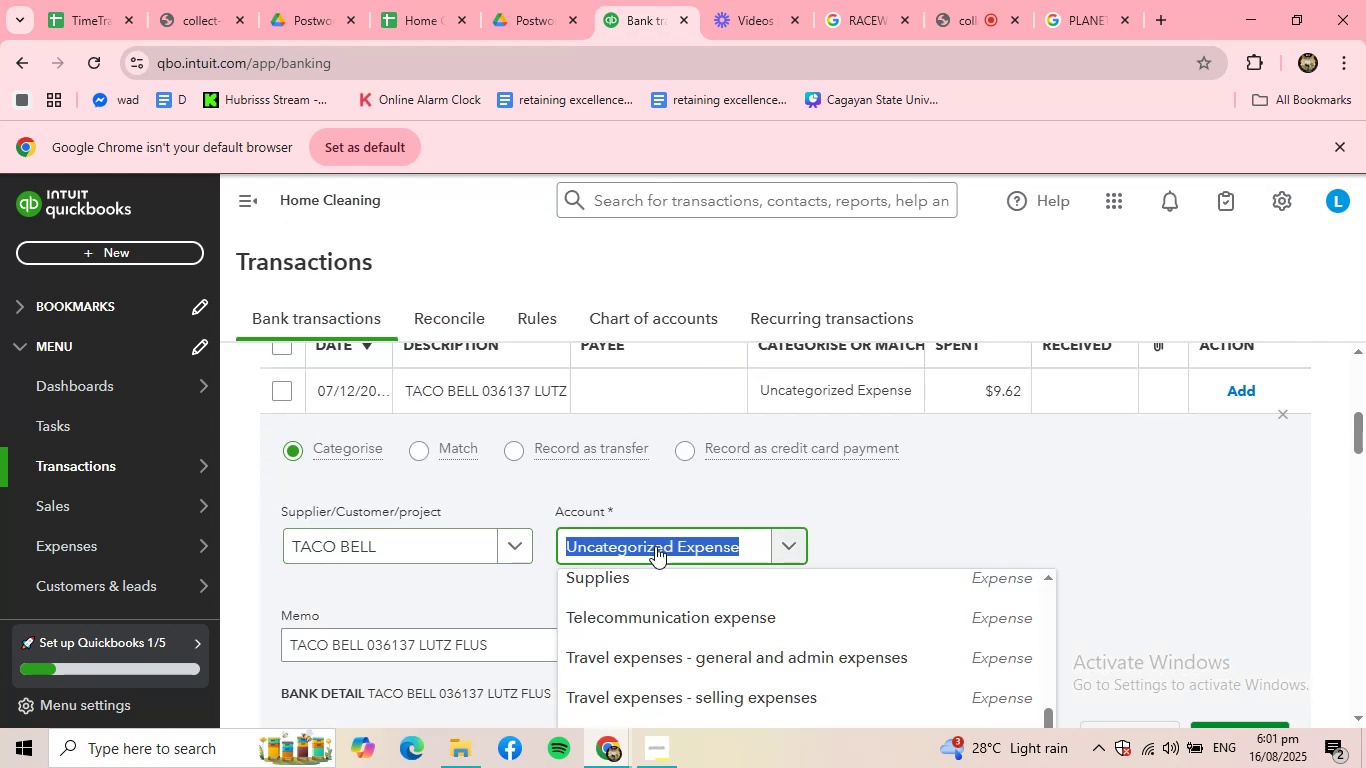 
type(meals)
 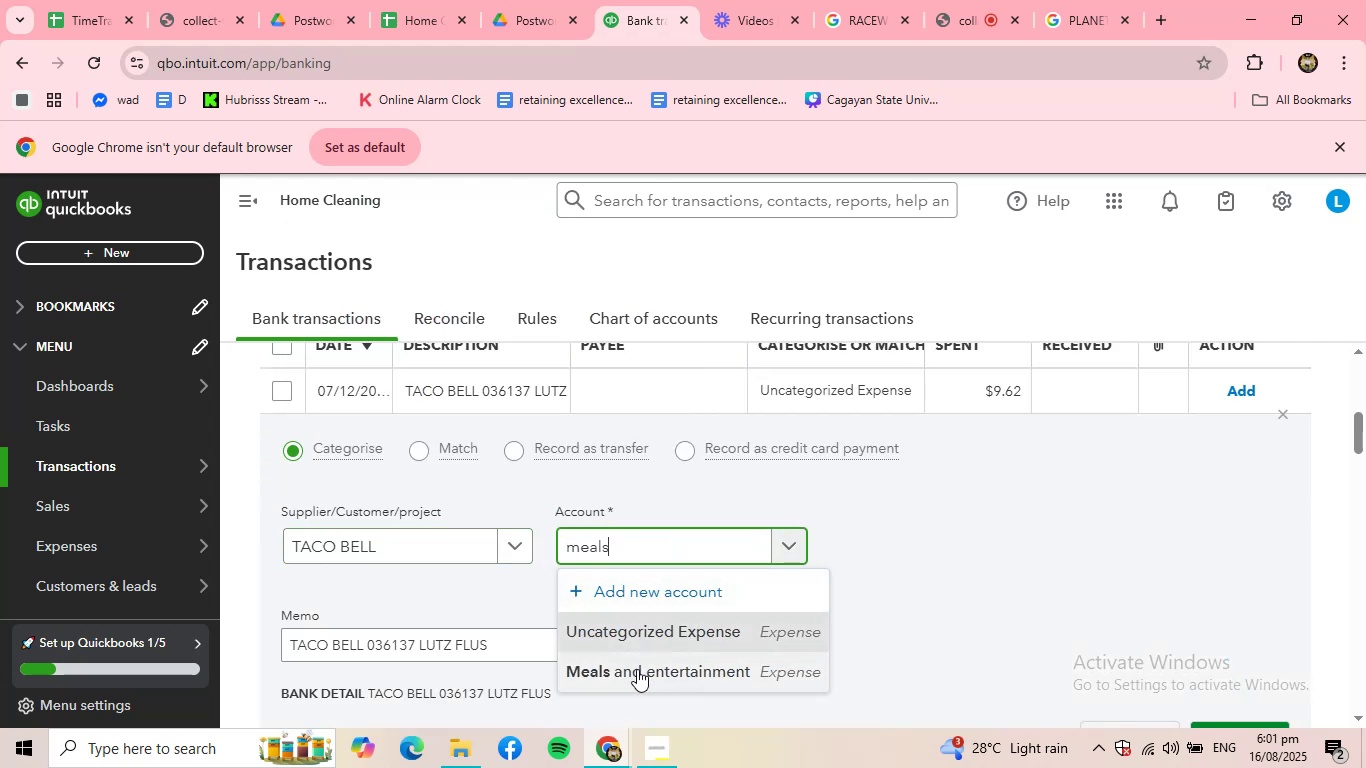 
scroll: coordinate [896, 571], scroll_direction: down, amount: 1.0
 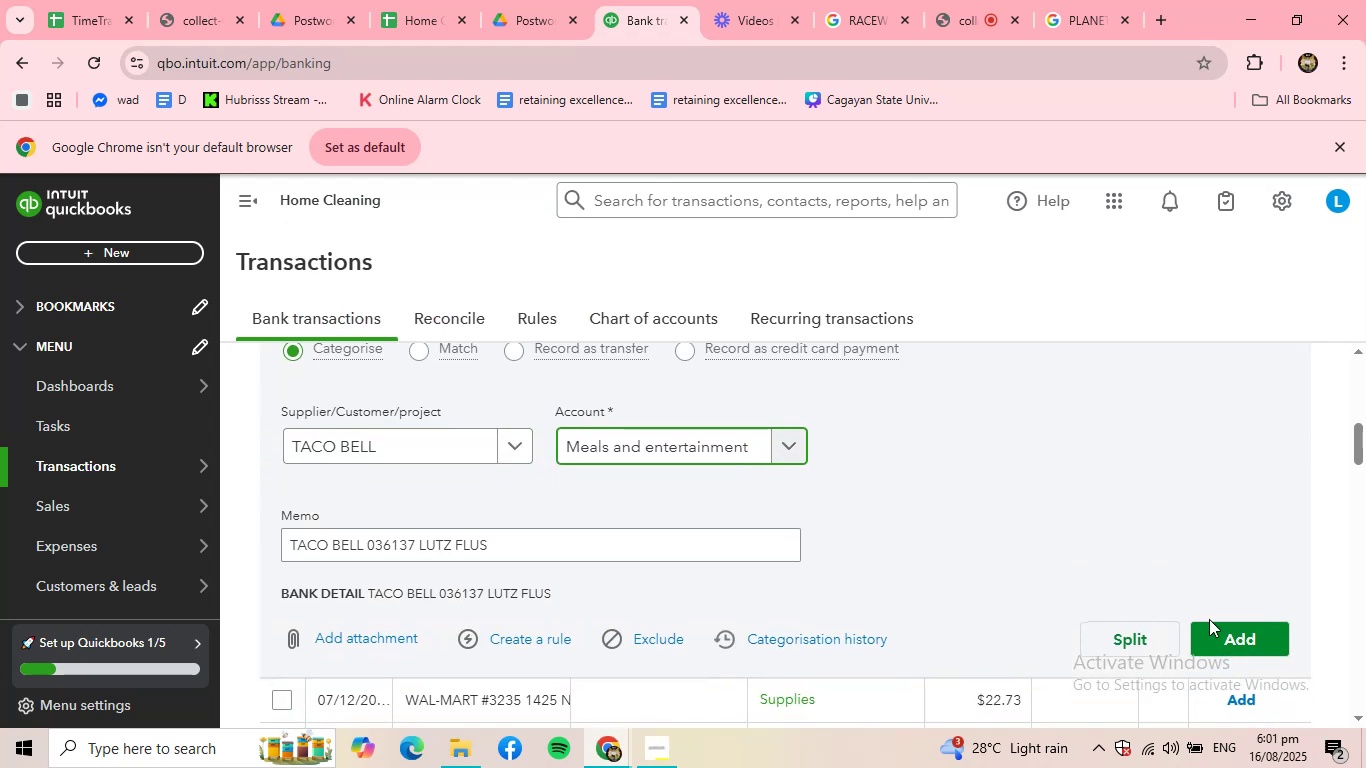 
left_click([1224, 629])
 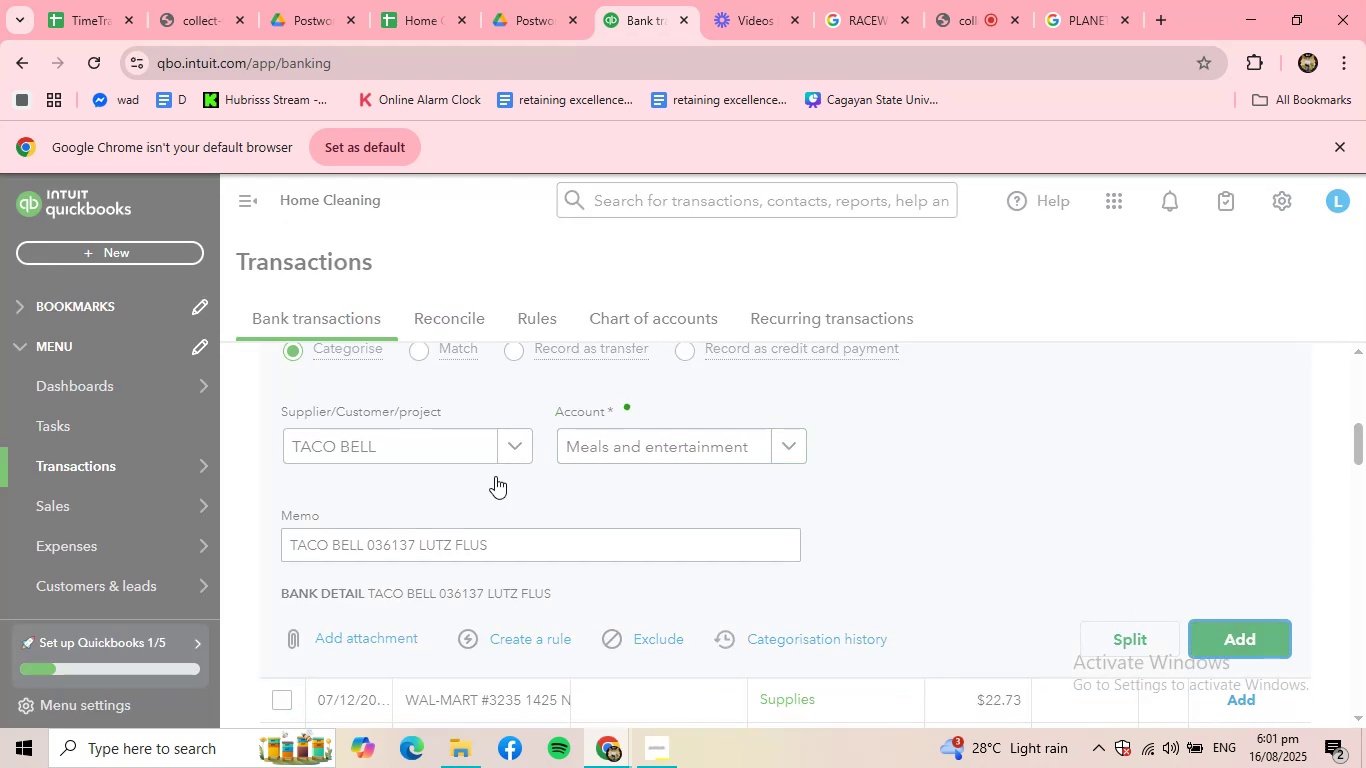 
scroll: coordinate [544, 531], scroll_direction: down, amount: 13.0
 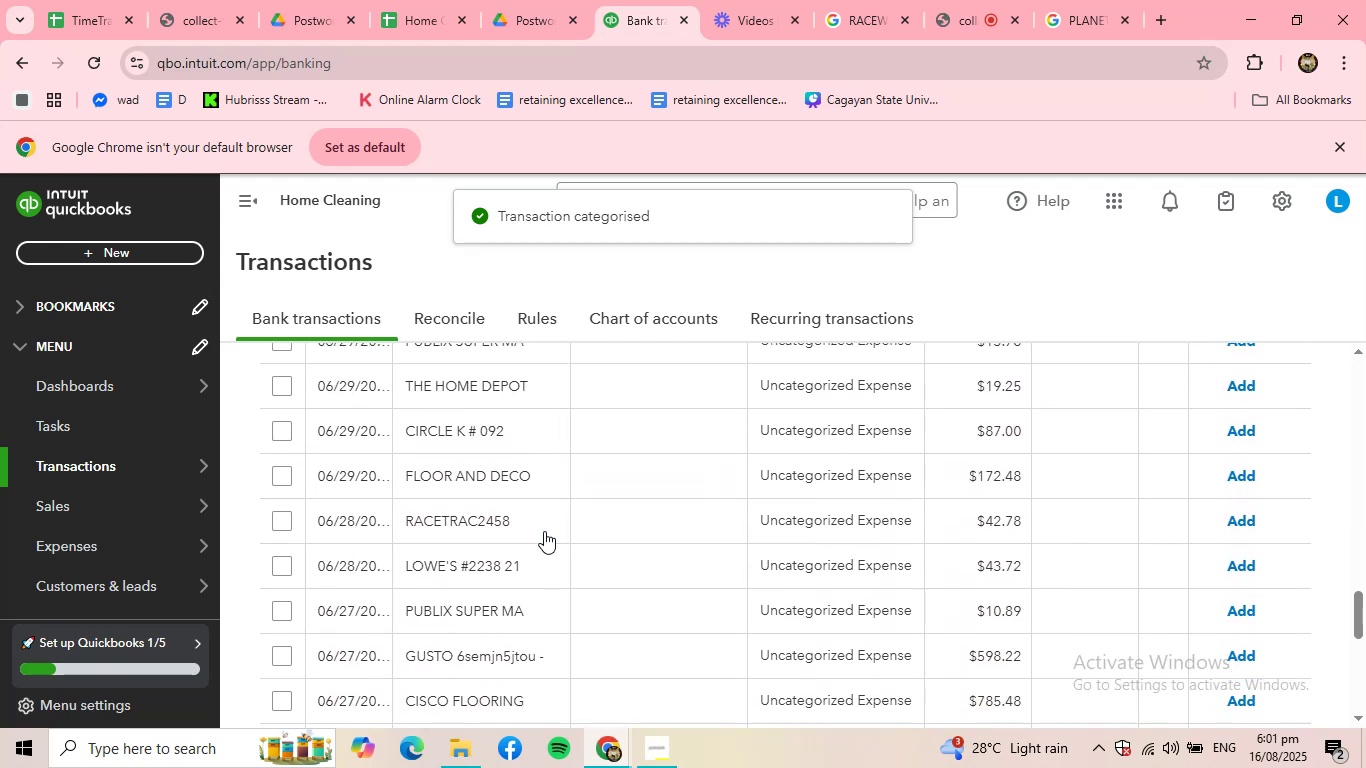 
scroll: coordinate [544, 530], scroll_direction: up, amount: 14.0
 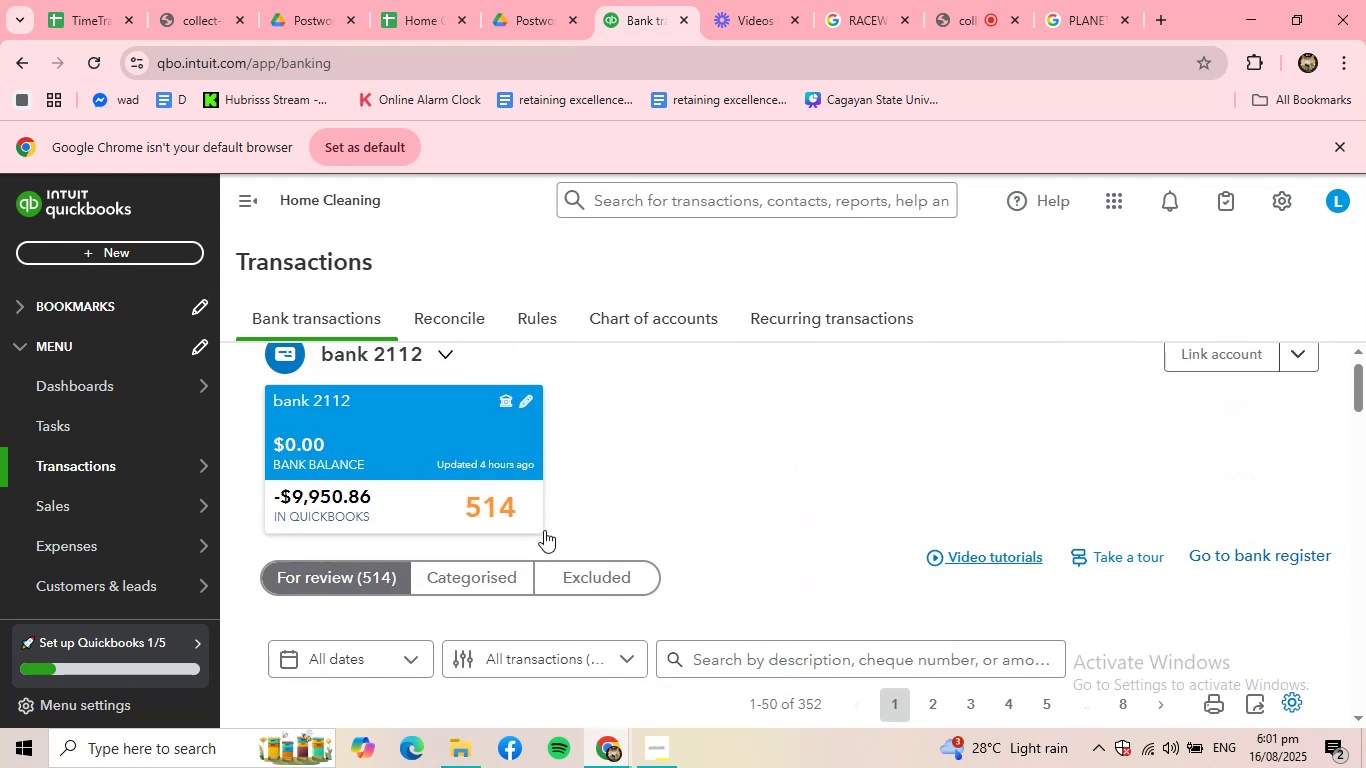 
scroll: coordinate [544, 530], scroll_direction: down, amount: 2.0
 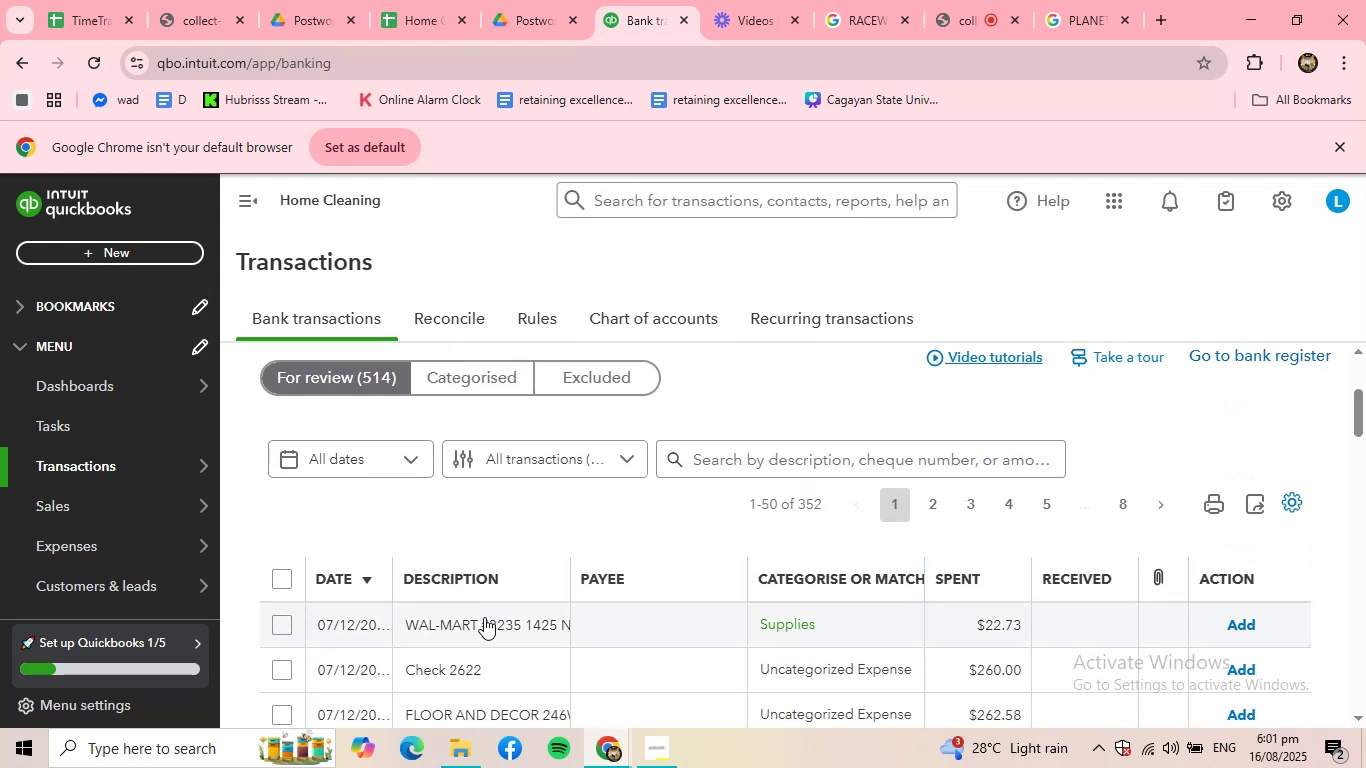 
left_click([484, 617])
 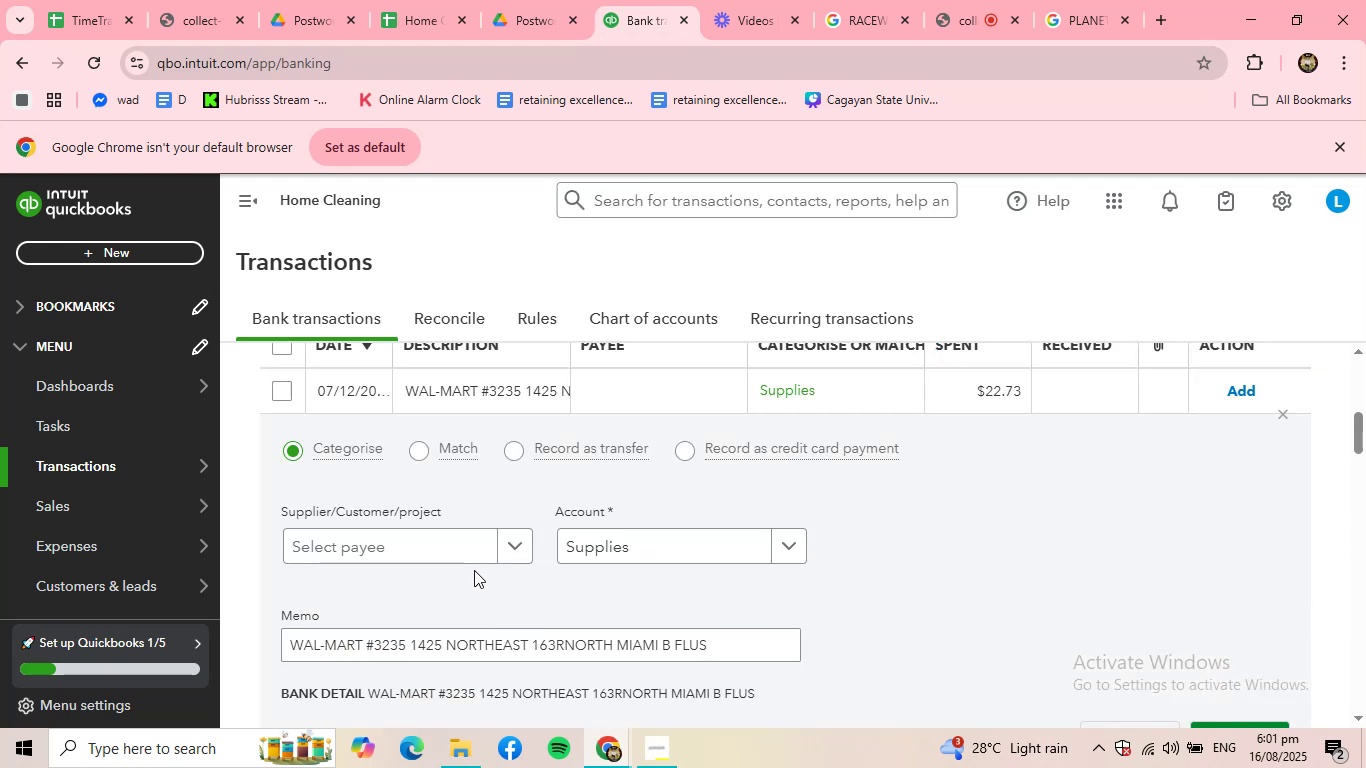 
left_click([458, 544])
 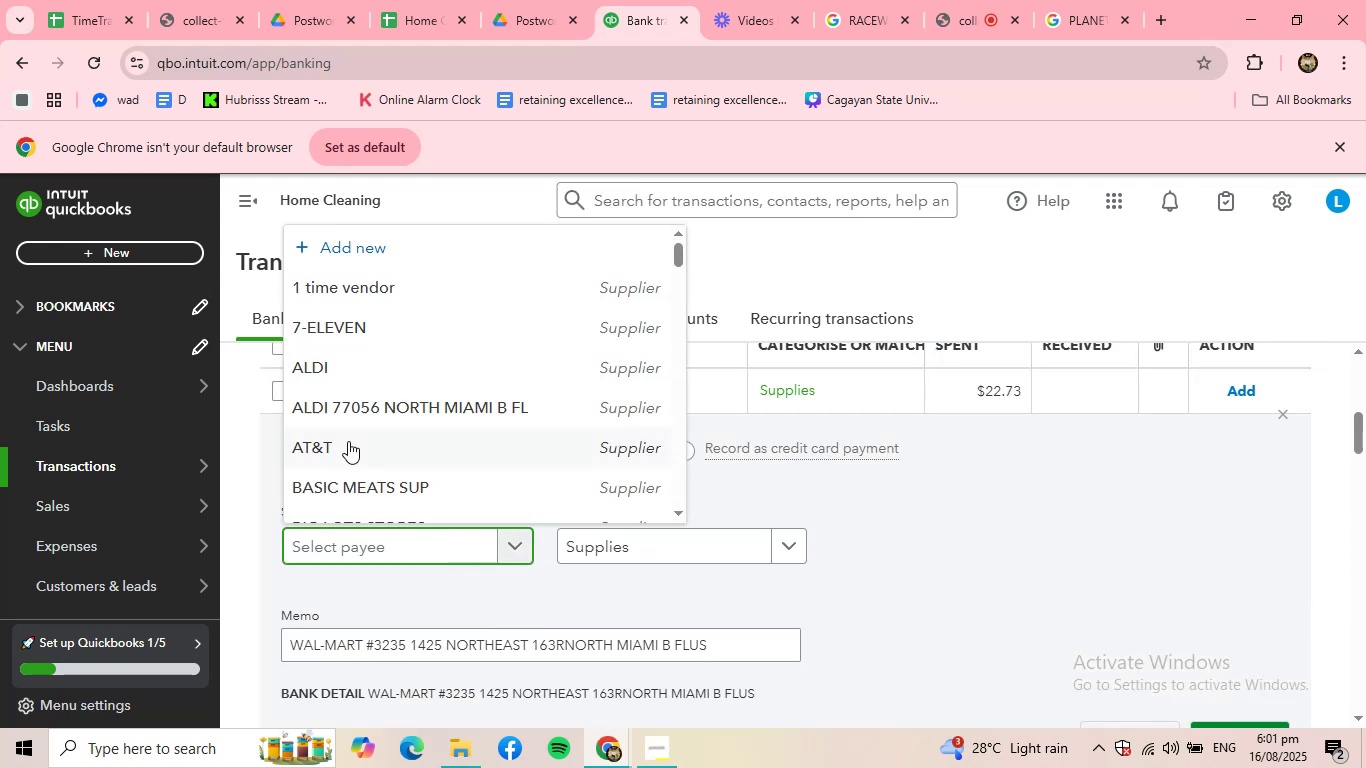 
scroll: coordinate [352, 438], scroll_direction: down, amount: 15.0
 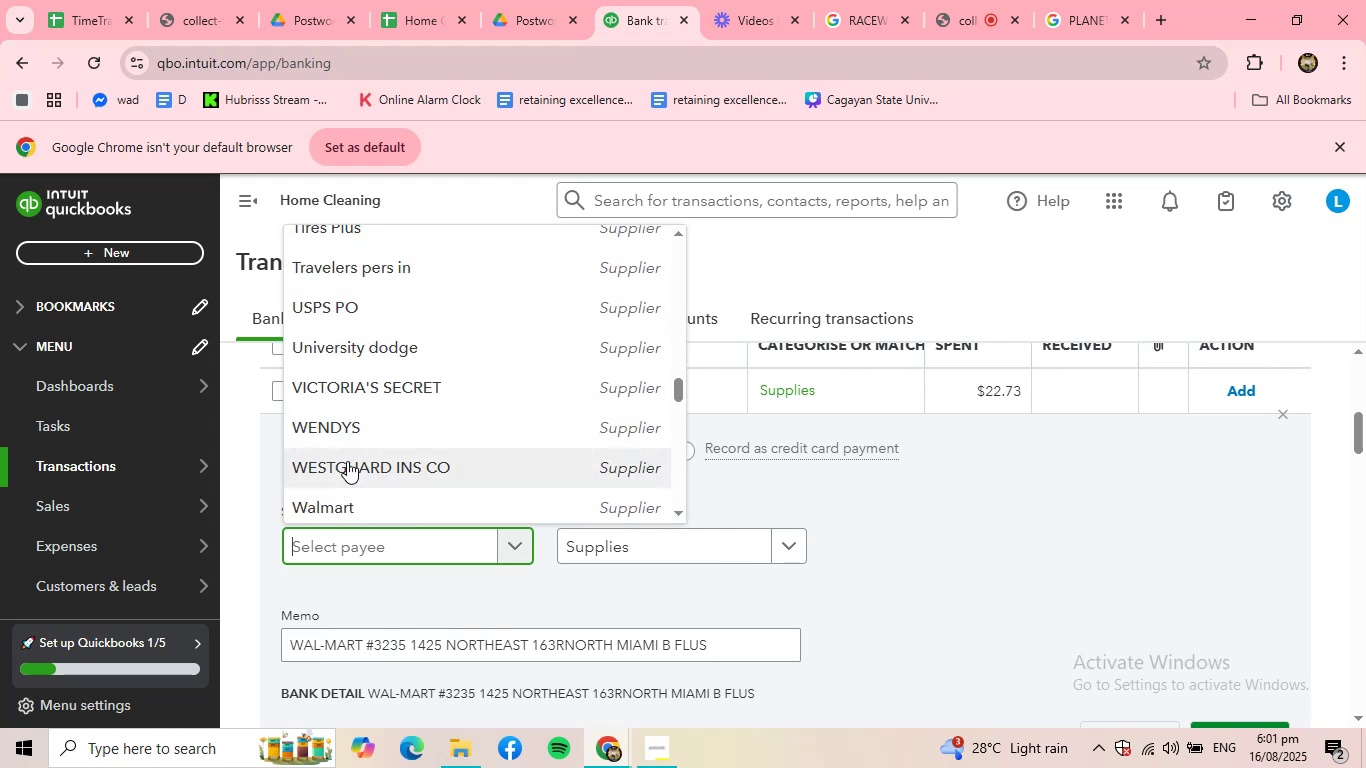 
left_click([341, 500])
 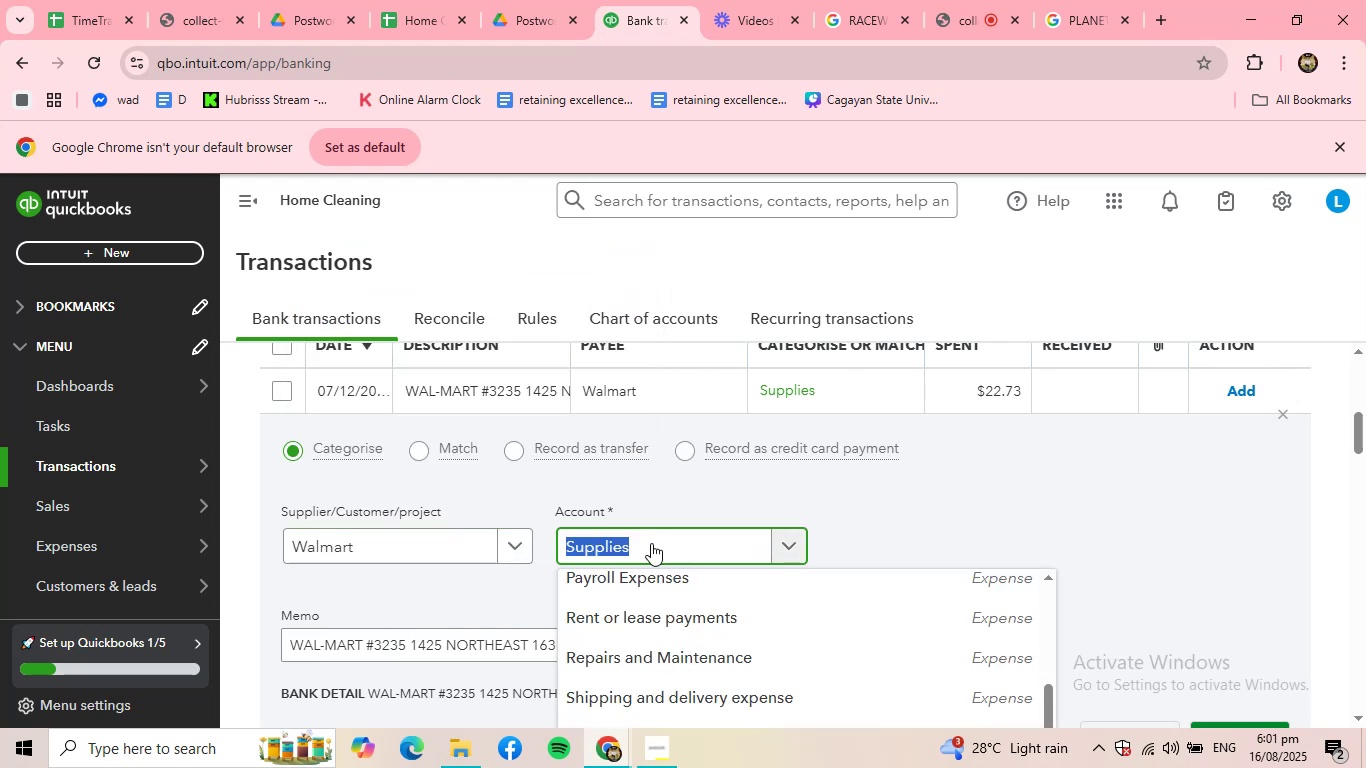 
left_click([670, 537])
 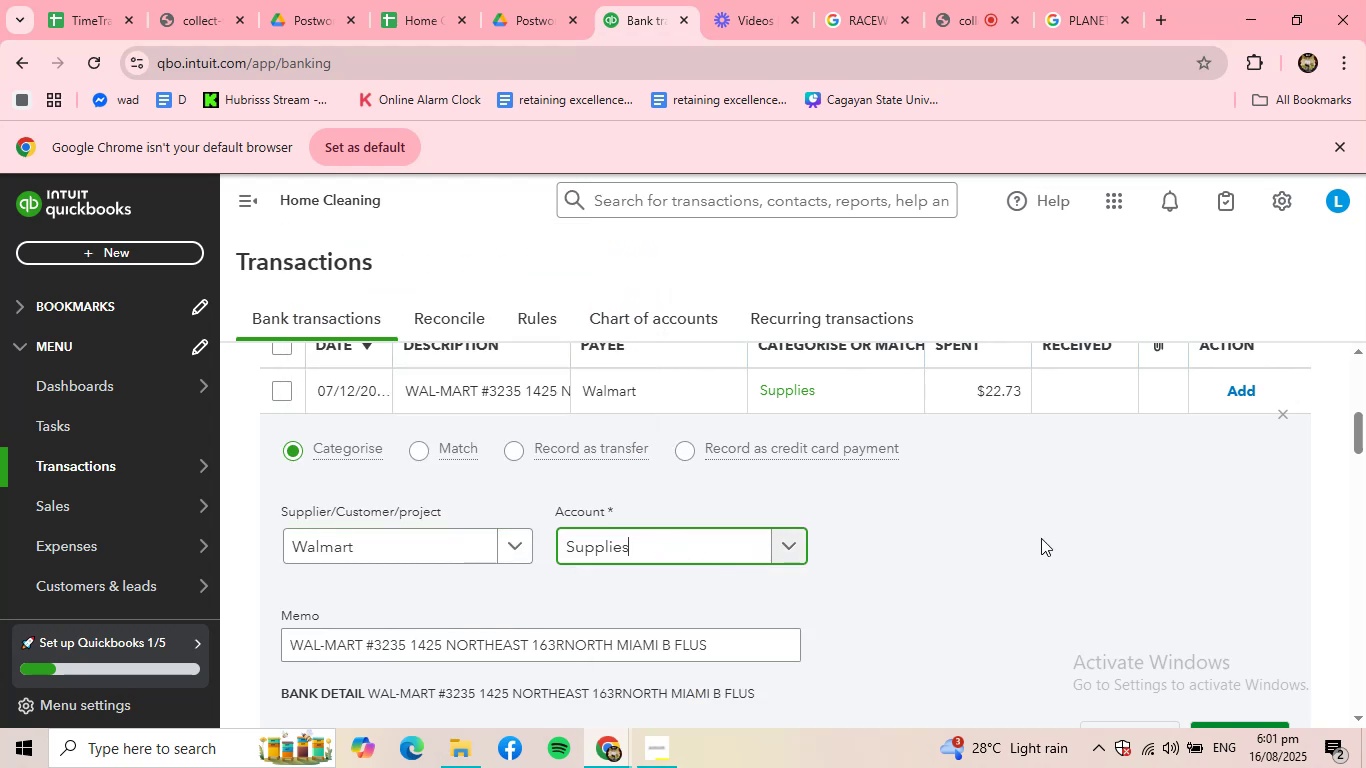 
scroll: coordinate [1071, 582], scroll_direction: down, amount: 2.0
 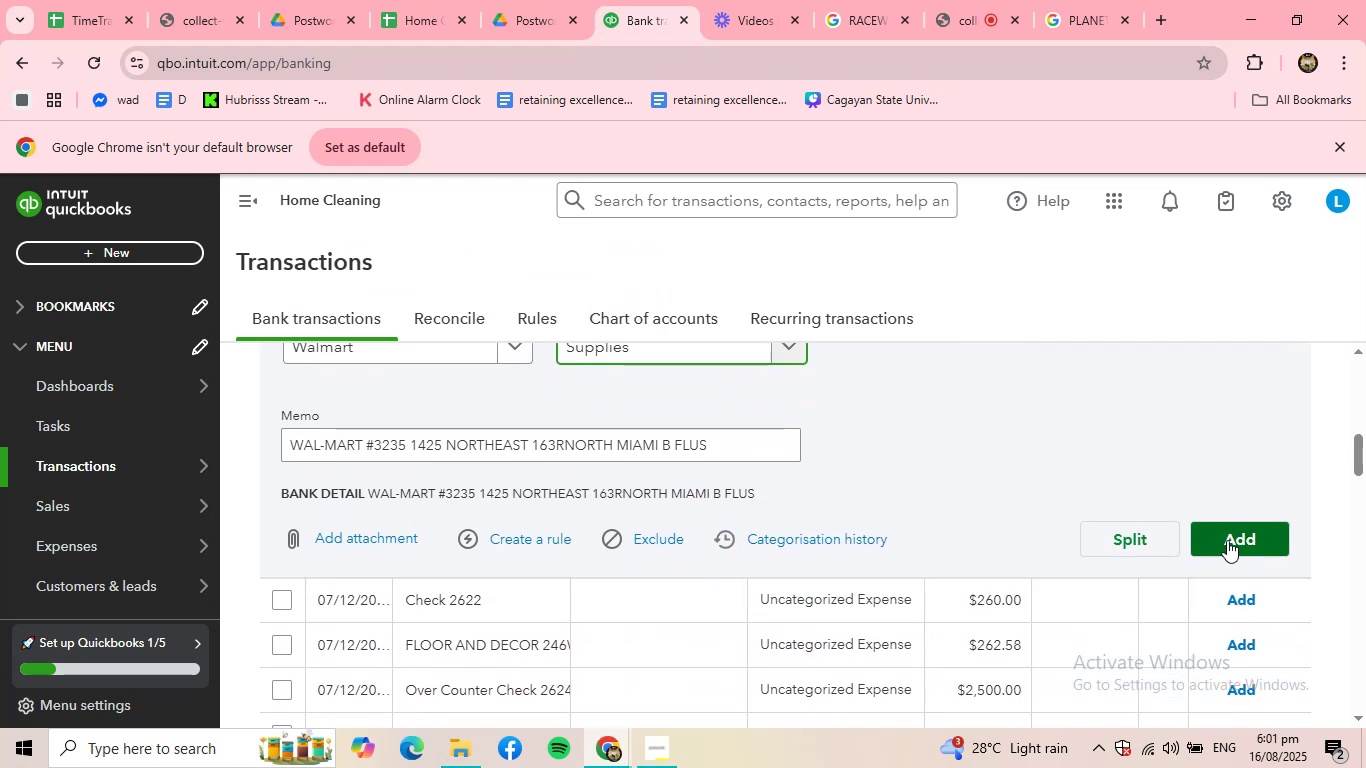 
scroll: coordinate [986, 550], scroll_direction: none, amount: 0.0
 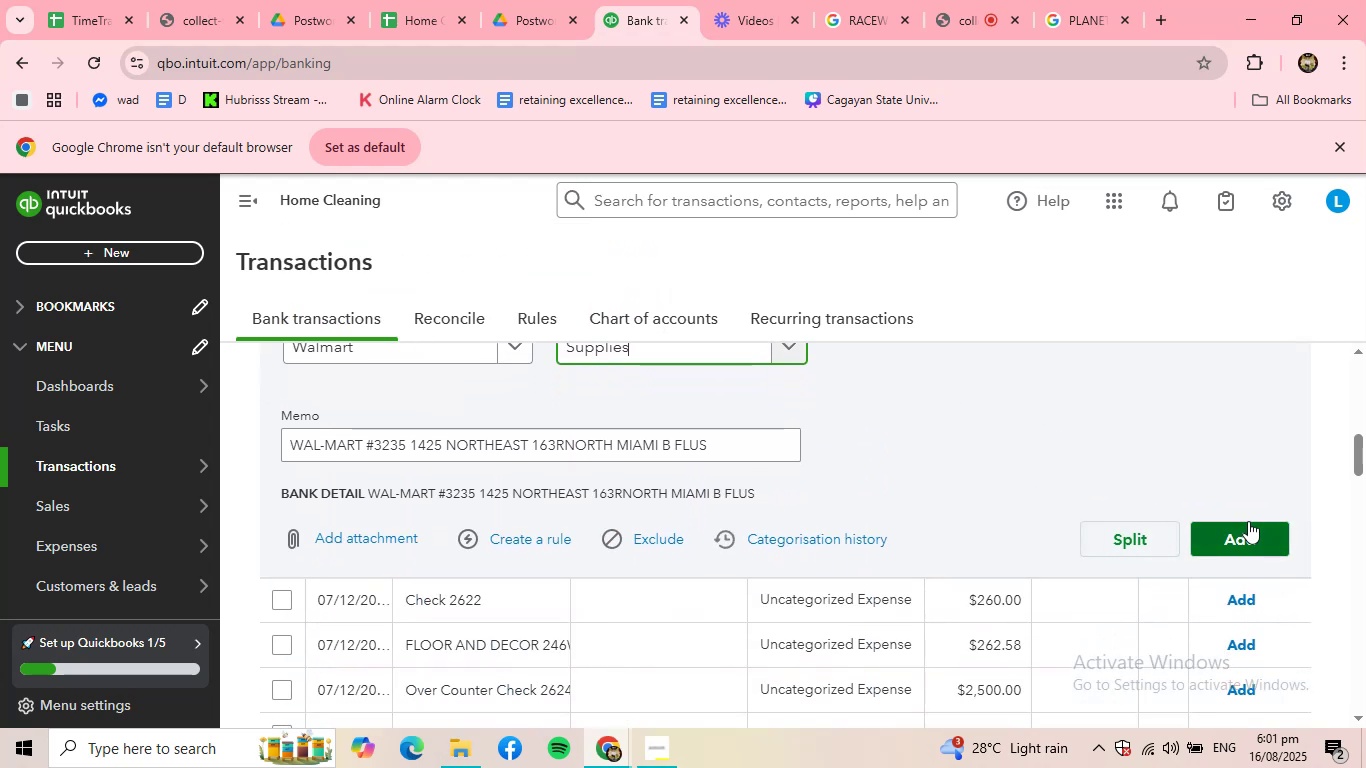 
left_click([1252, 539])
 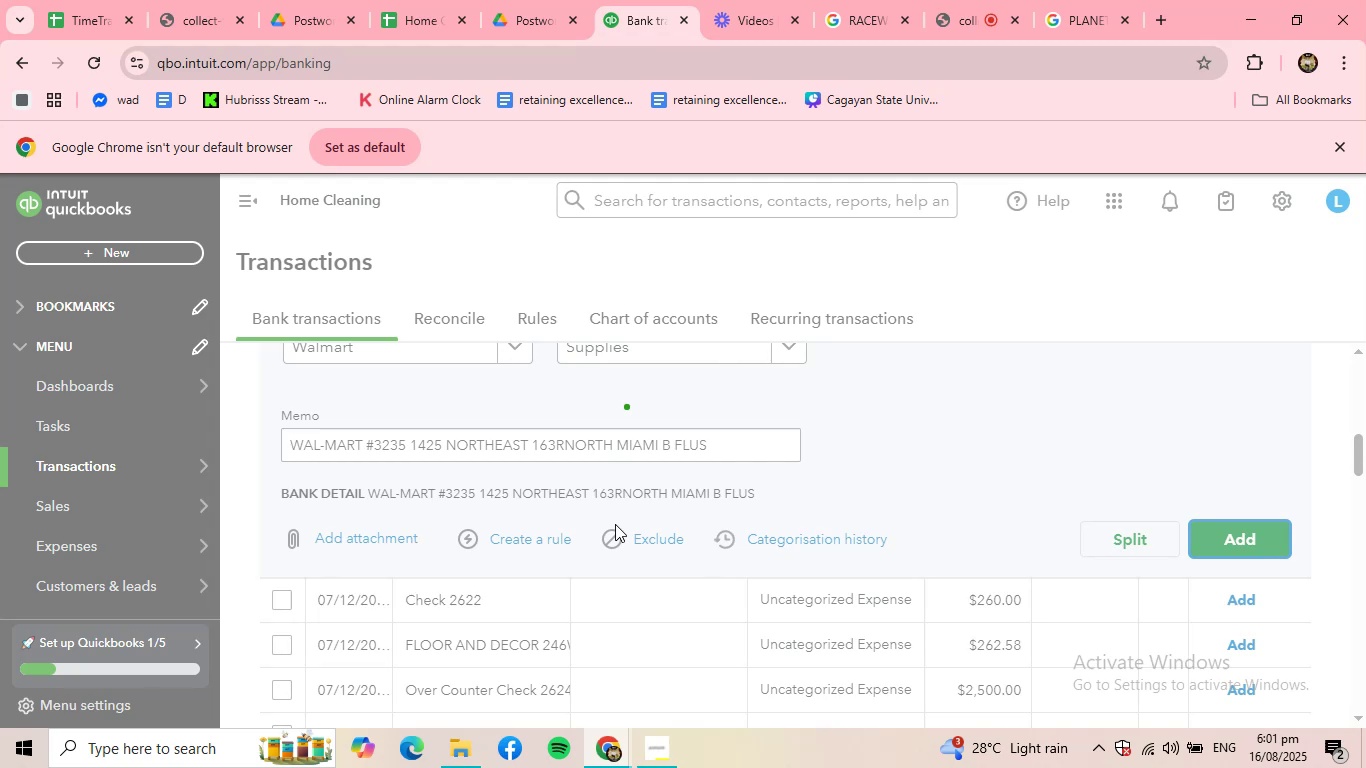 
scroll: coordinate [479, 468], scroll_direction: up, amount: 4.0
 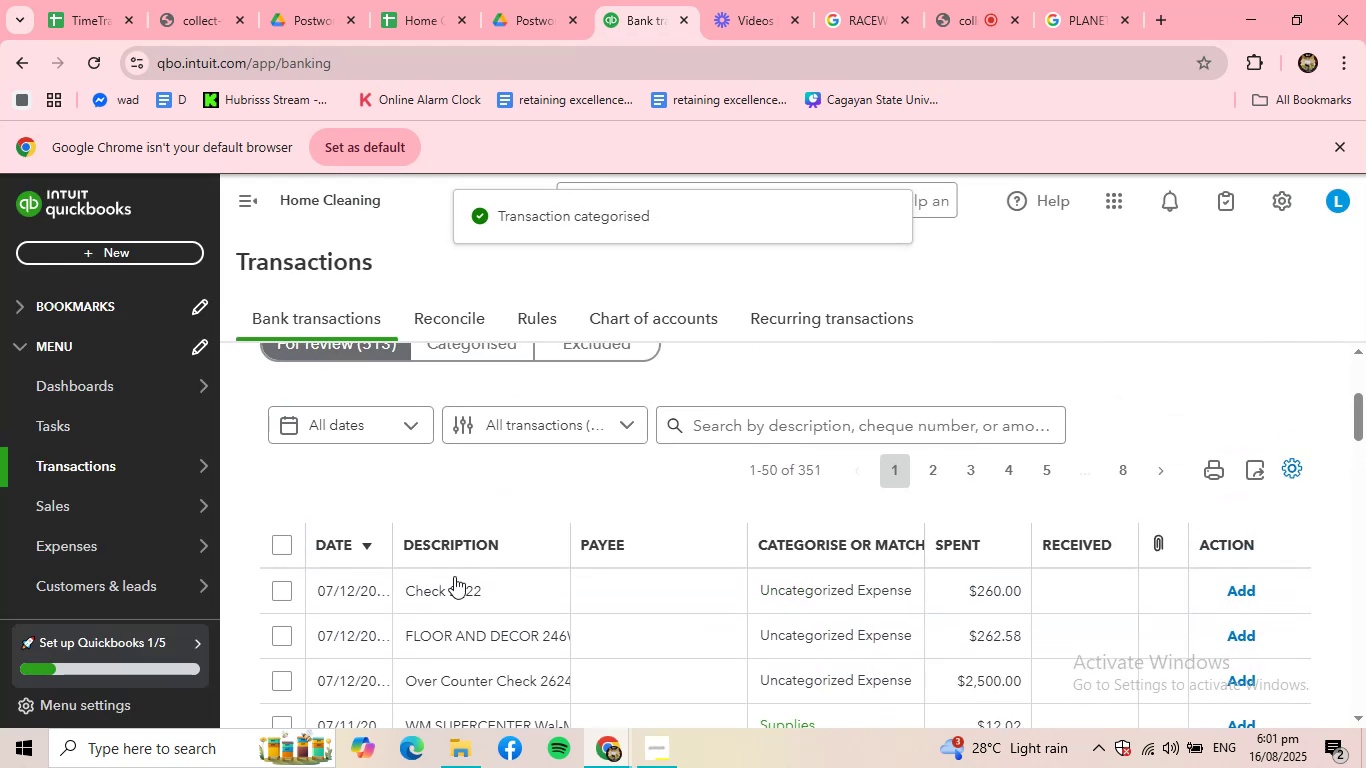 
left_click([449, 607])
 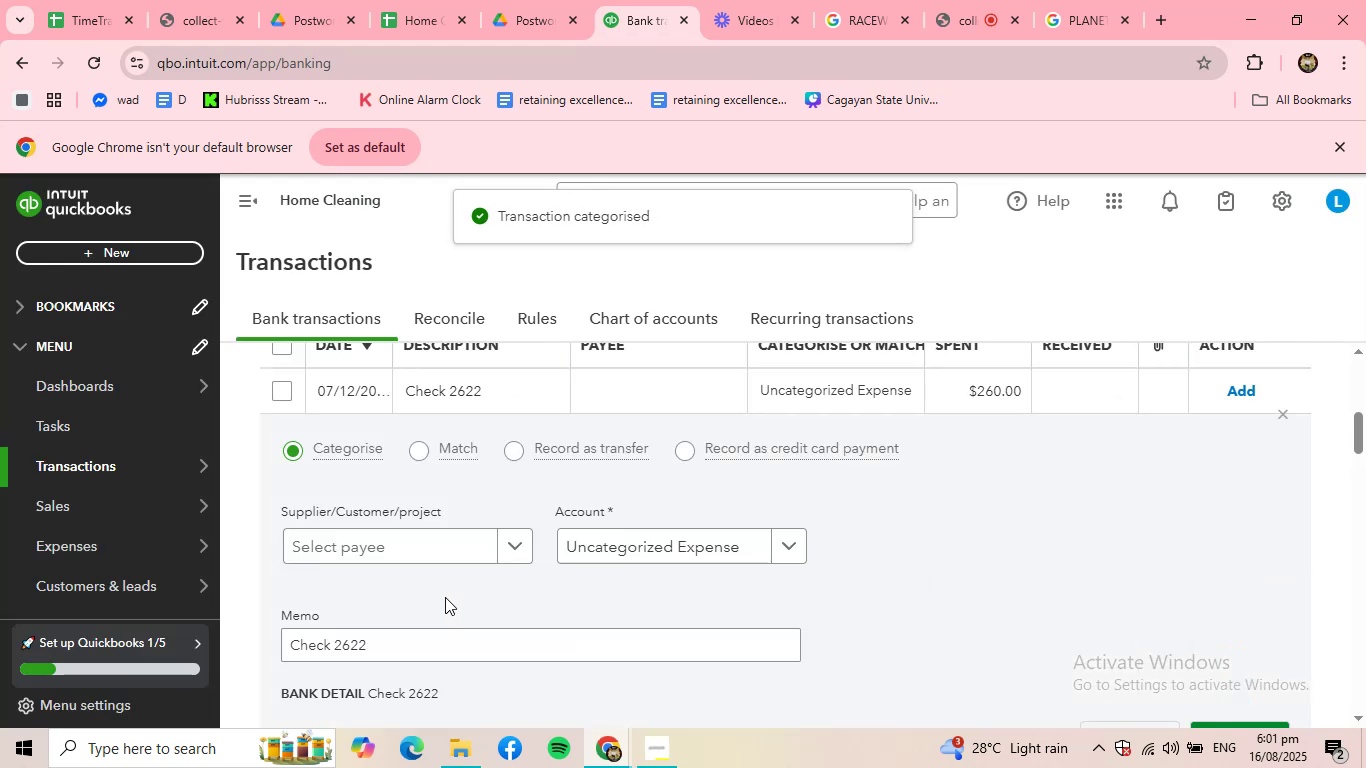 
left_click([438, 547])
 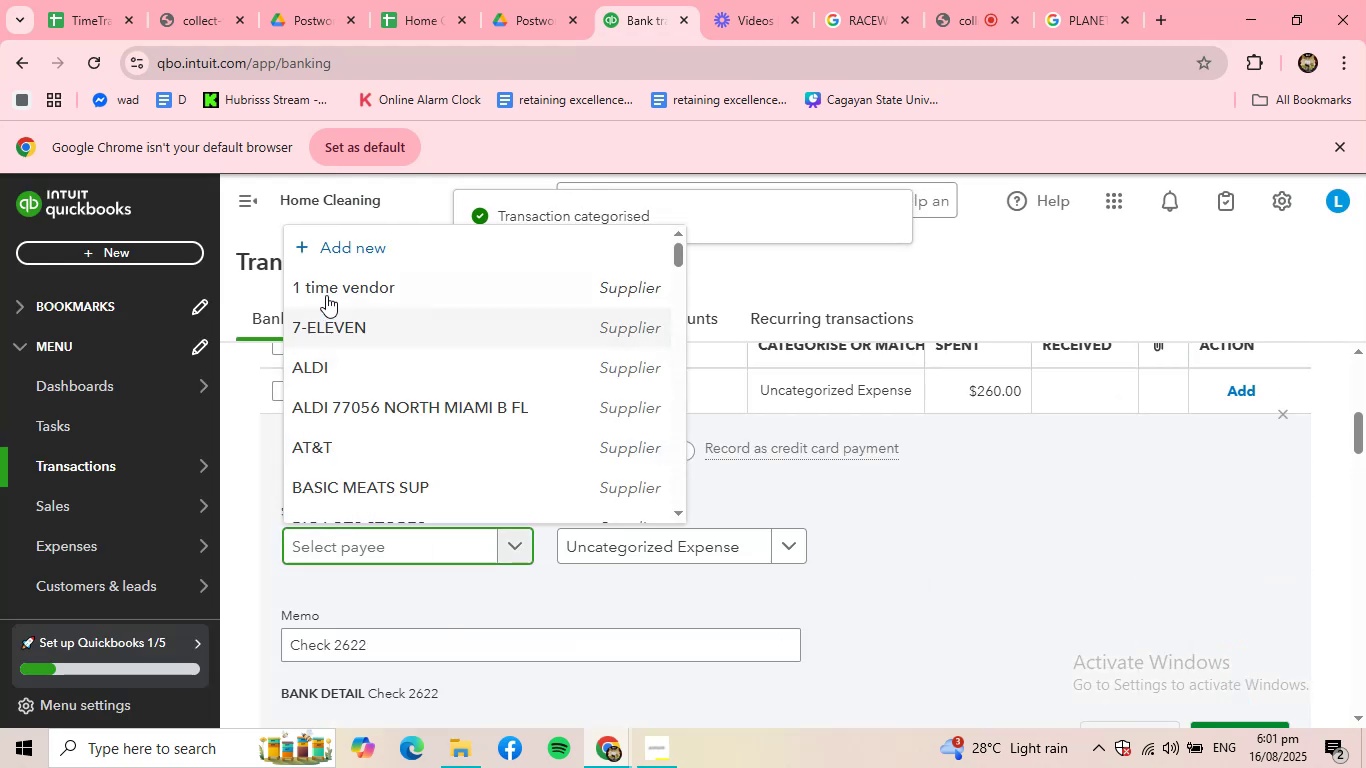 
left_click([340, 277])
 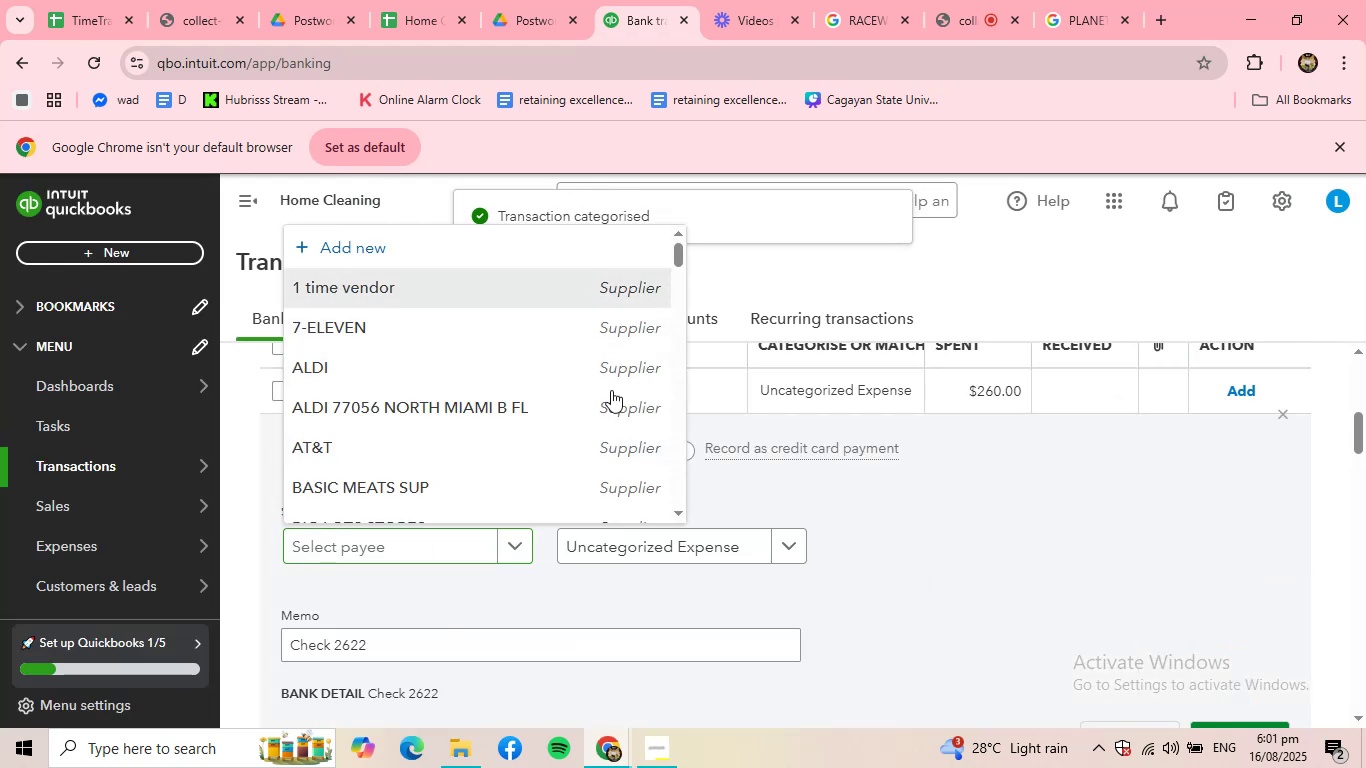 
scroll: coordinate [848, 455], scroll_direction: down, amount: 2.0
 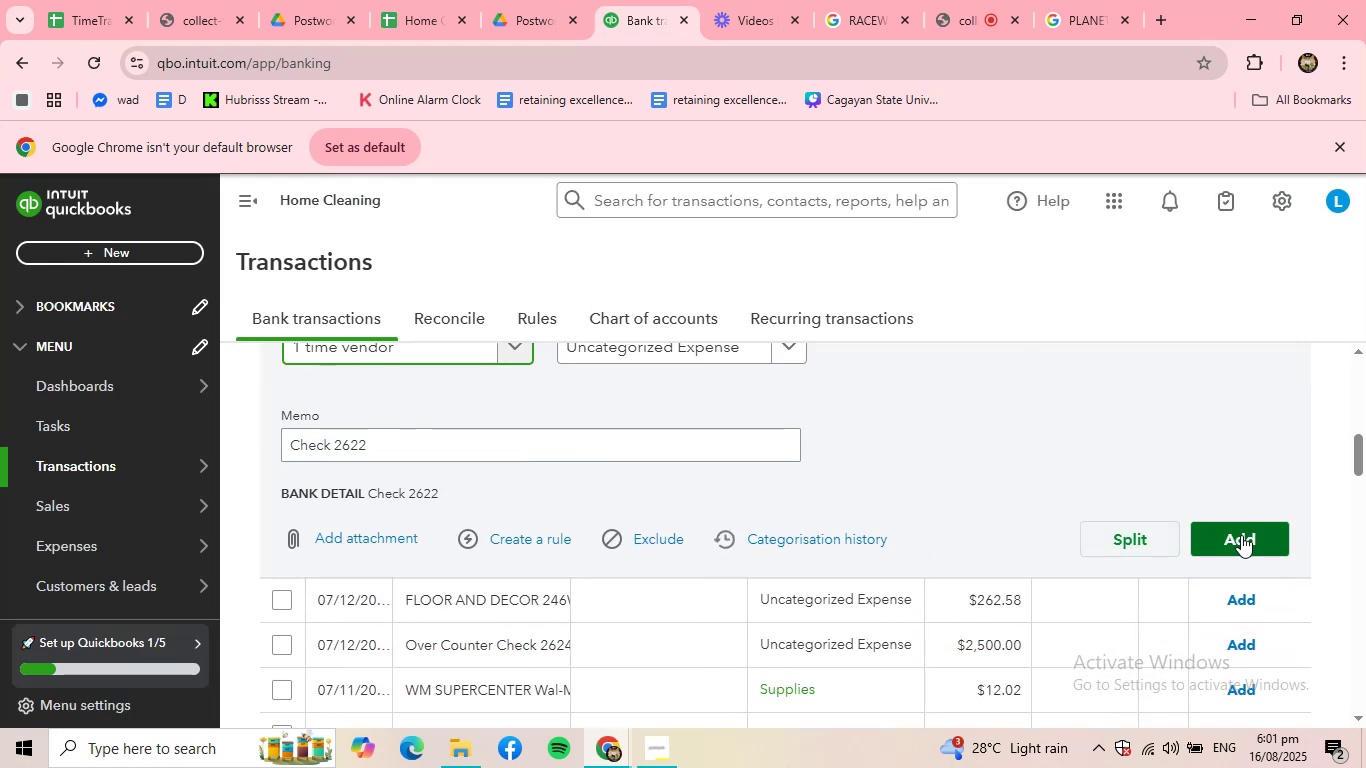 
left_click([1247, 538])
 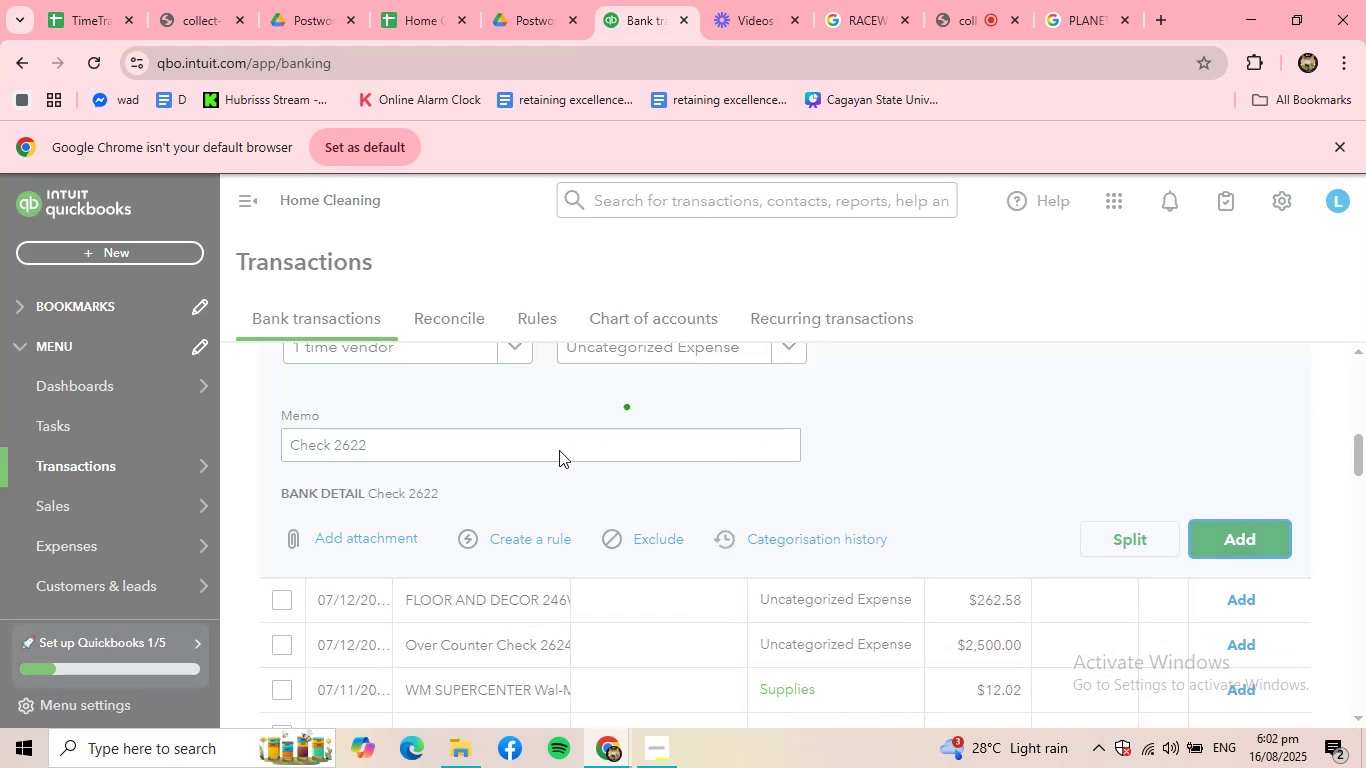 
scroll: coordinate [470, 479], scroll_direction: up, amount: 2.0
 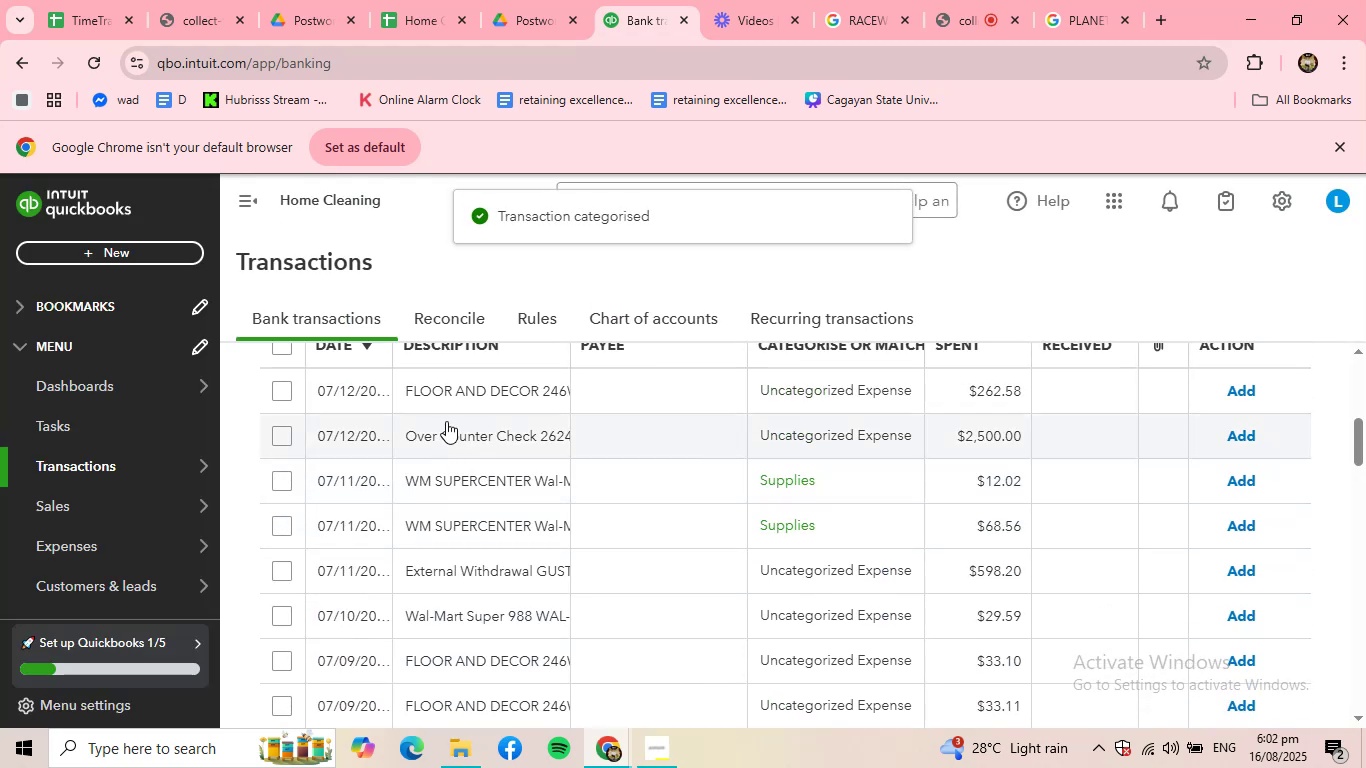 
left_click([455, 389])
 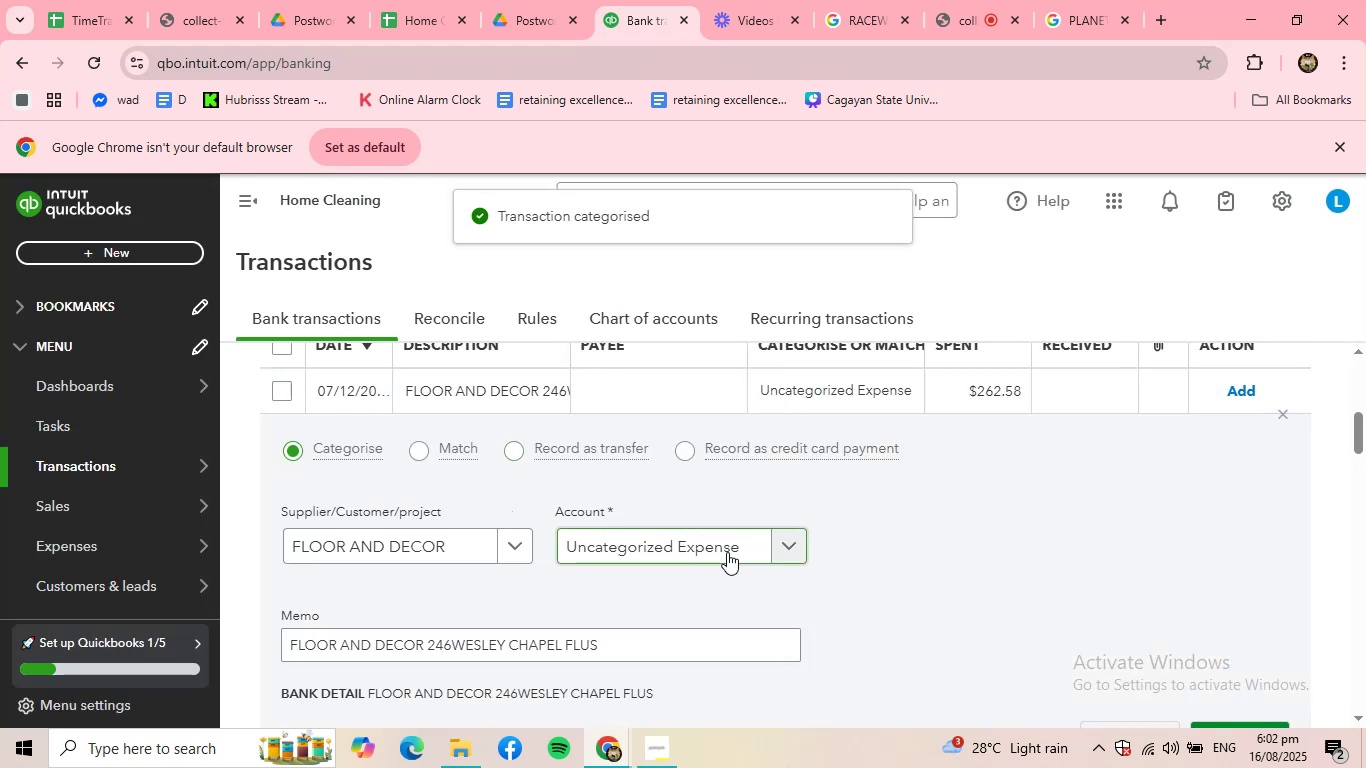 
left_click([728, 552])
 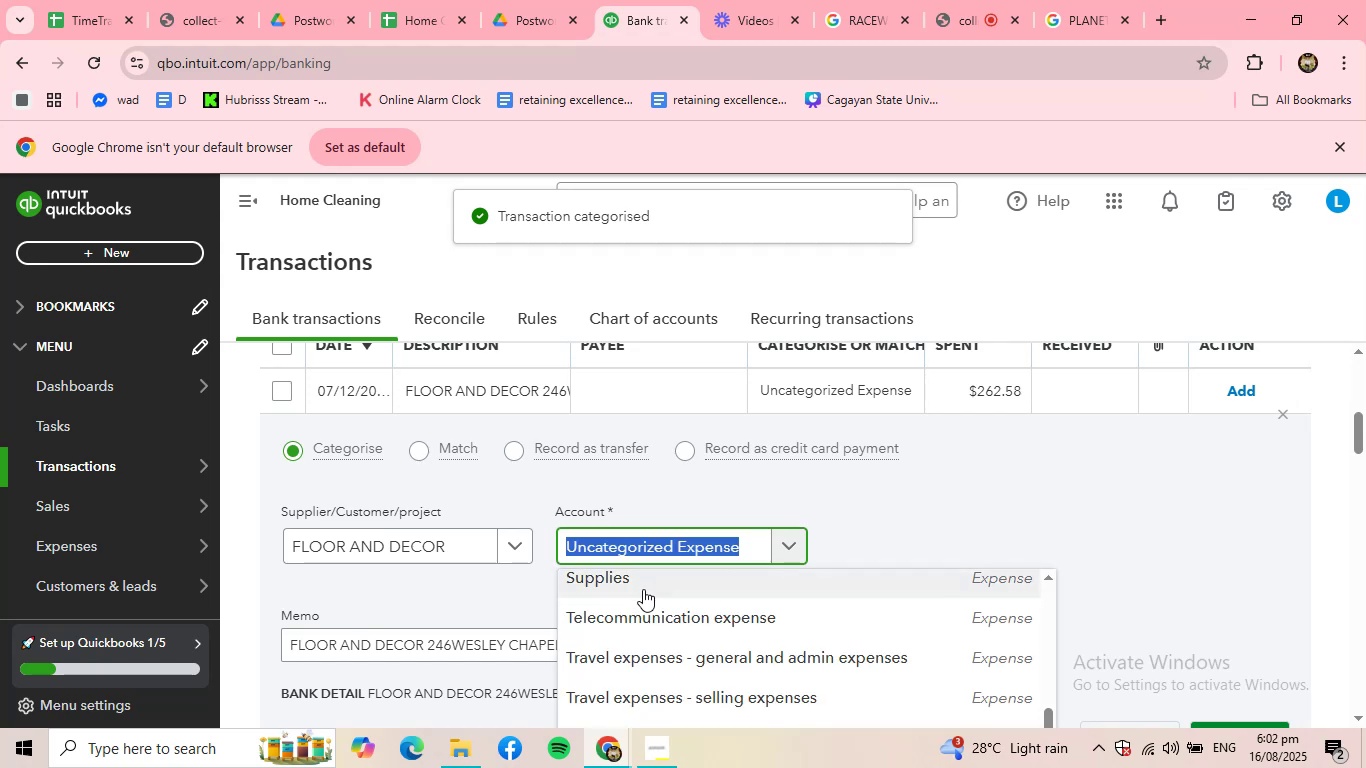 
left_click([642, 589])
 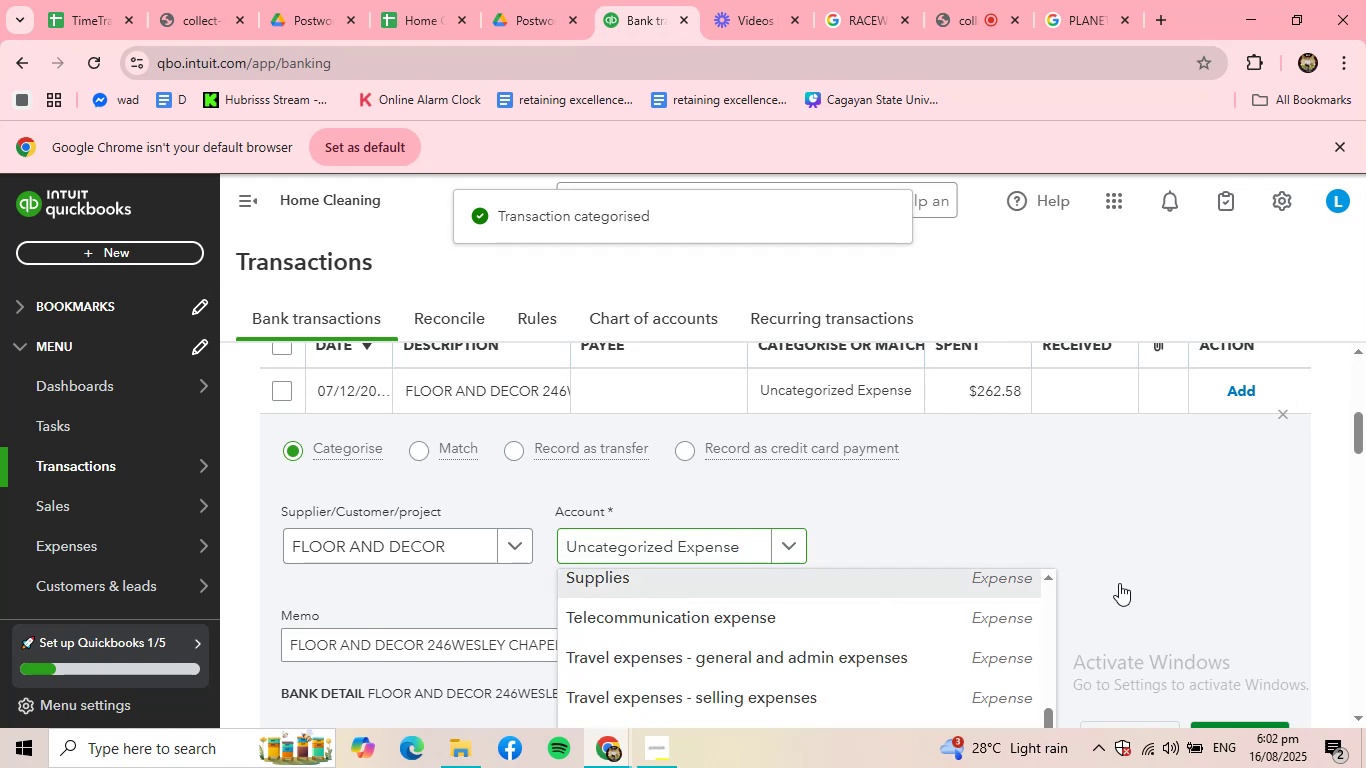 
scroll: coordinate [1126, 583], scroll_direction: down, amount: 1.0
 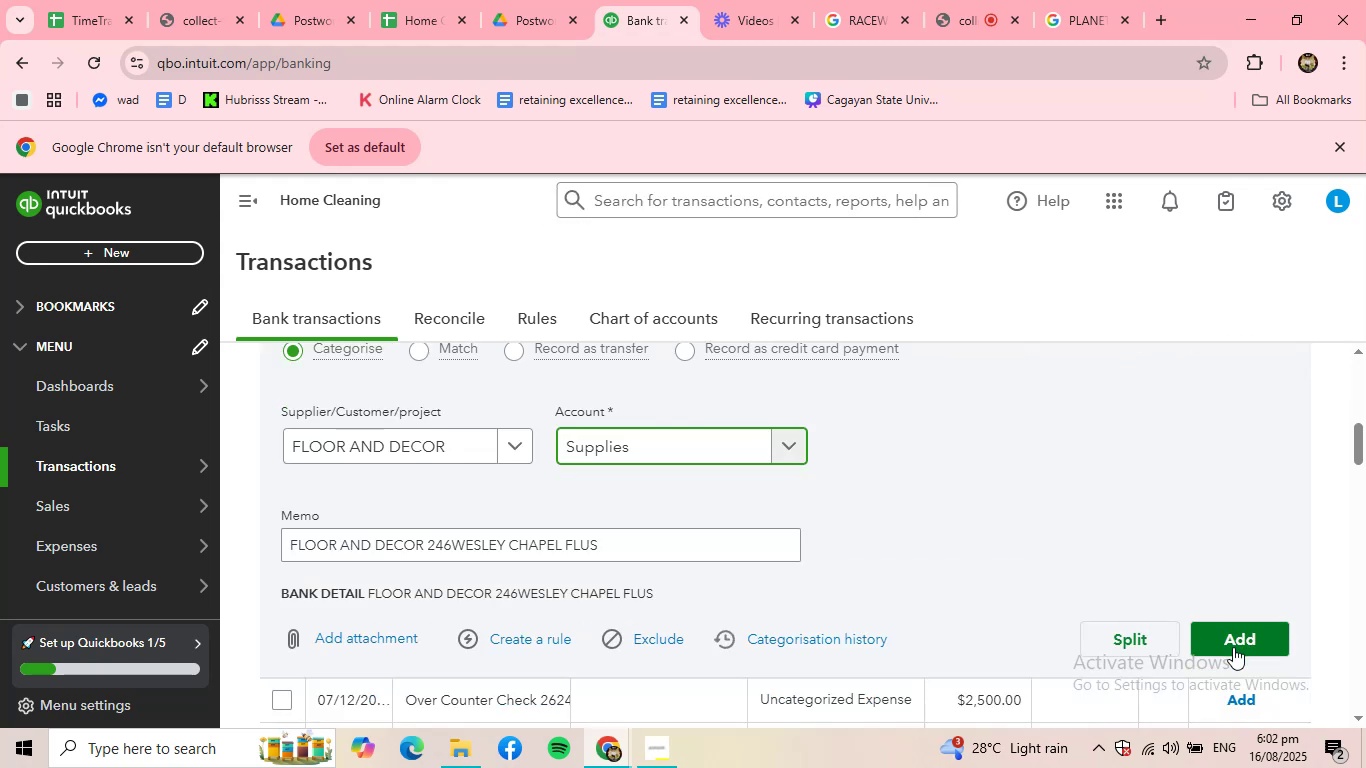 
left_click([1240, 637])
 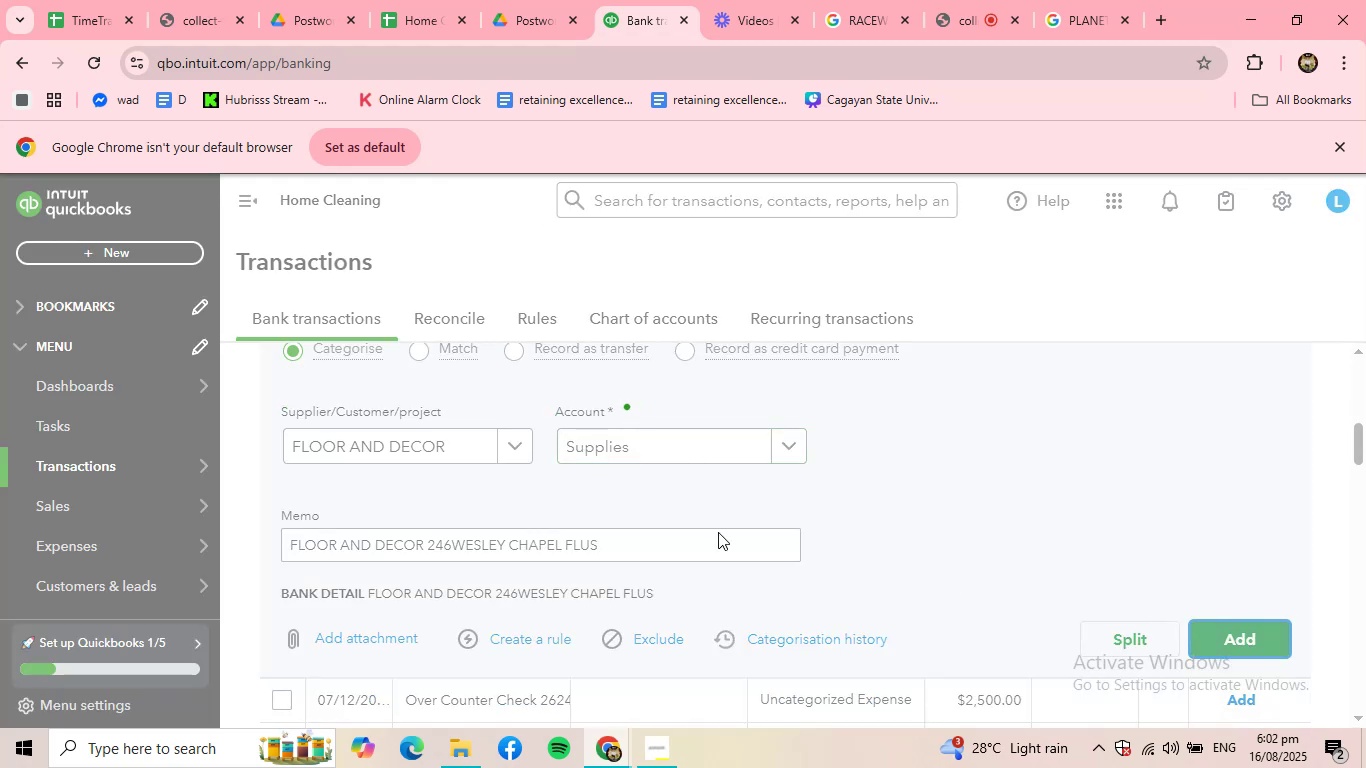 
scroll: coordinate [534, 501], scroll_direction: up, amount: 2.0
 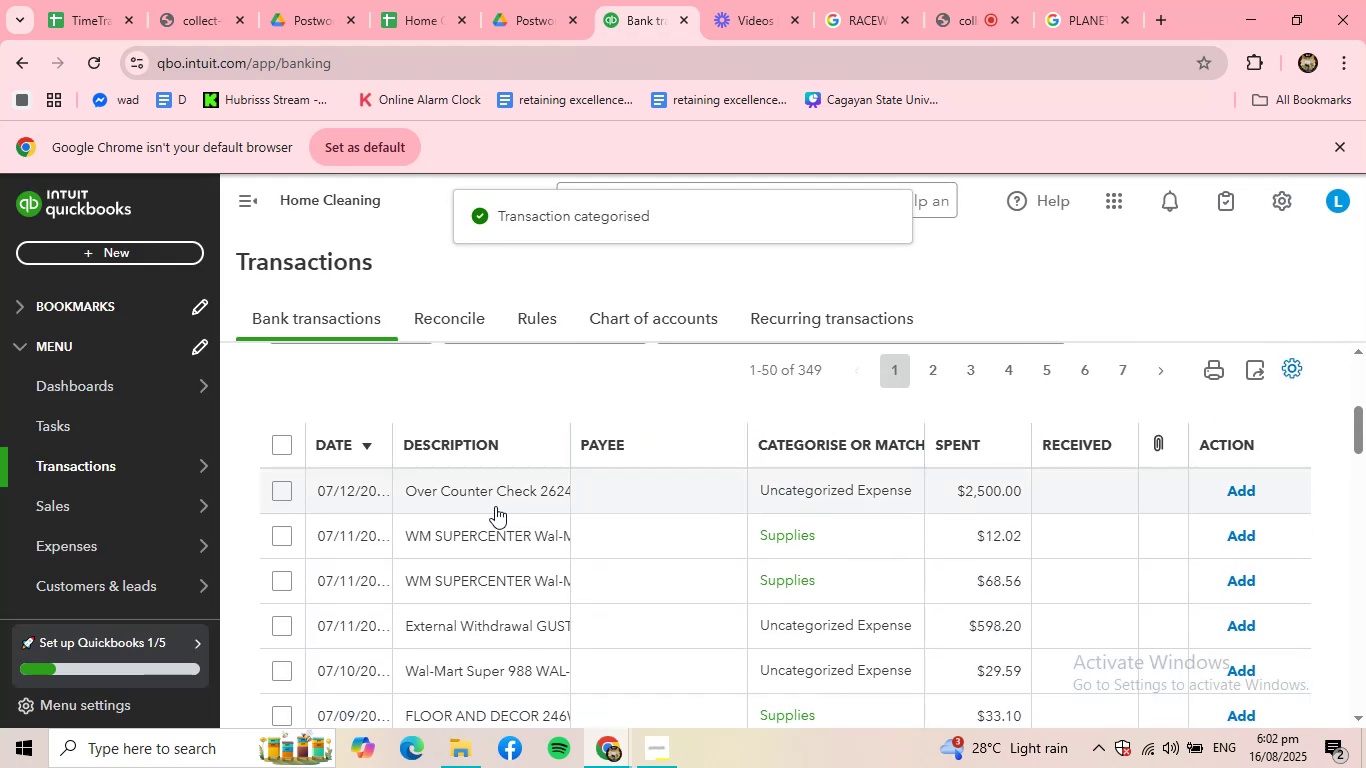 
left_click([484, 500])
 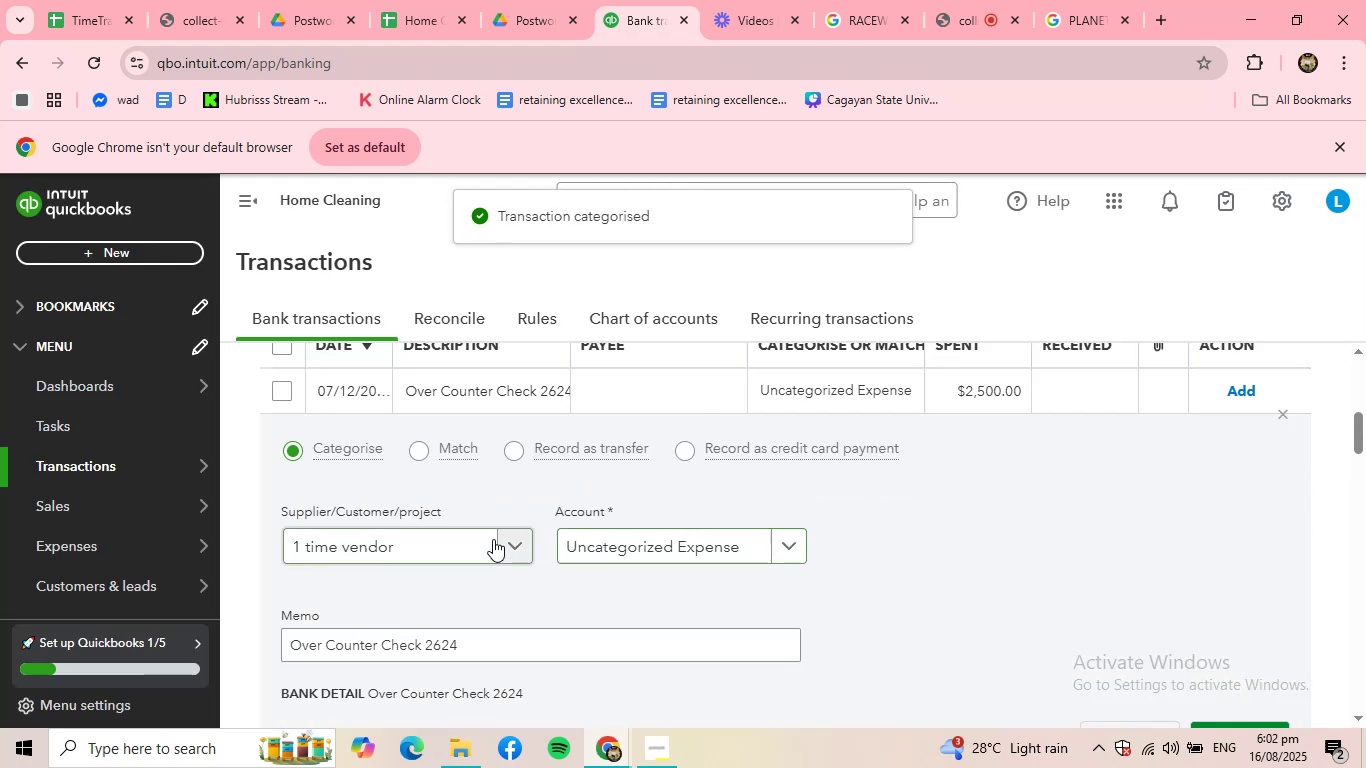 
scroll: coordinate [992, 631], scroll_direction: down, amount: 1.0
 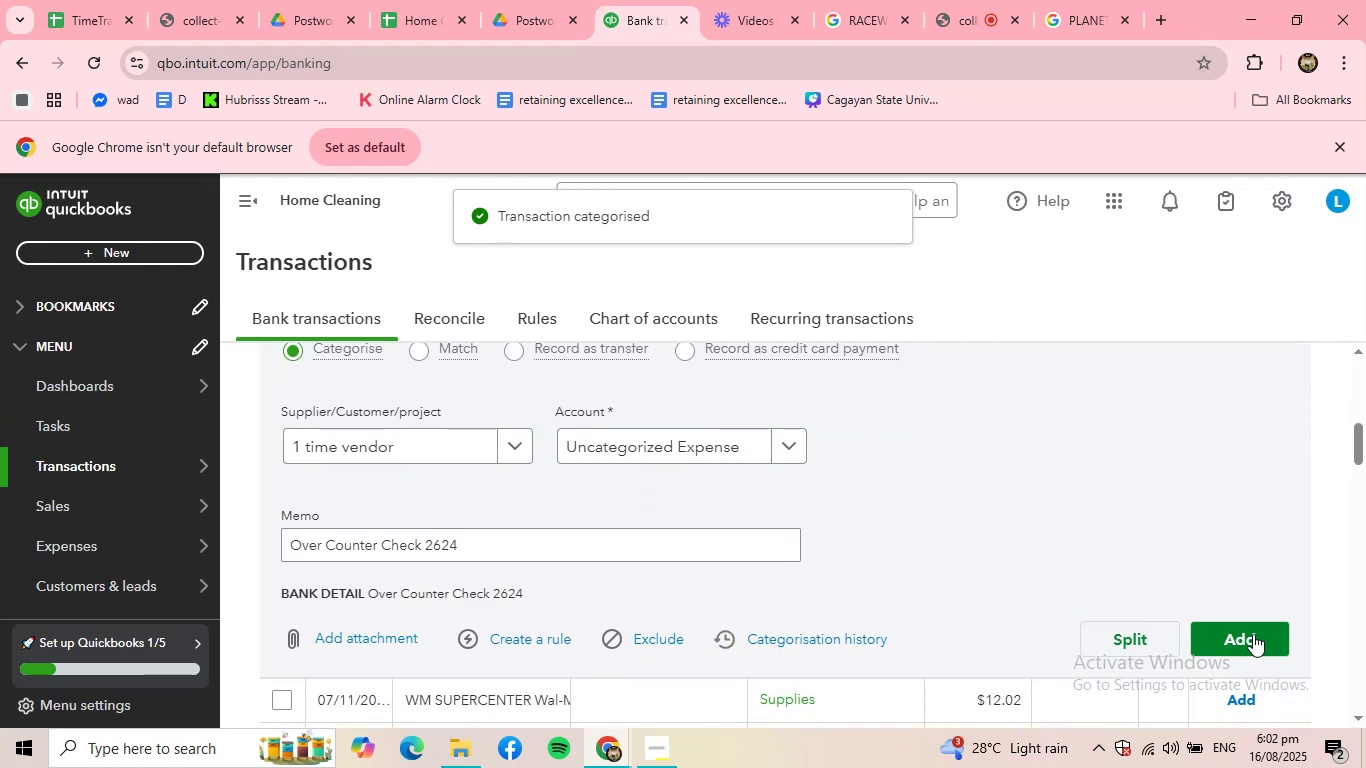 
left_click([1253, 634])
 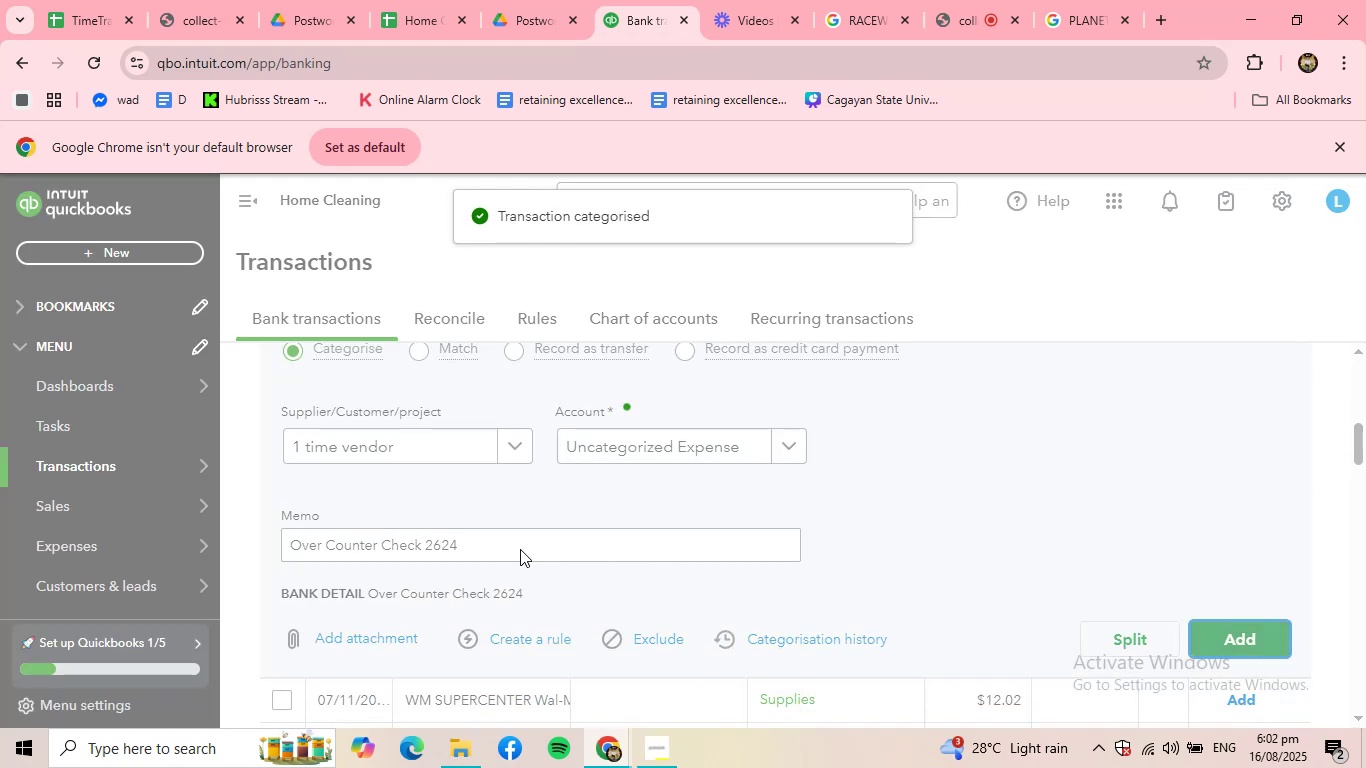 
scroll: coordinate [500, 539], scroll_direction: up, amount: 3.0
 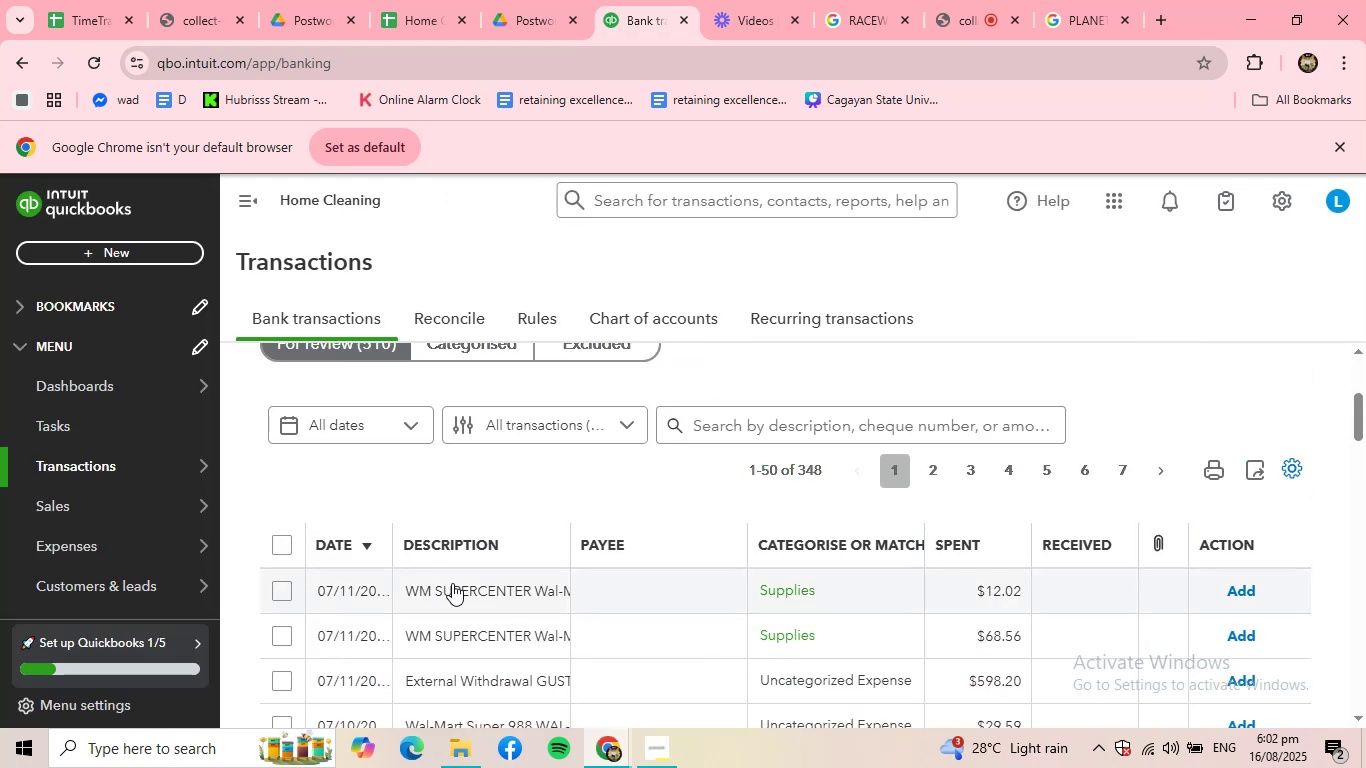 
left_click([451, 593])
 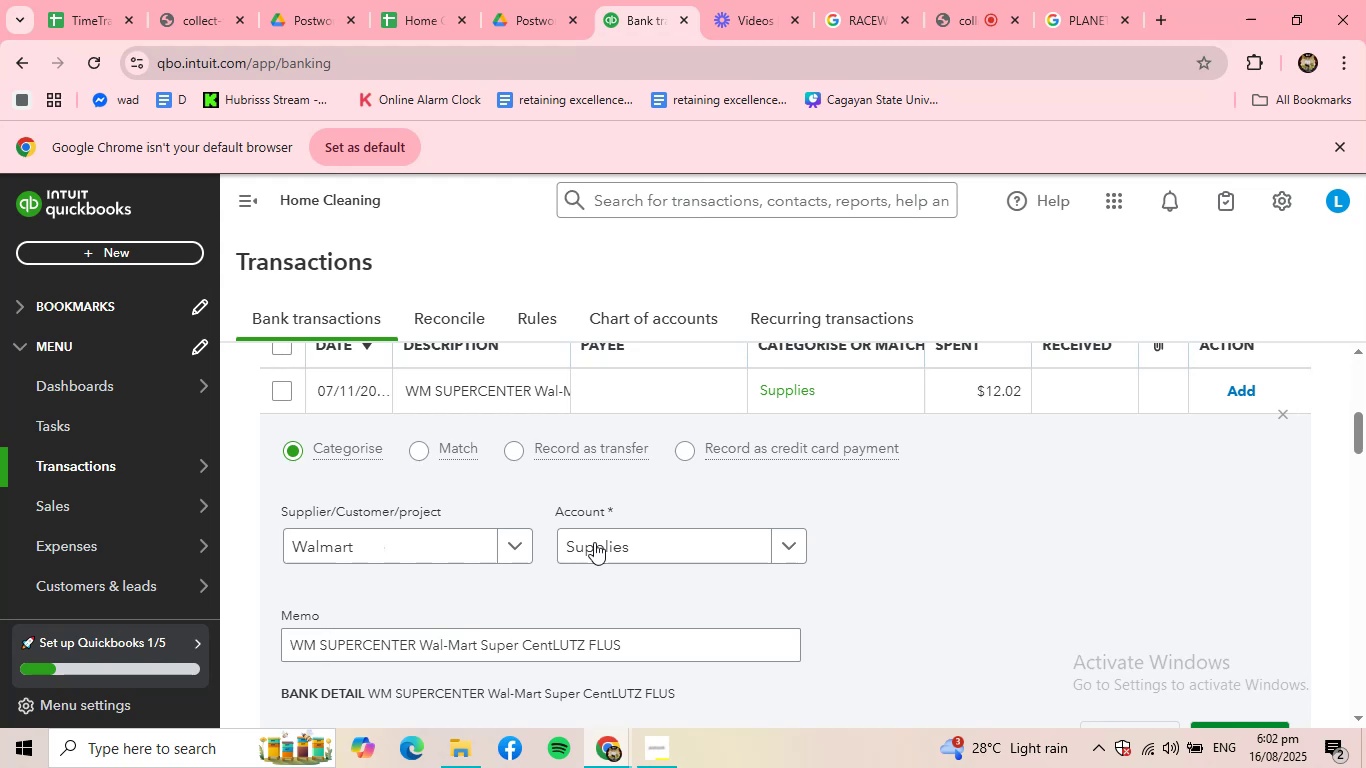 
left_click([671, 527])
 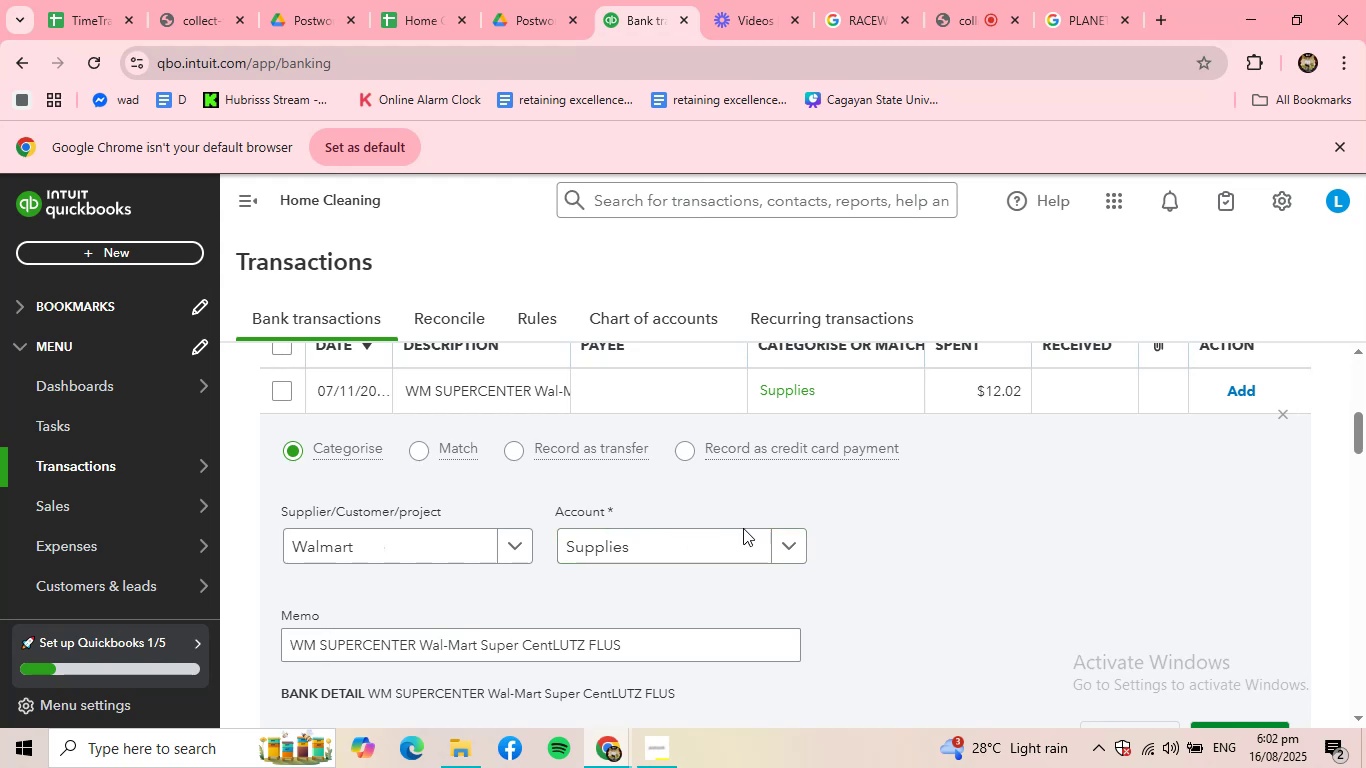 
scroll: coordinate [1072, 563], scroll_direction: down, amount: 1.0
 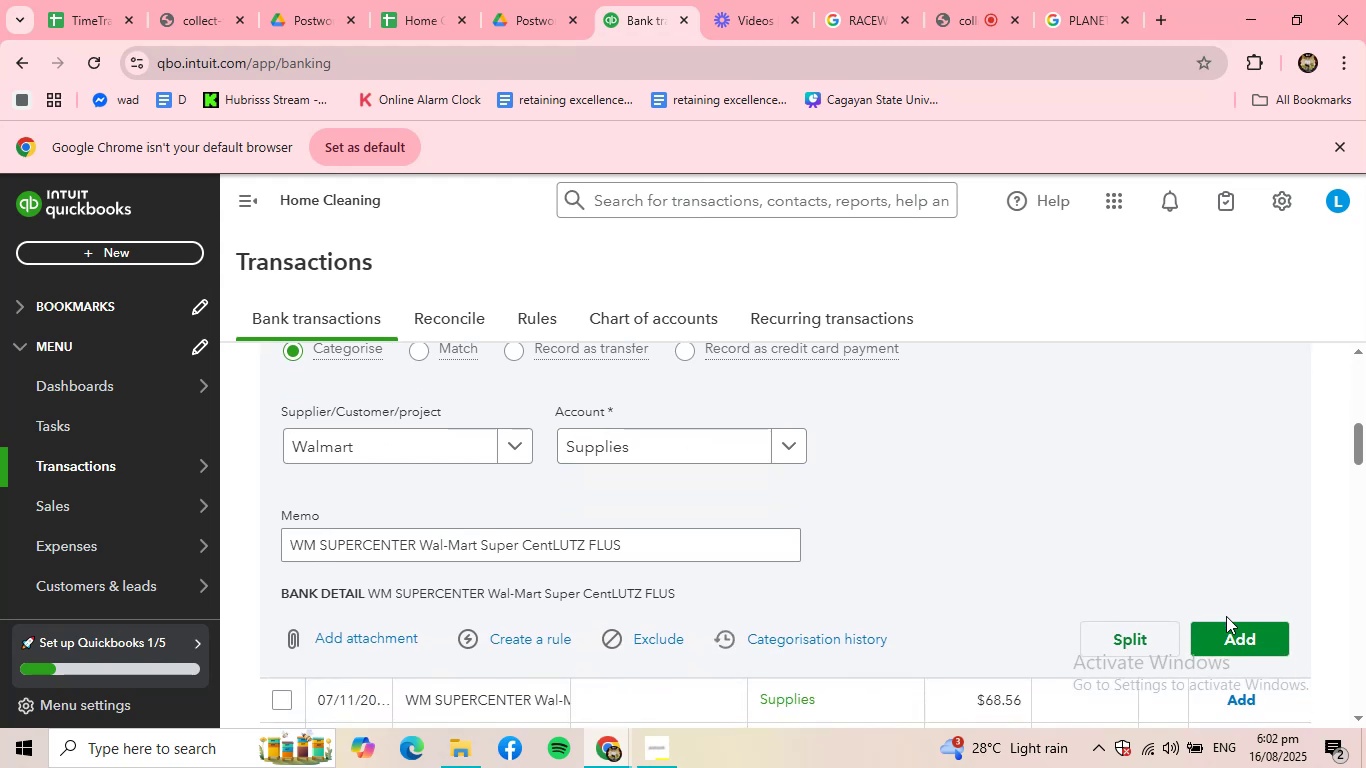 
left_click([1240, 634])
 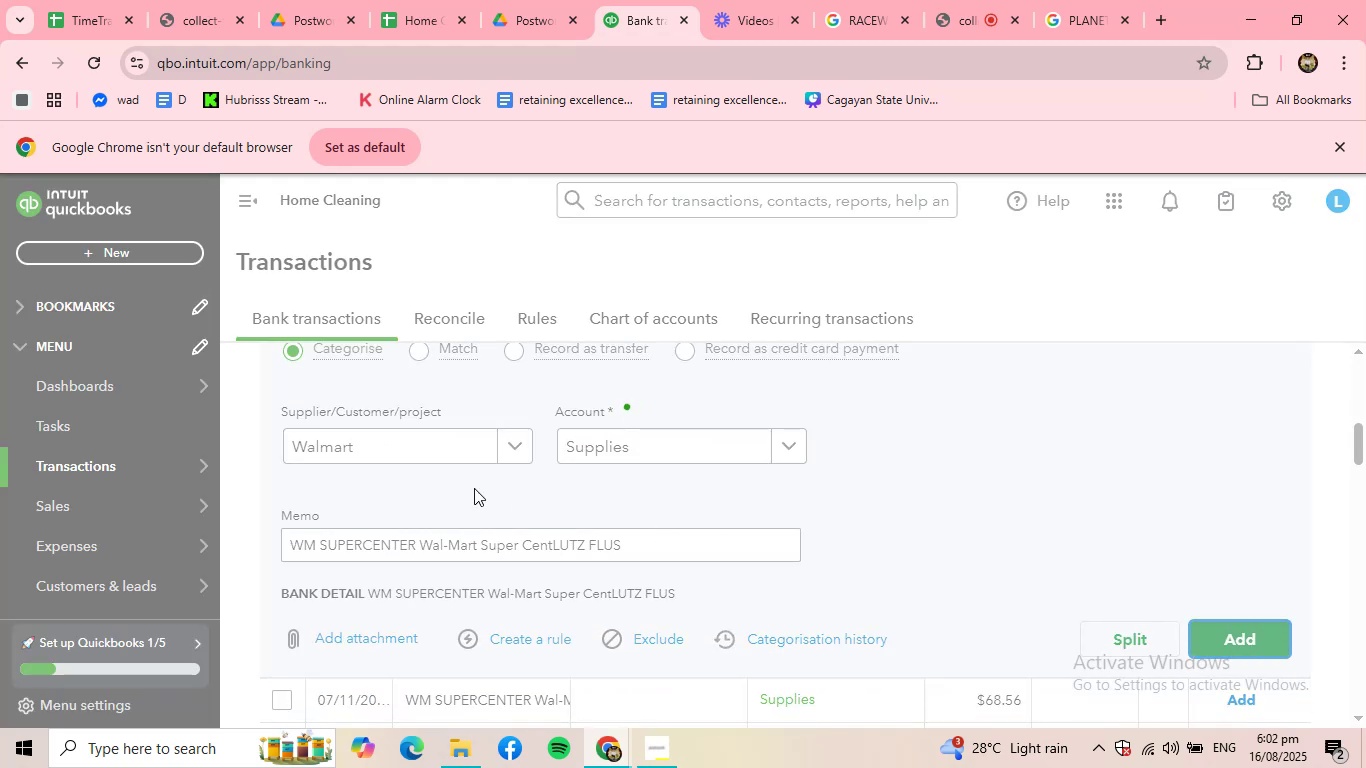 
scroll: coordinate [465, 483], scroll_direction: up, amount: 1.0
 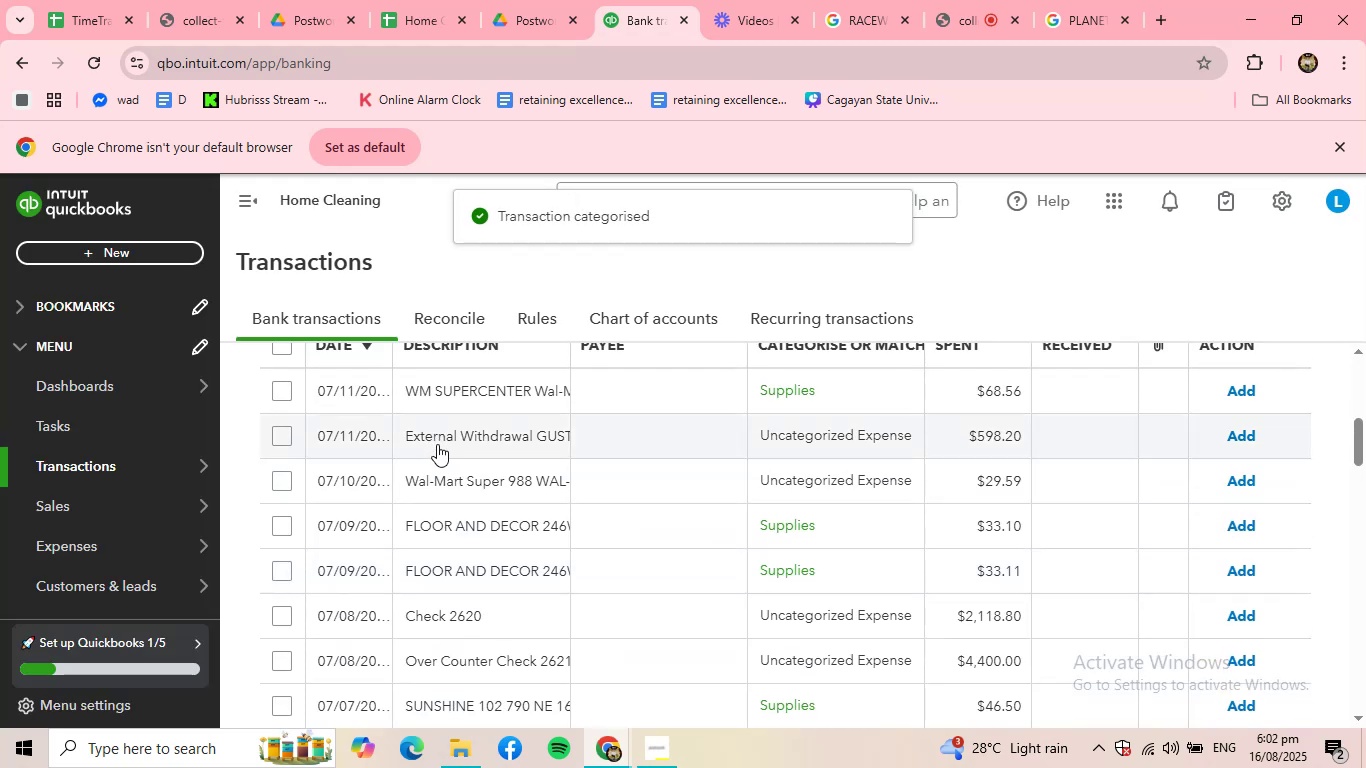 
left_click([451, 403])
 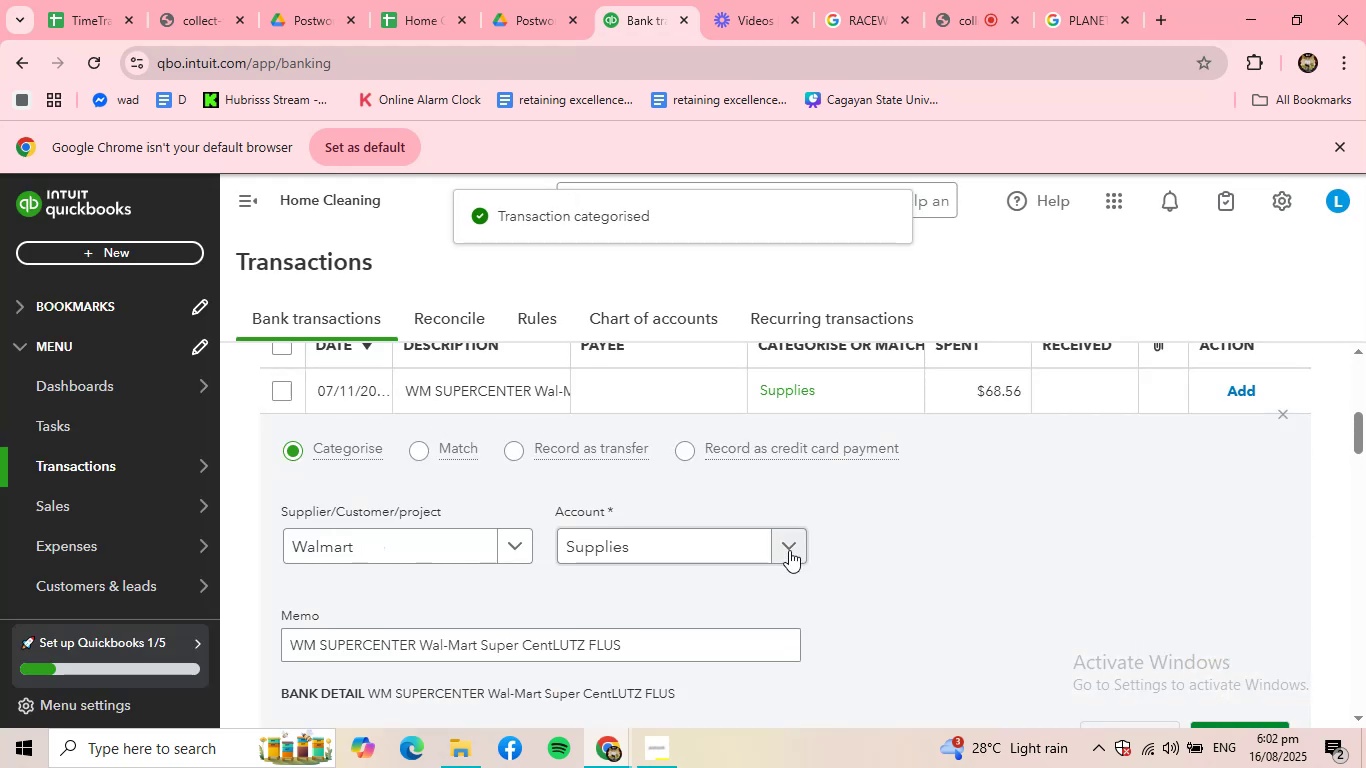 
scroll: coordinate [1051, 583], scroll_direction: down, amount: 1.0
 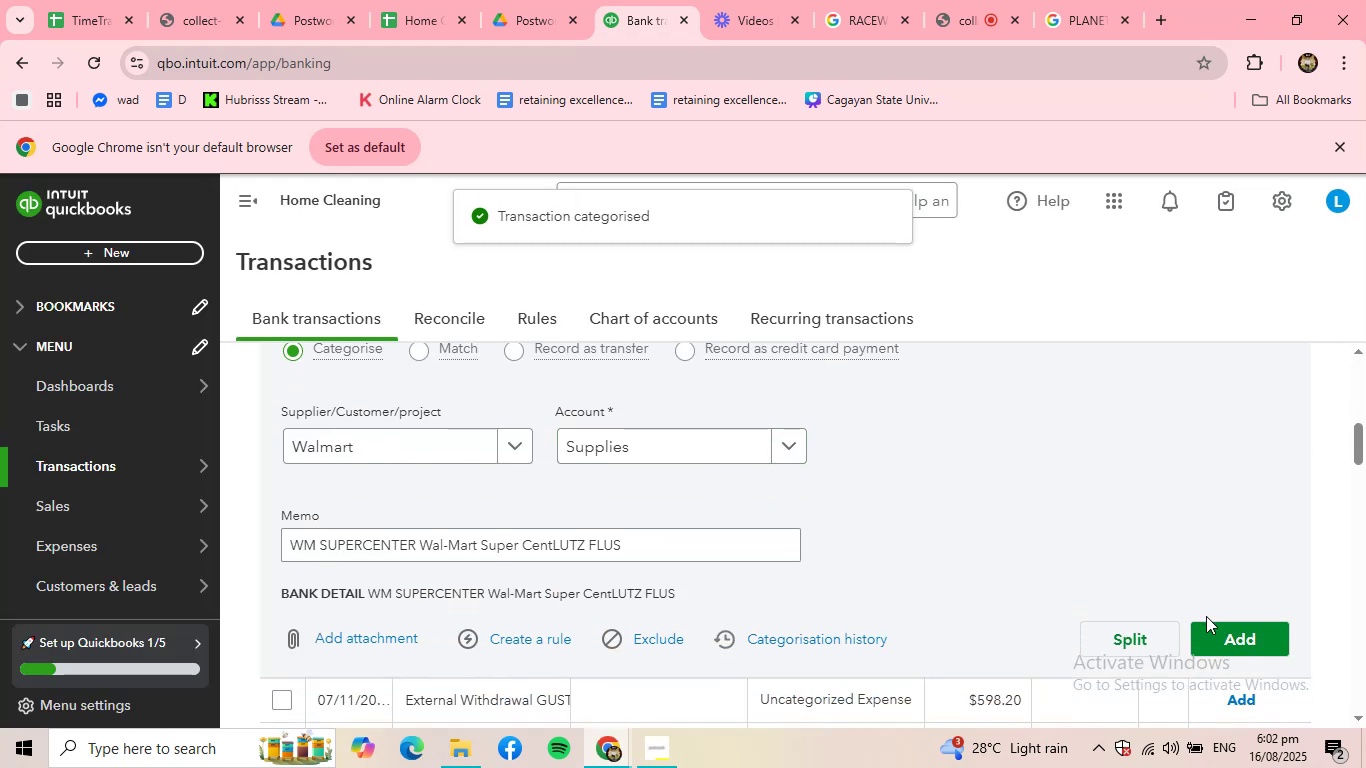 
left_click([1227, 631])
 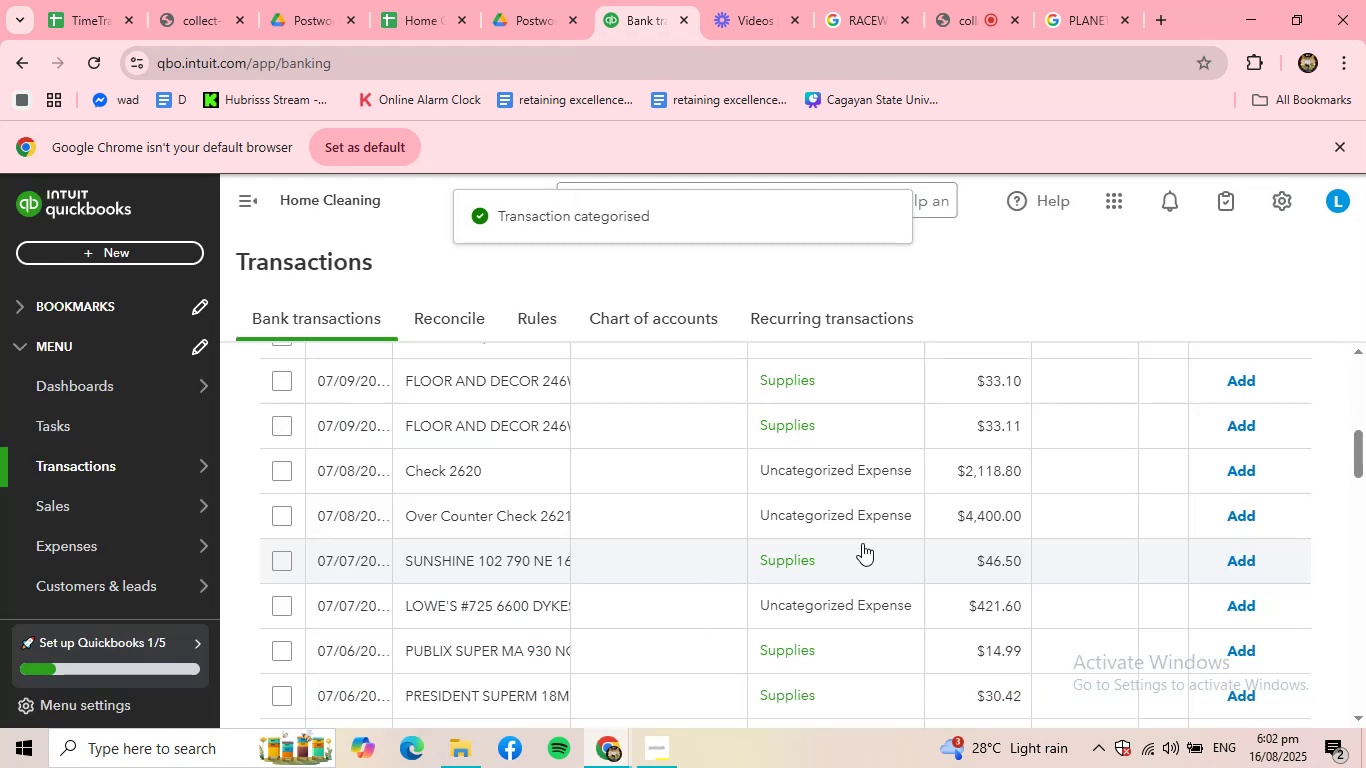 
scroll: coordinate [528, 453], scroll_direction: up, amount: 2.0
 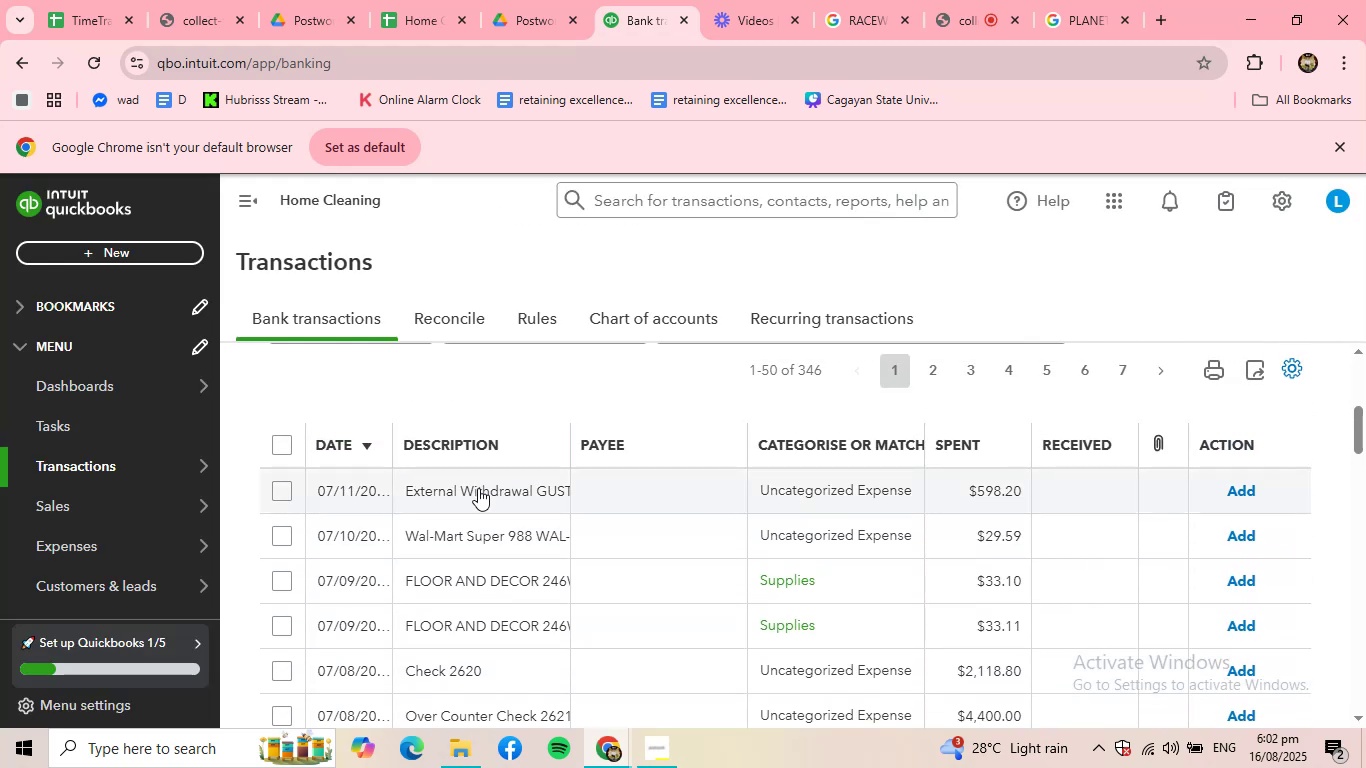 
left_click([478, 488])
 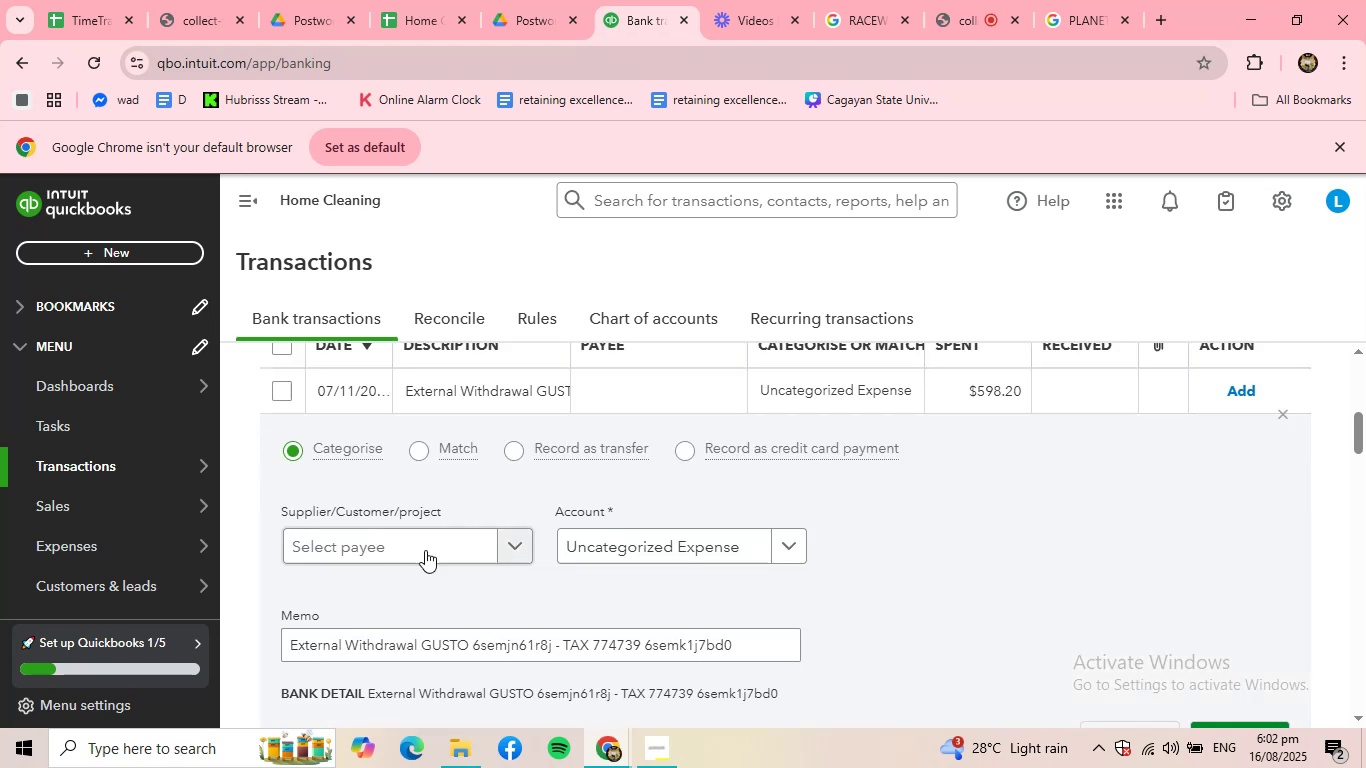 
left_click([424, 544])
 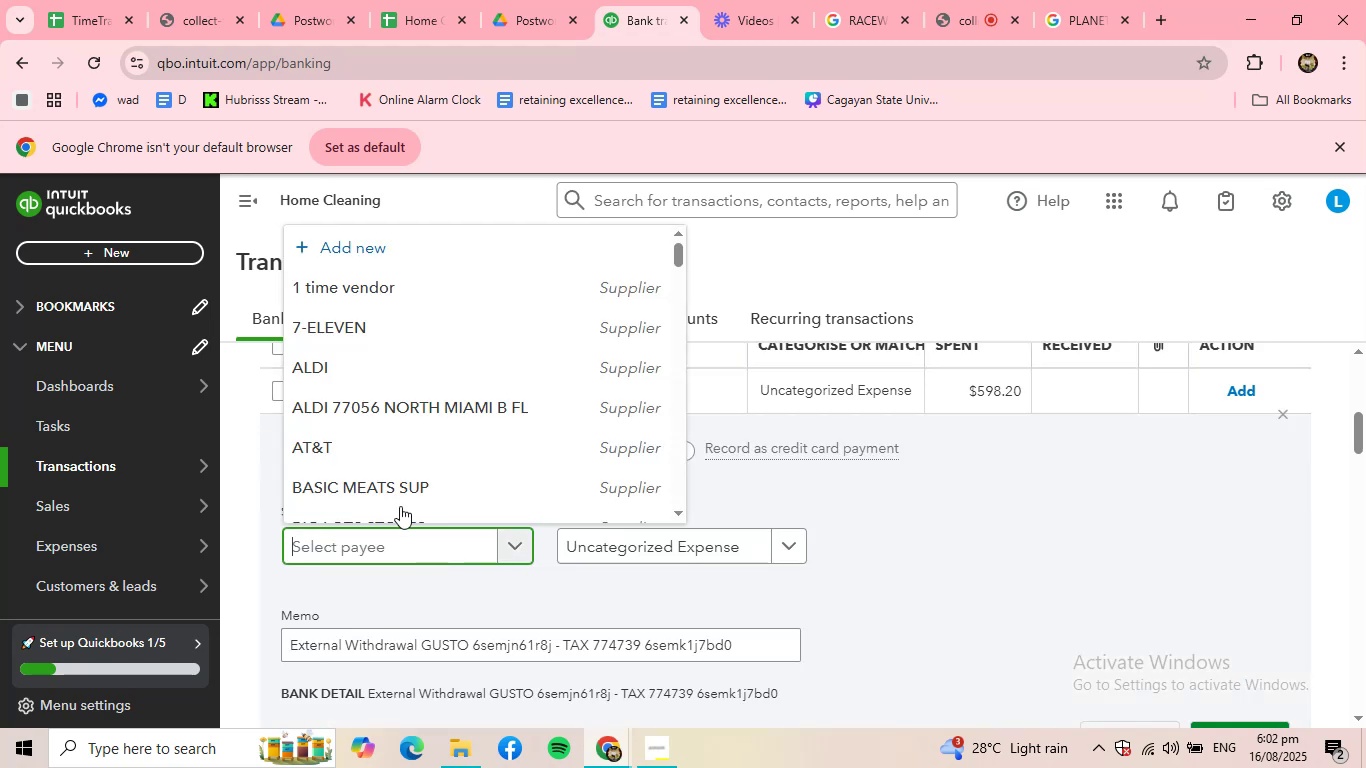 
scroll: coordinate [361, 431], scroll_direction: down, amount: 6.0
 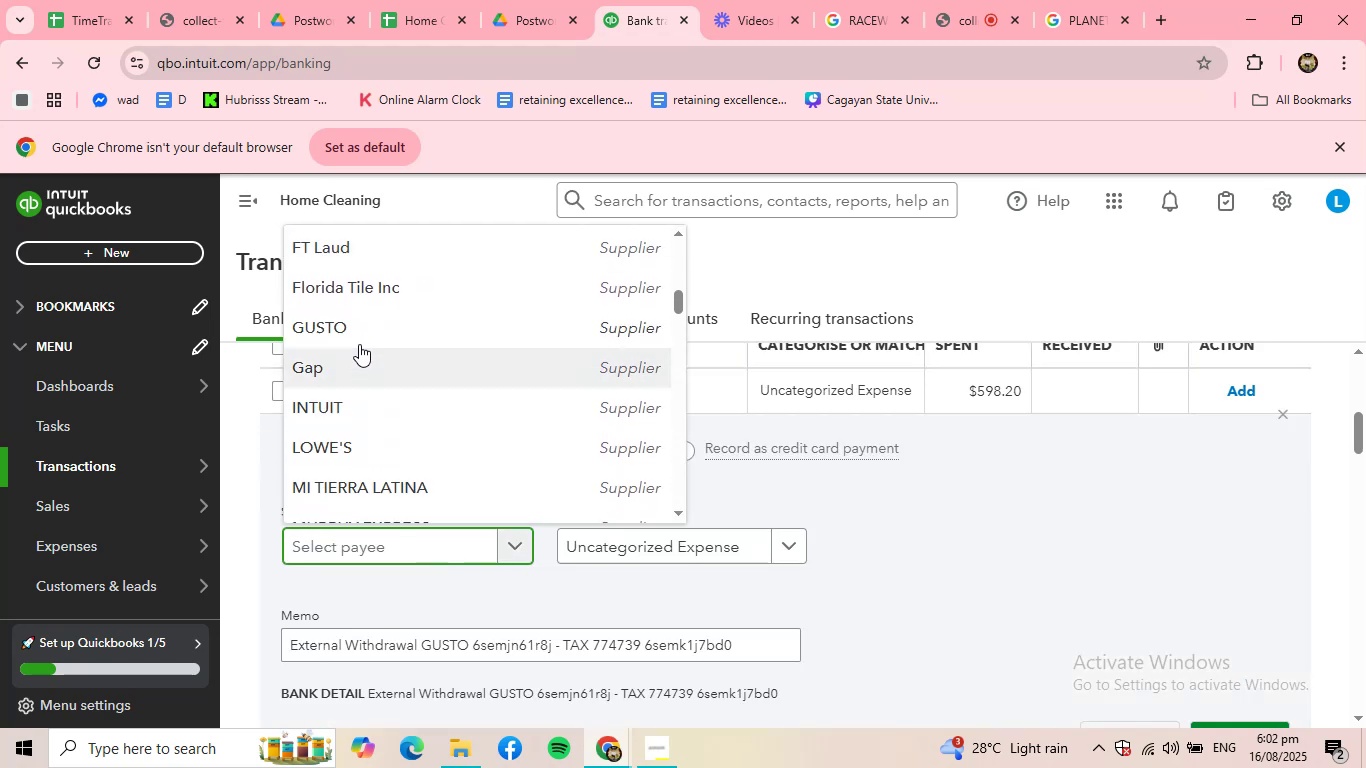 
left_click([359, 335])
 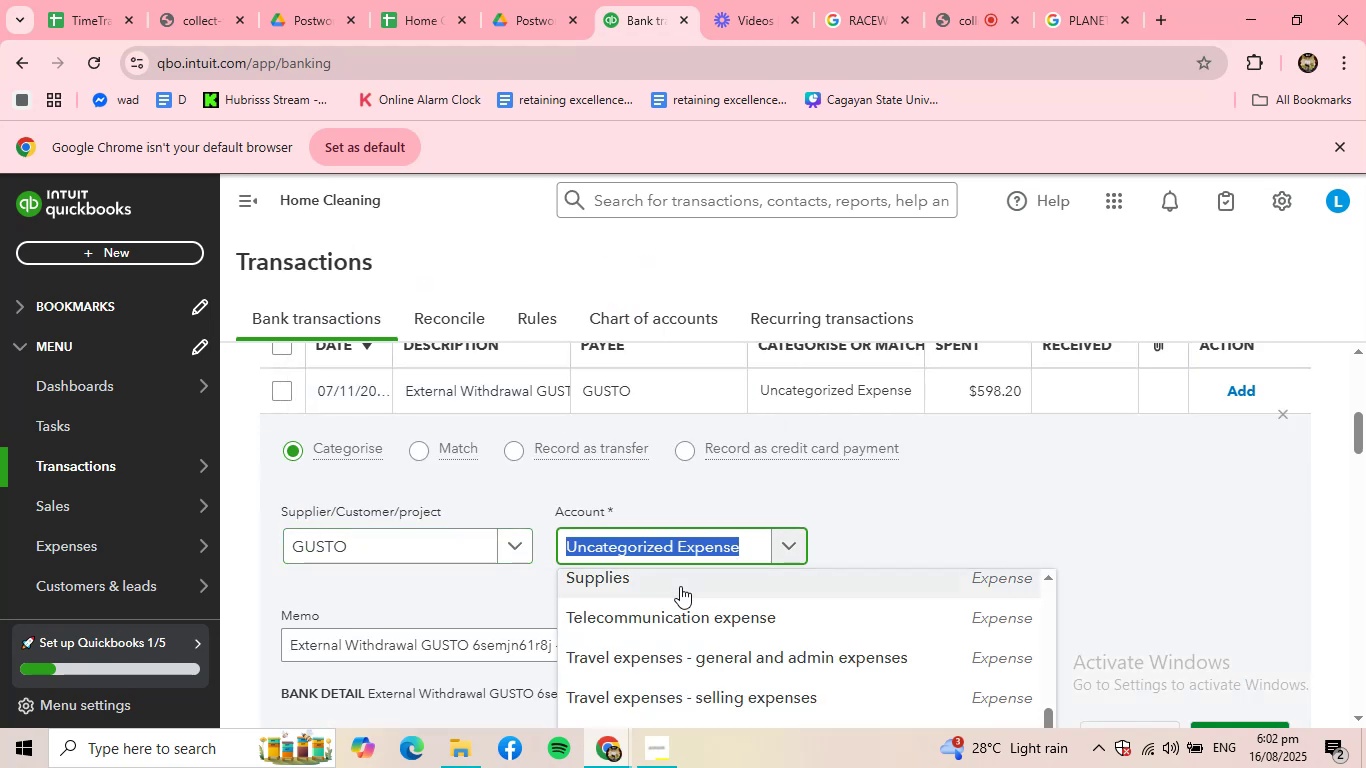 
left_click([692, 552])
 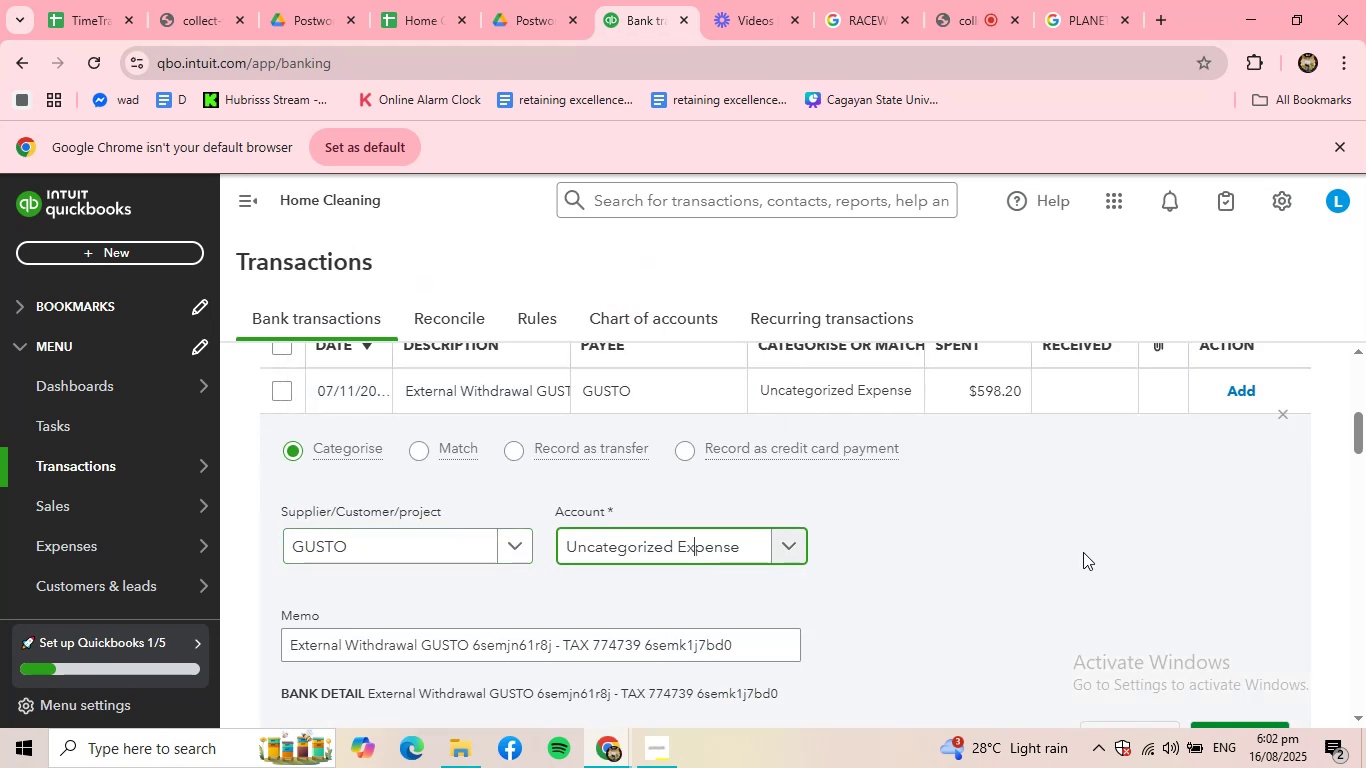 
scroll: coordinate [1218, 613], scroll_direction: down, amount: 2.0
 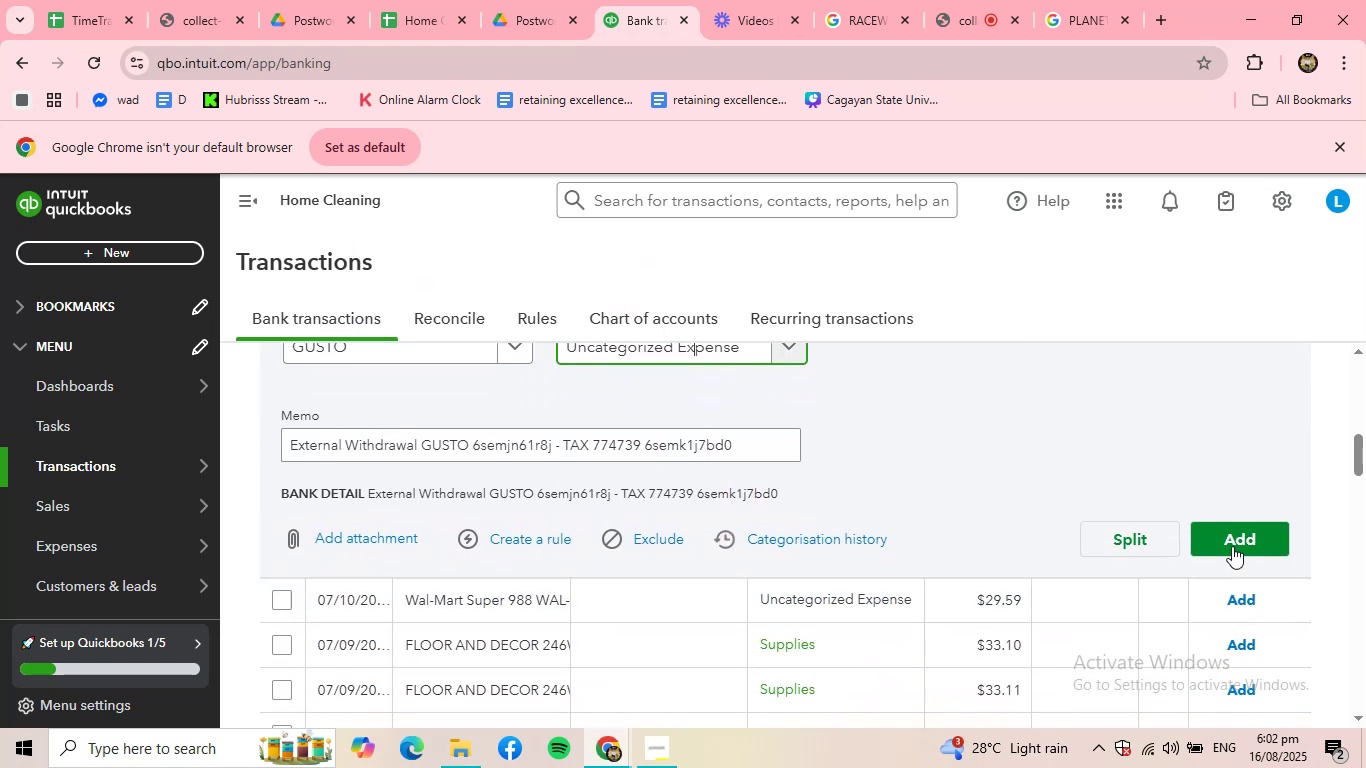 
left_click([1233, 544])
 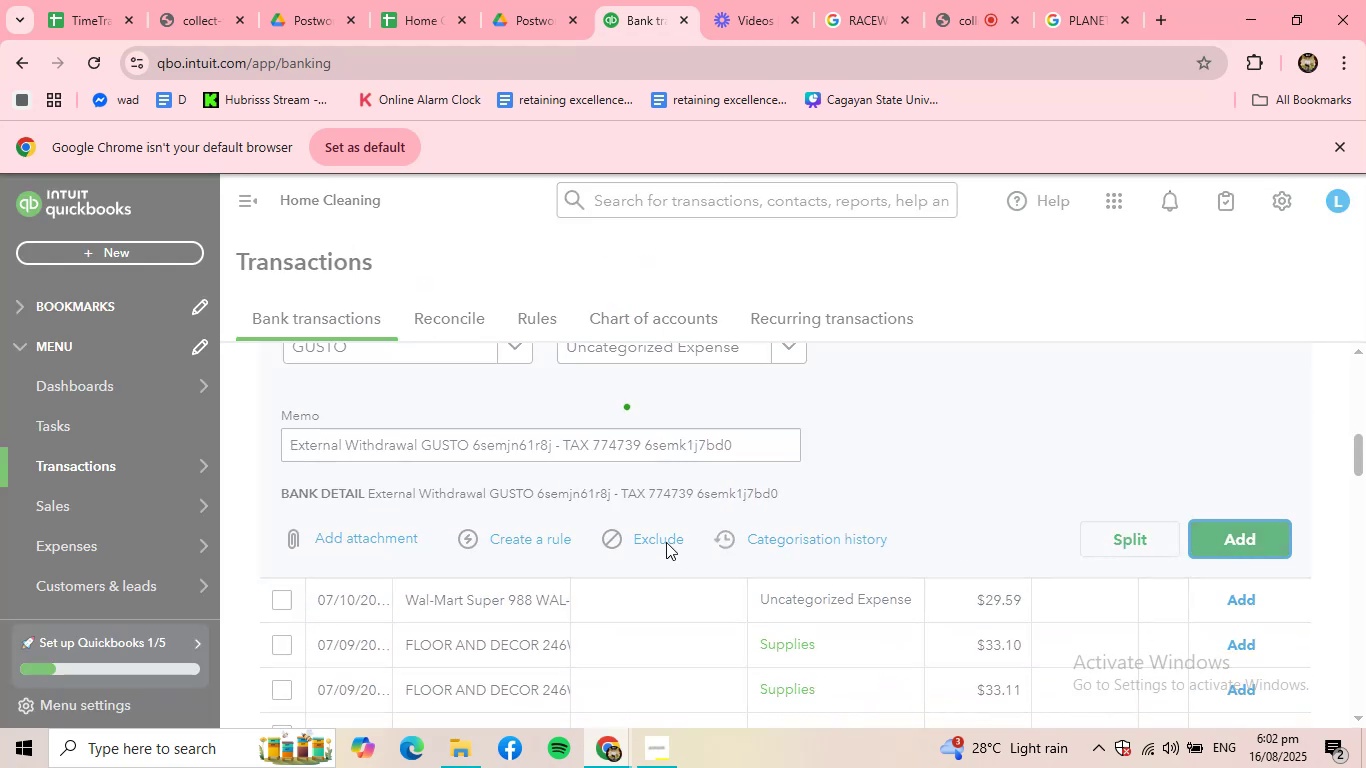 
scroll: coordinate [526, 492], scroll_direction: up, amount: 2.0
 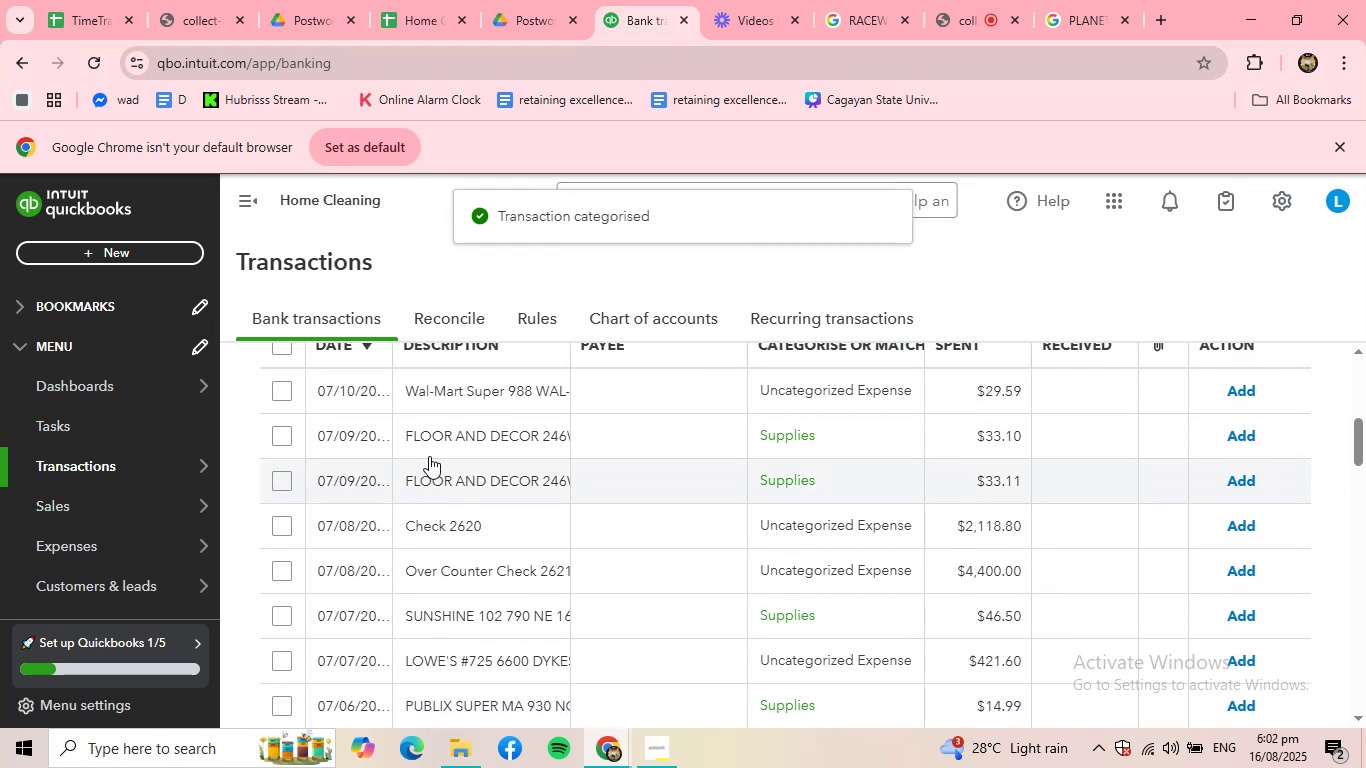 
left_click([454, 409])
 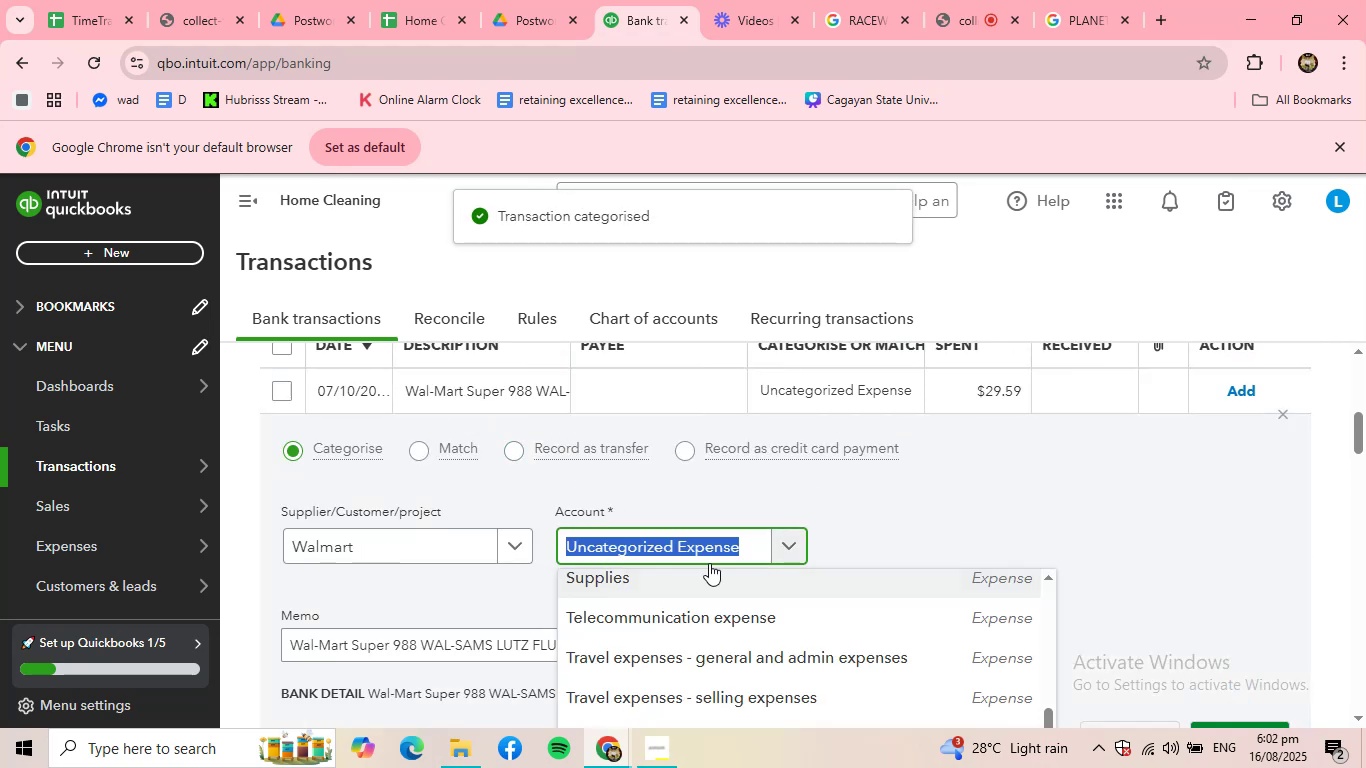 
left_click([600, 582])
 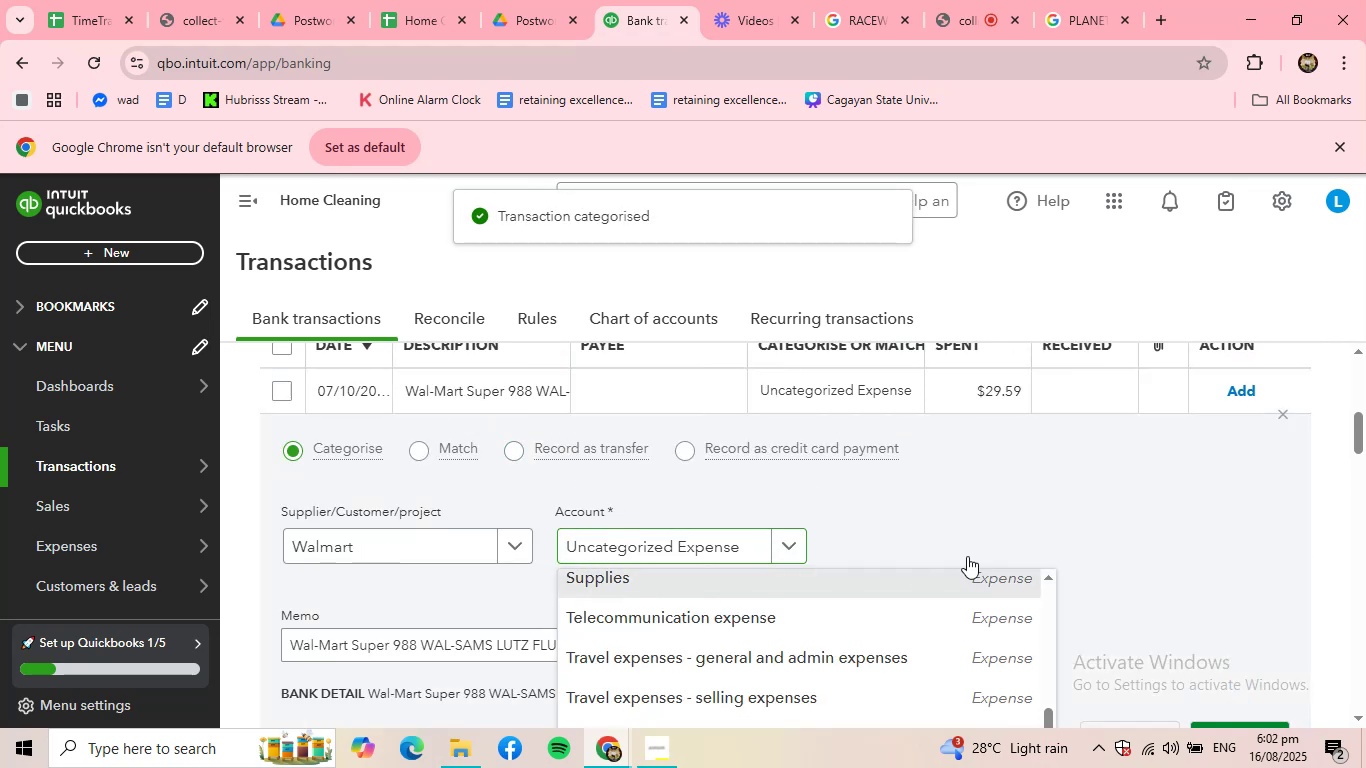 
scroll: coordinate [1000, 546], scroll_direction: down, amount: 1.0
 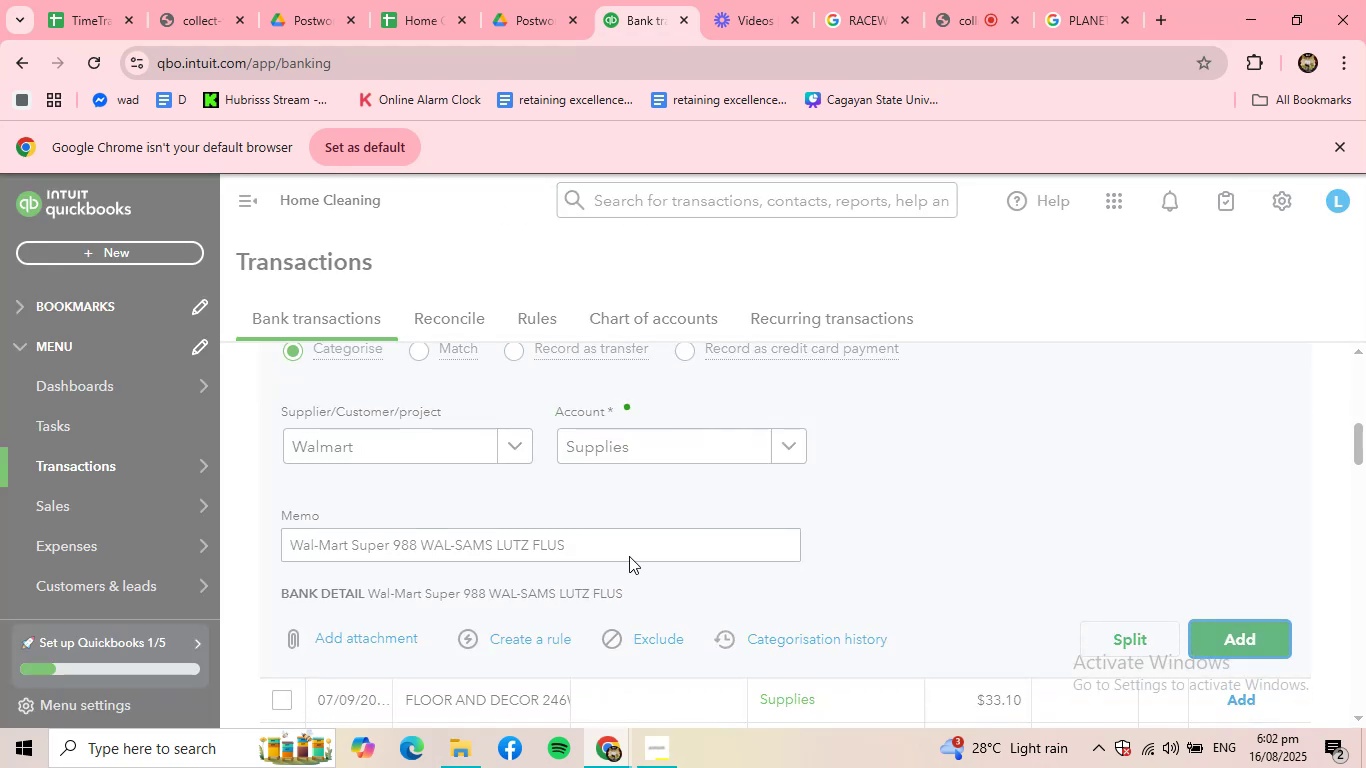 
scroll: coordinate [454, 509], scroll_direction: up, amount: 2.0
 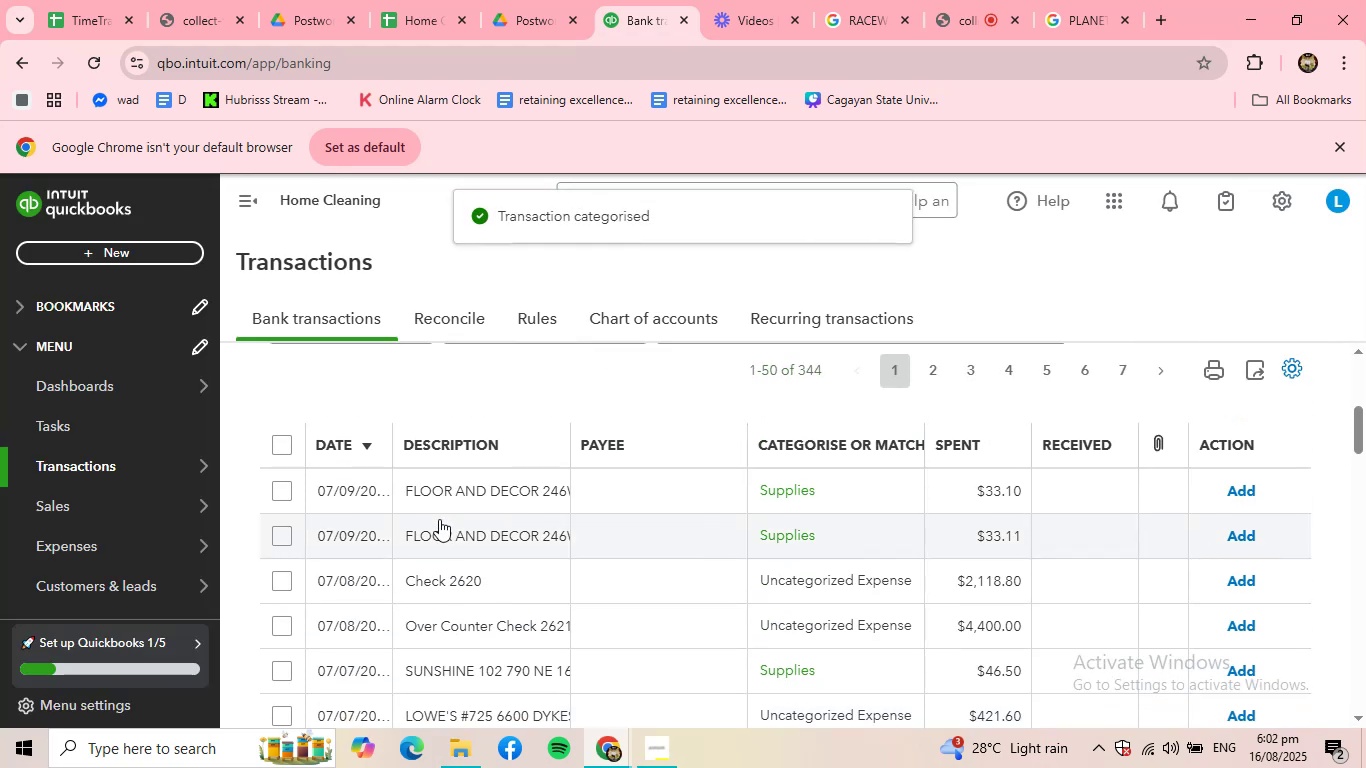 
left_click([453, 506])
 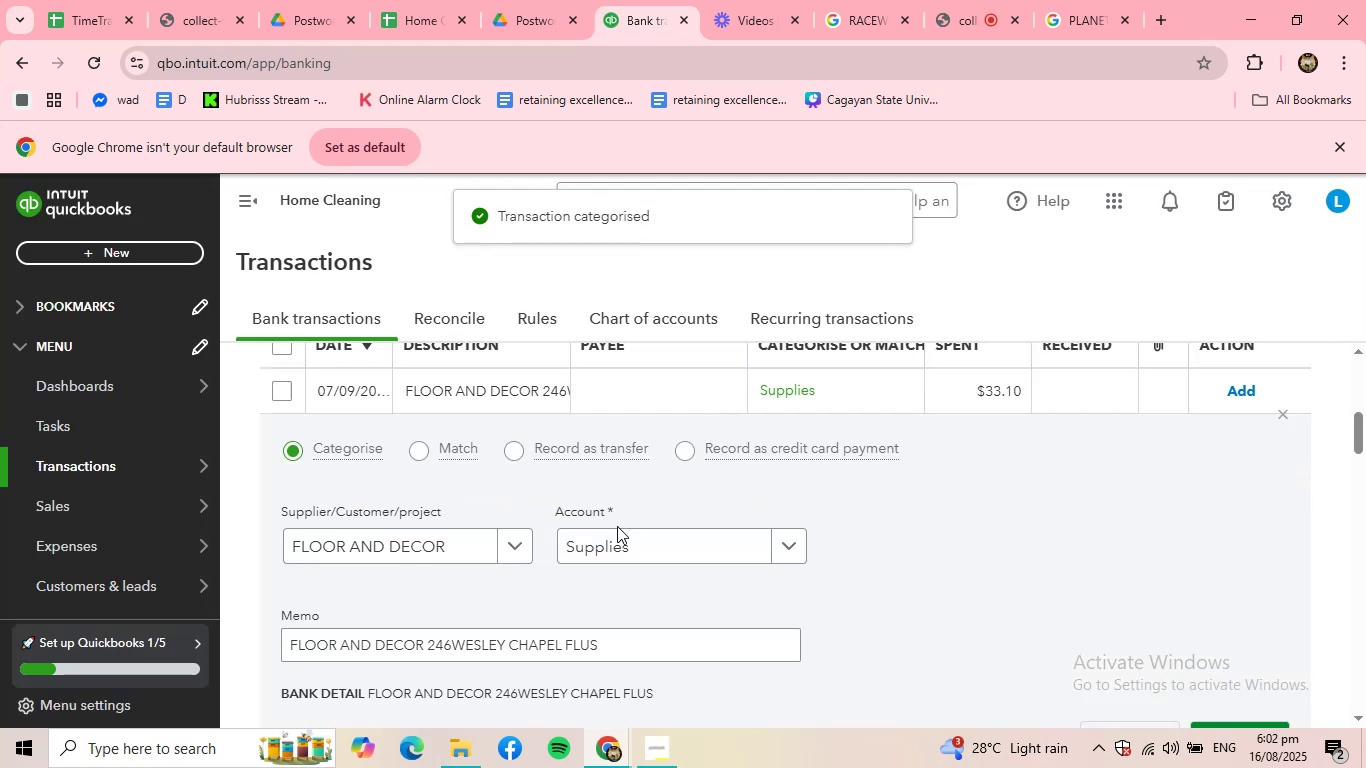 
scroll: coordinate [928, 600], scroll_direction: down, amount: 1.0
 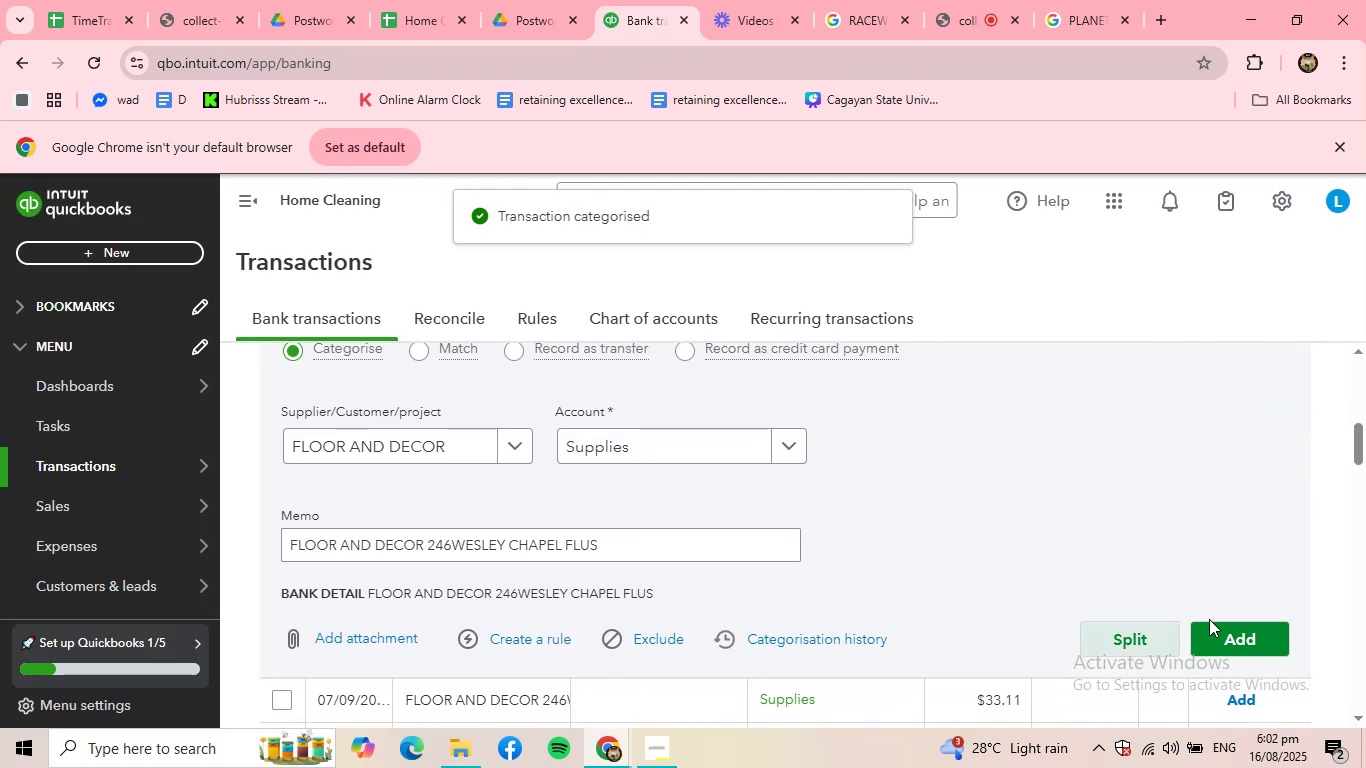 
left_click([1235, 633])
 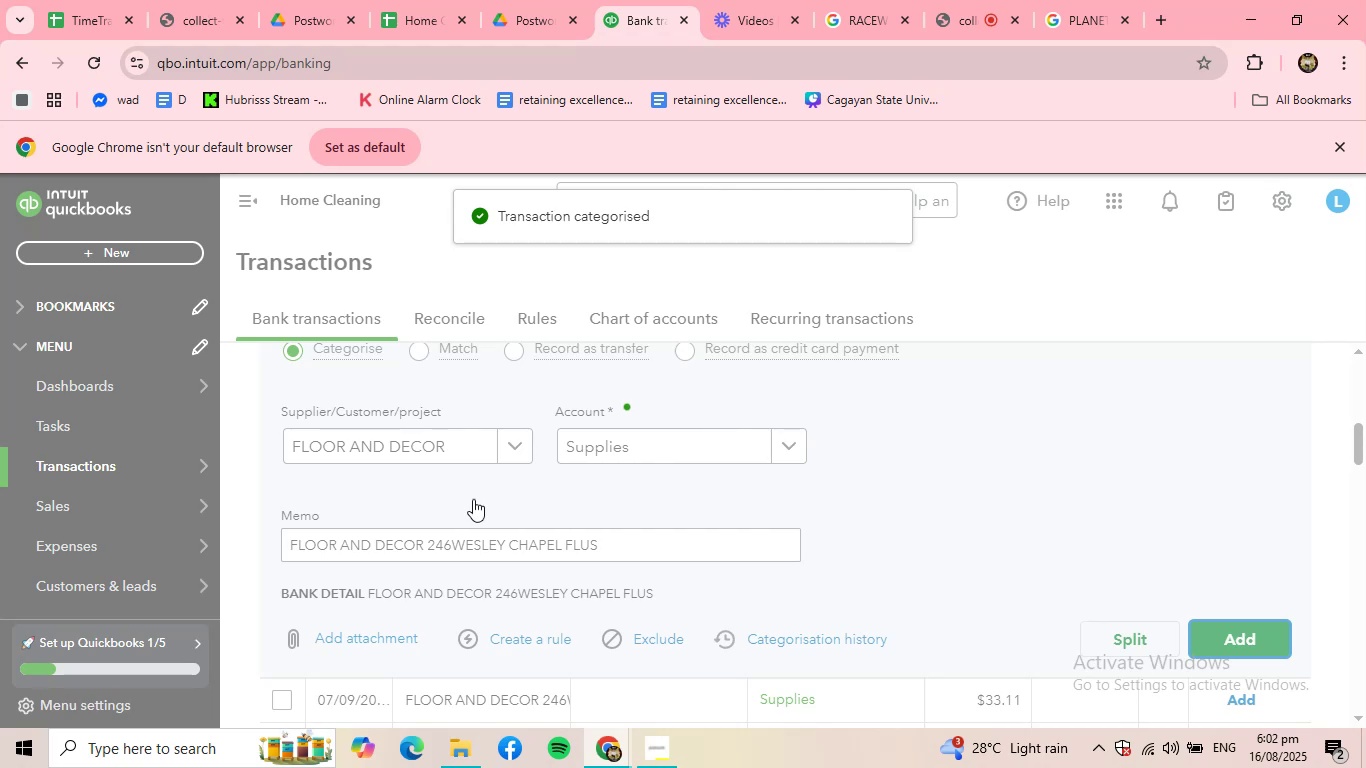 
scroll: coordinate [428, 447], scroll_direction: up, amount: 2.0
 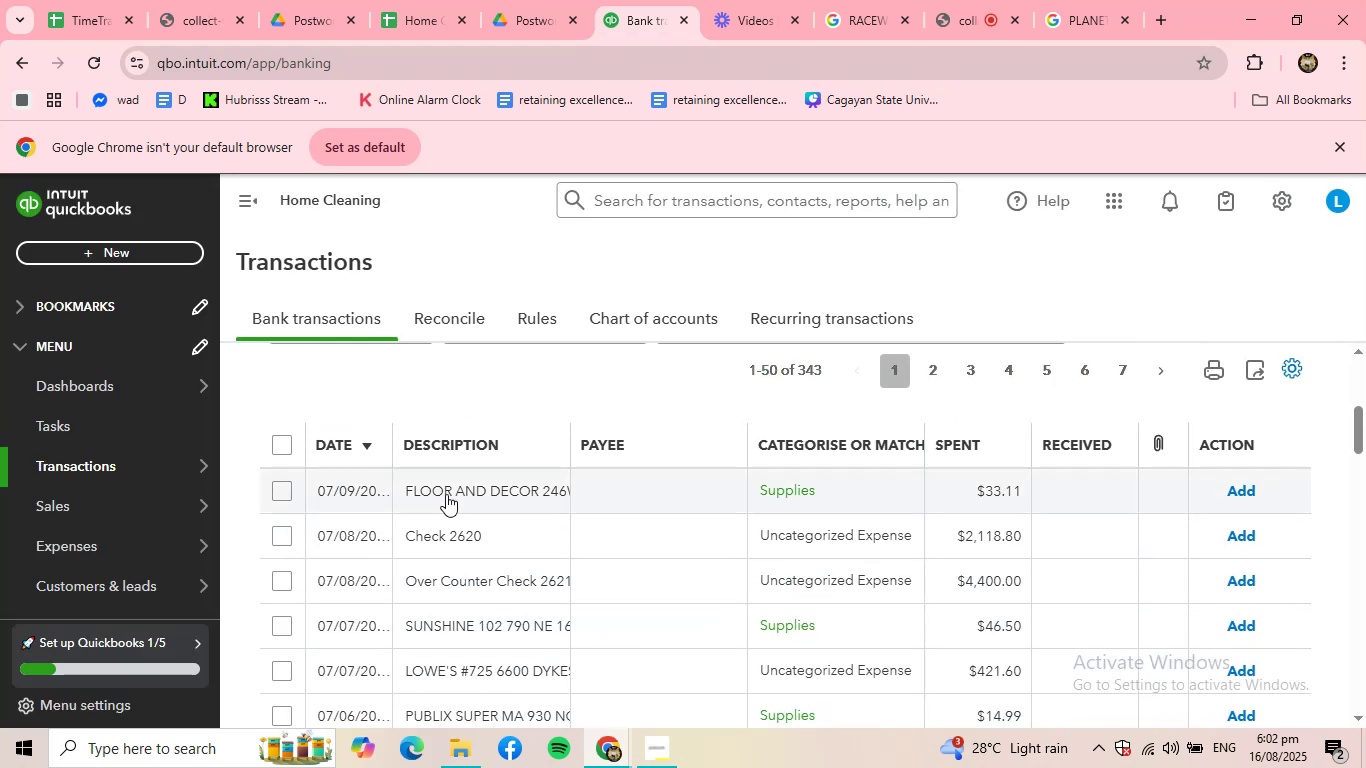 
left_click([450, 489])
 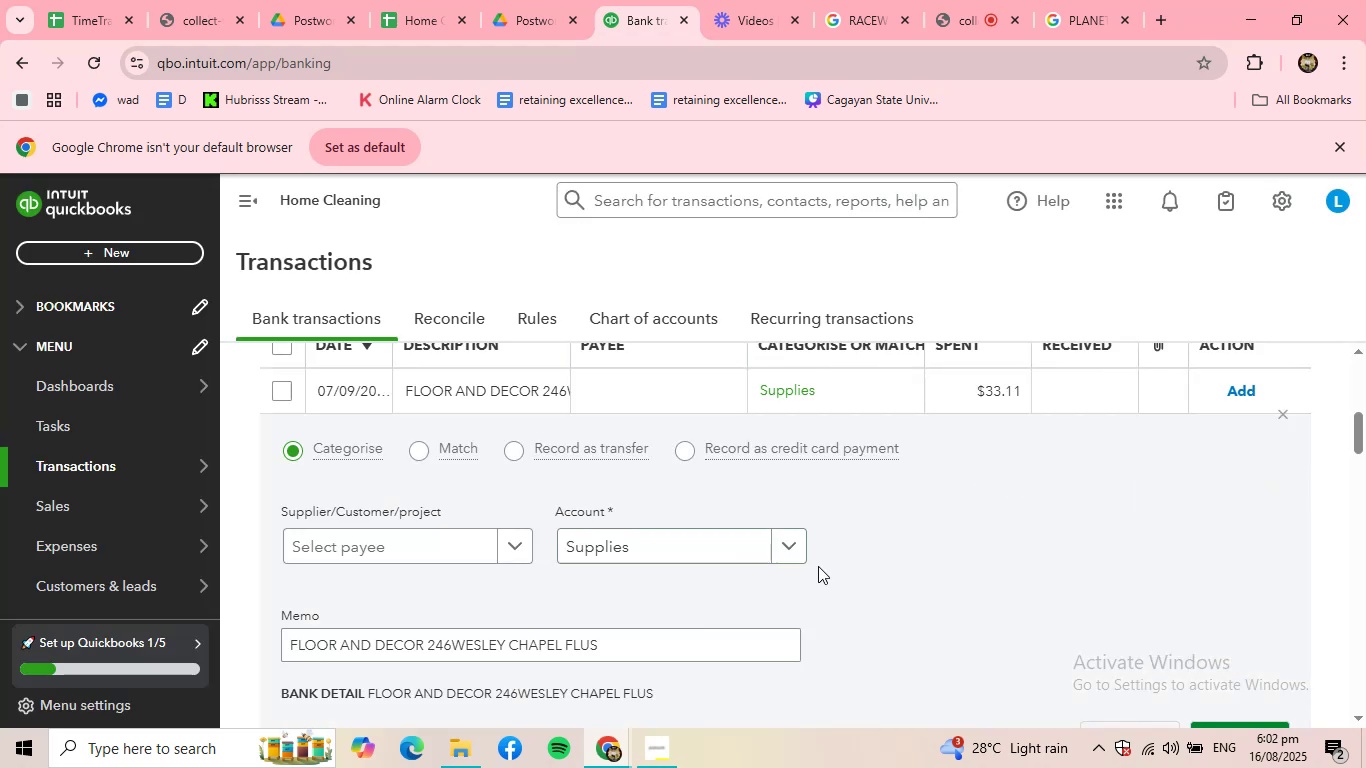 
scroll: coordinate [911, 572], scroll_direction: down, amount: 2.0
 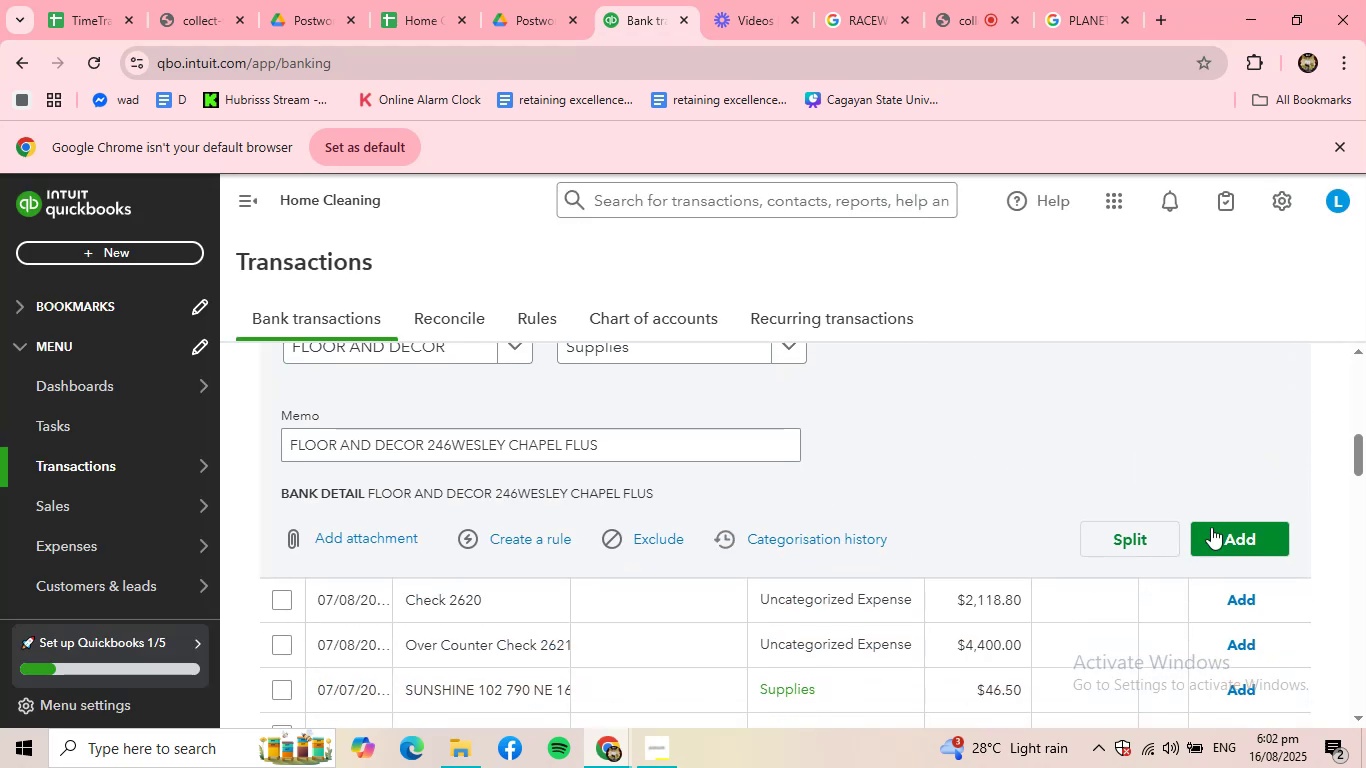 
left_click([1238, 530])
 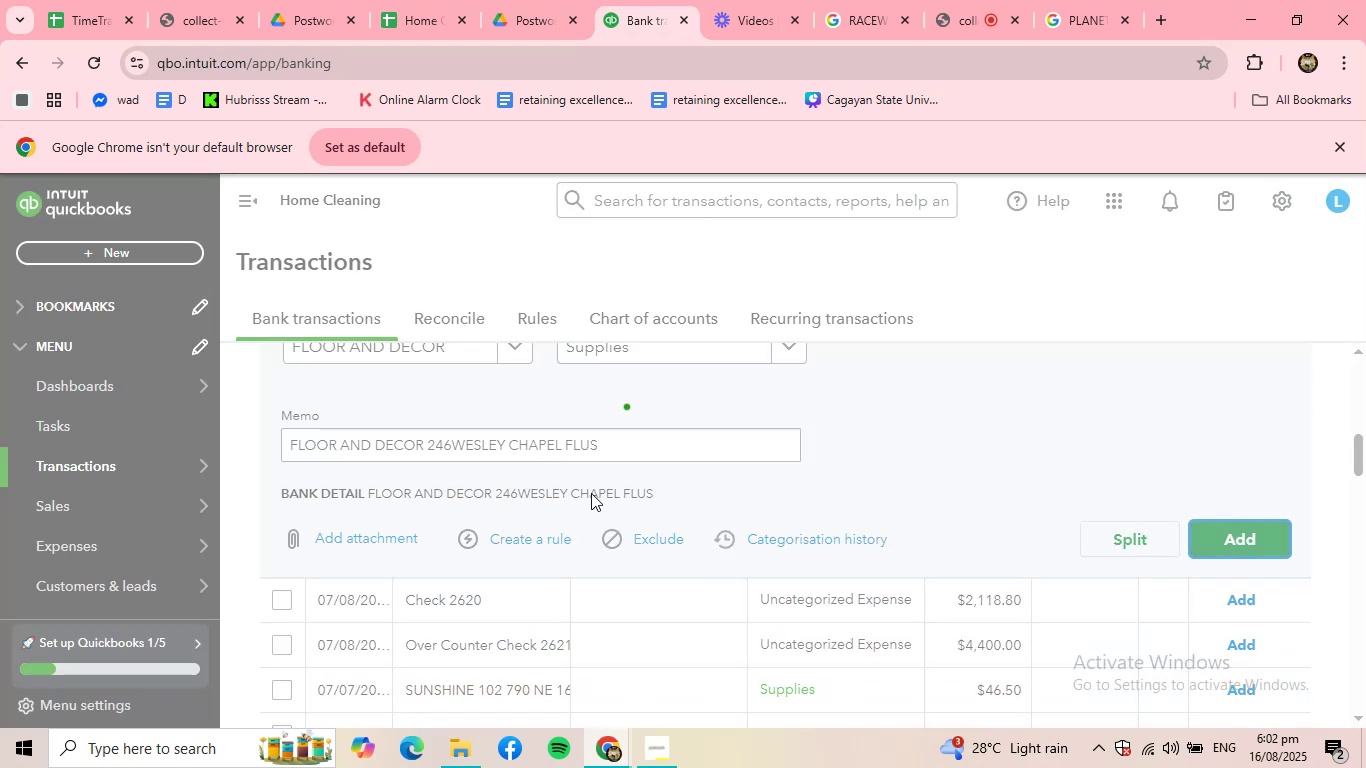 
scroll: coordinate [491, 474], scroll_direction: up, amount: 3.0
 